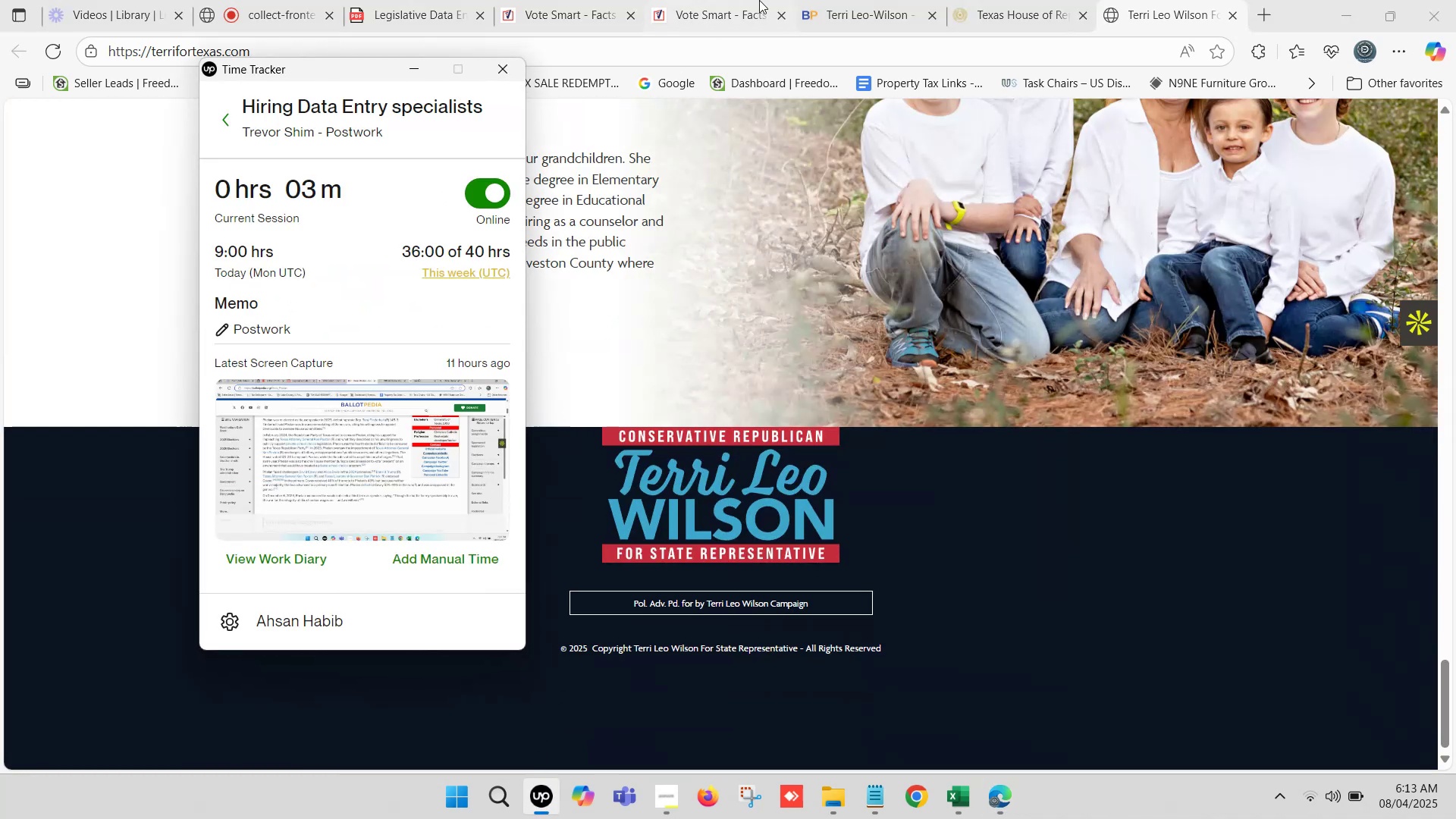 
left_click([1009, 0])
 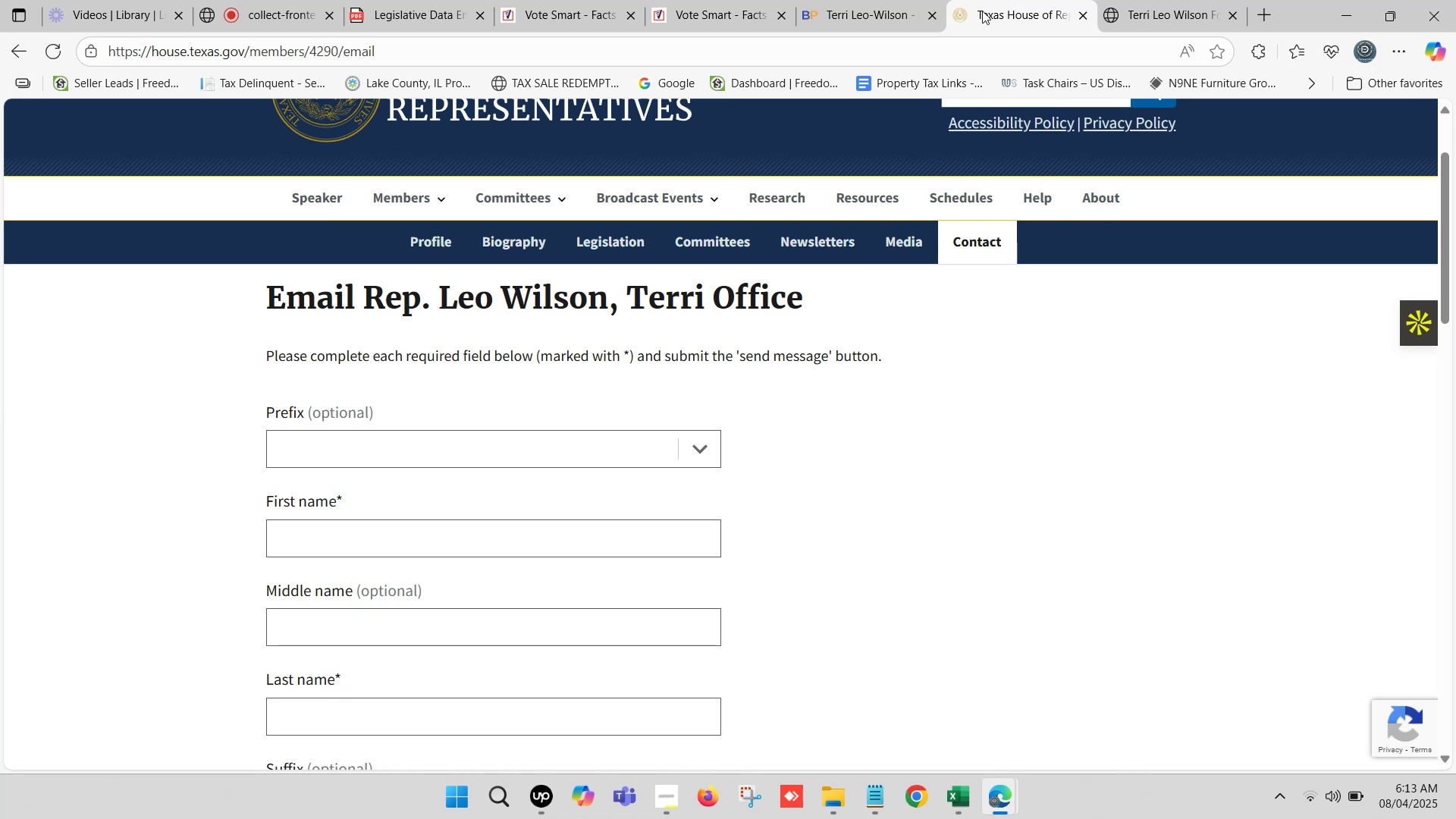 
wait(6.13)
 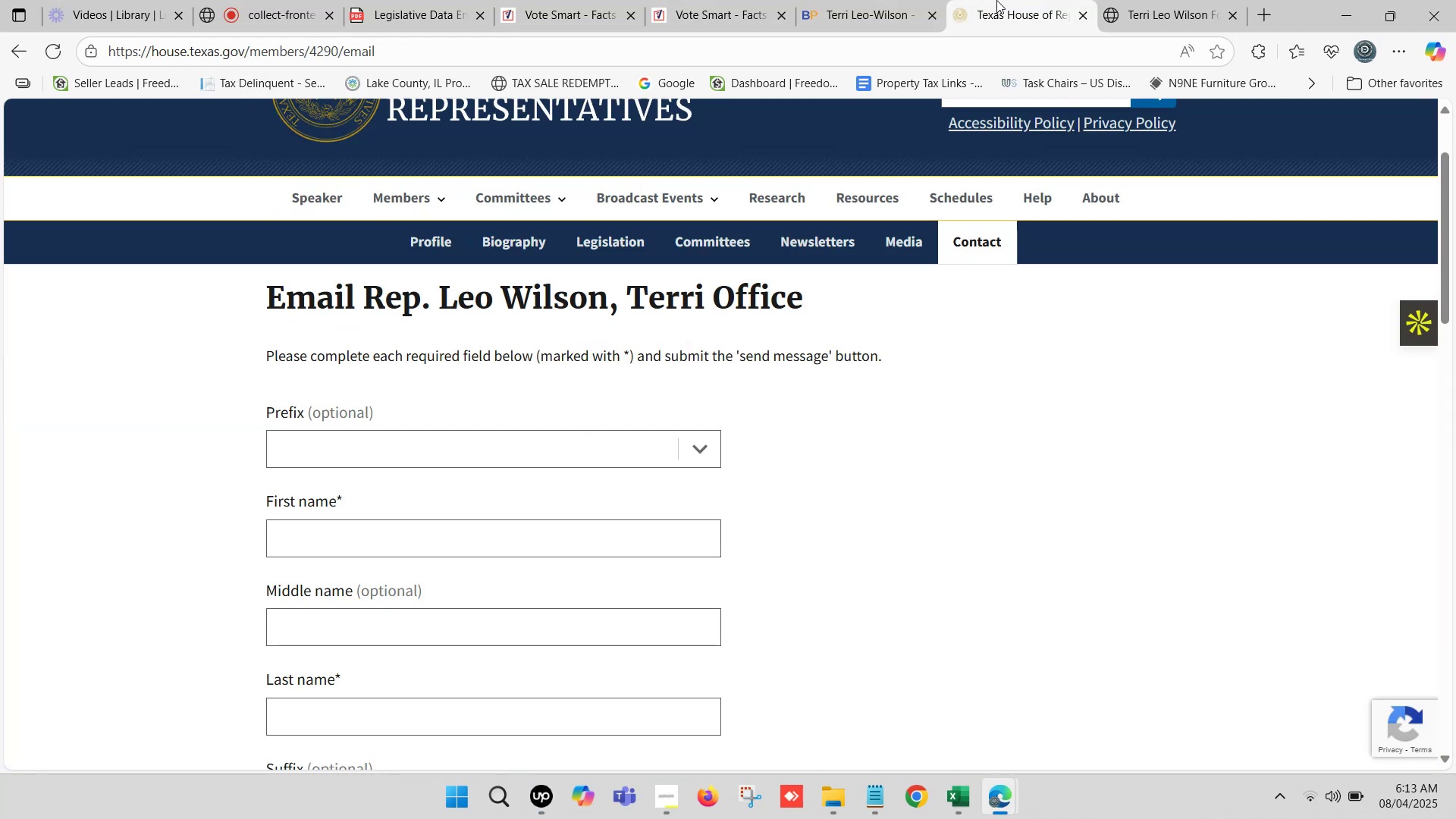 
left_click([1173, 0])
 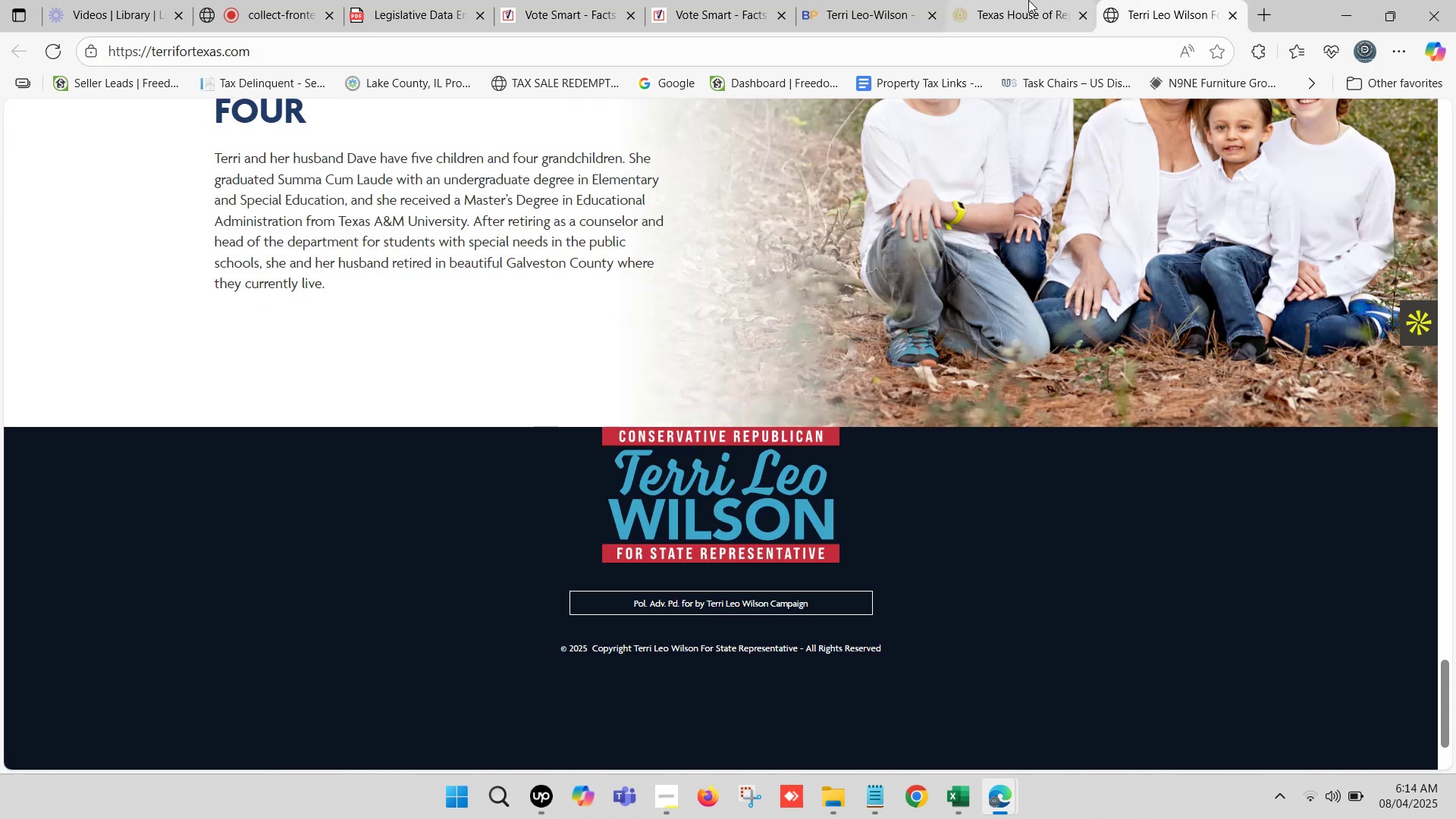 
left_click([1021, 0])
 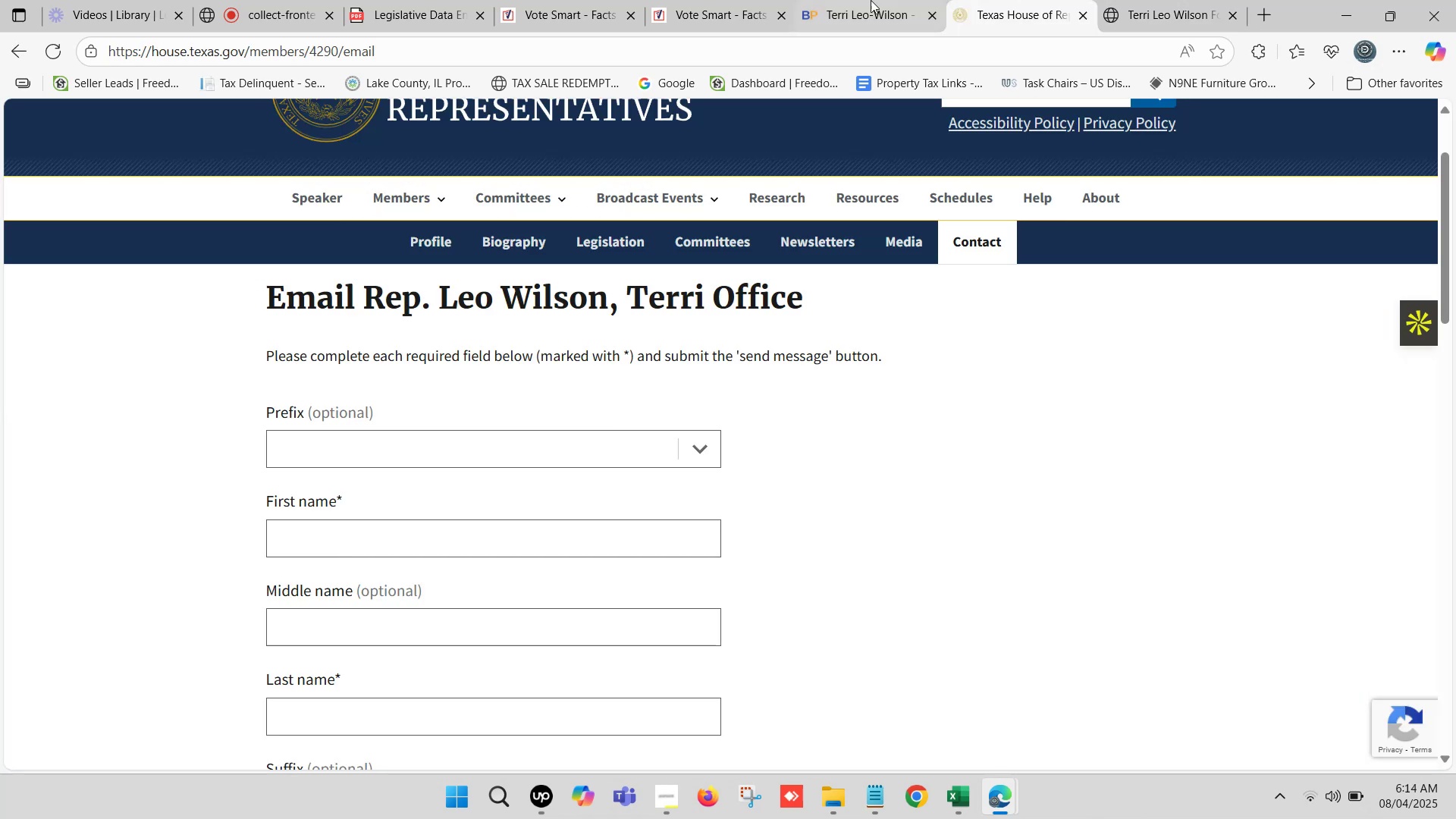 
left_click([864, 0])
 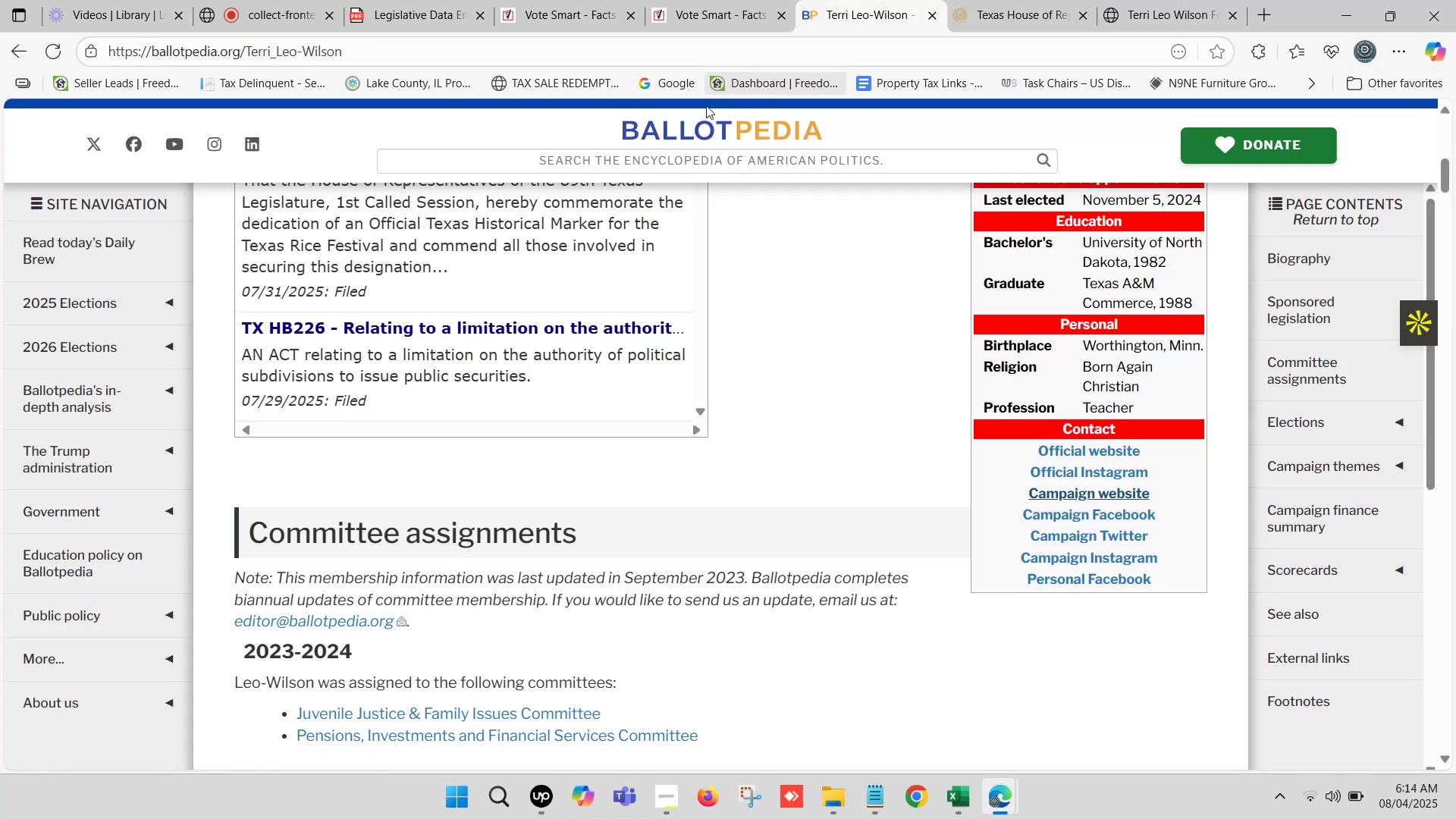 
scroll: coordinate [476, 294], scroll_direction: up, amount: 7.0
 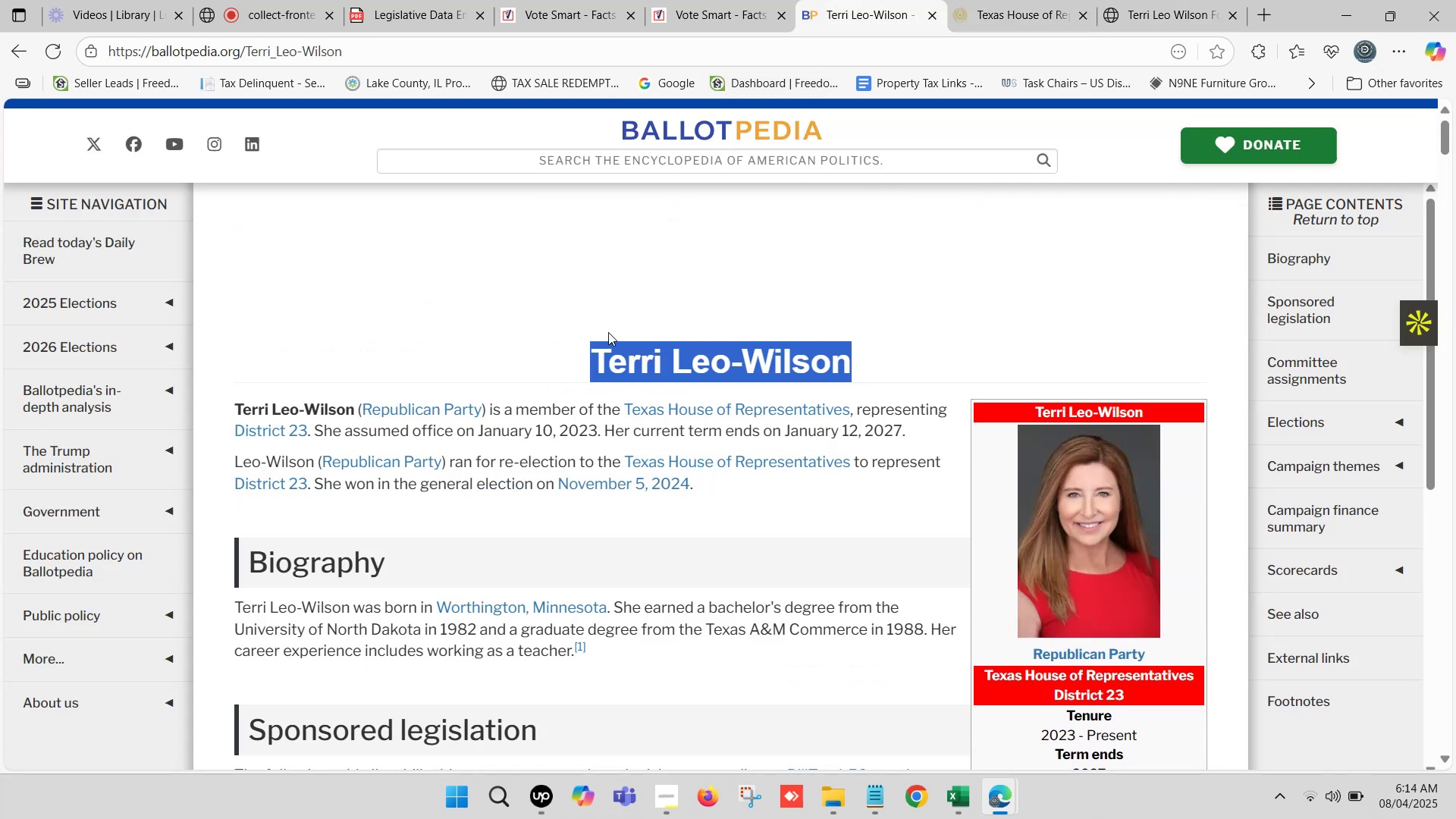 
key(Control+C)
 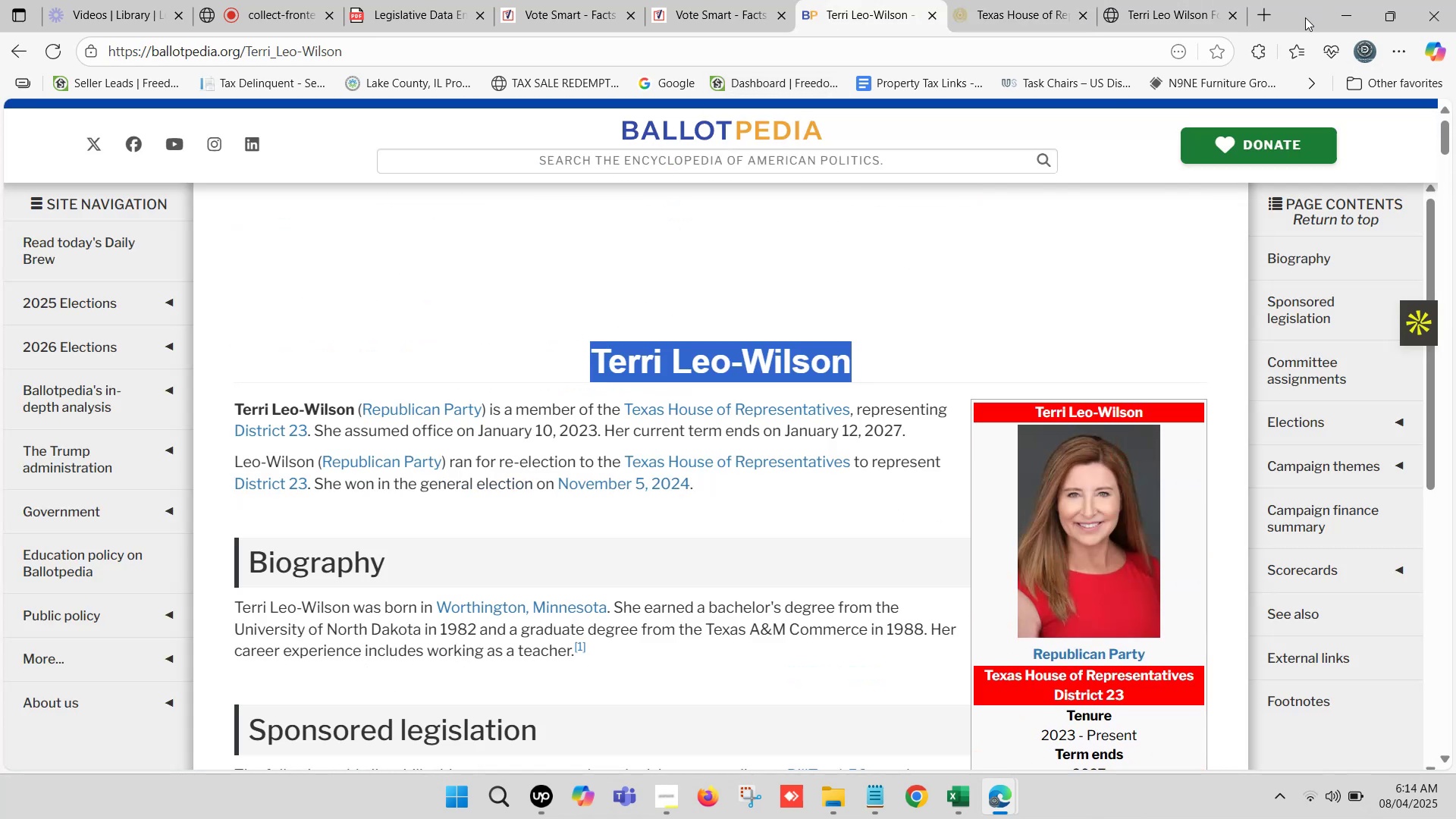 
left_click([1253, 16])
 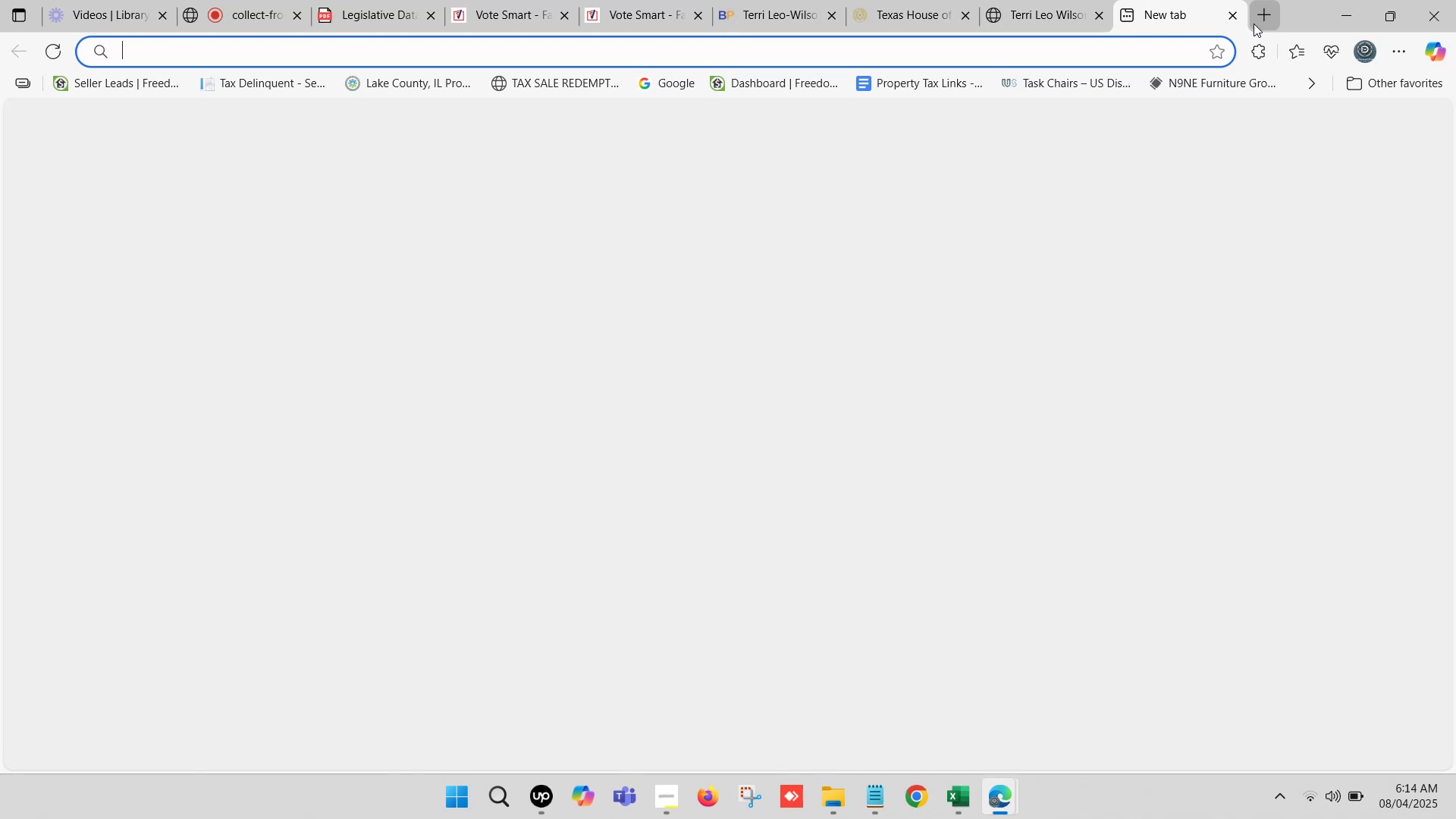 
key(Control+ControlLeft)
 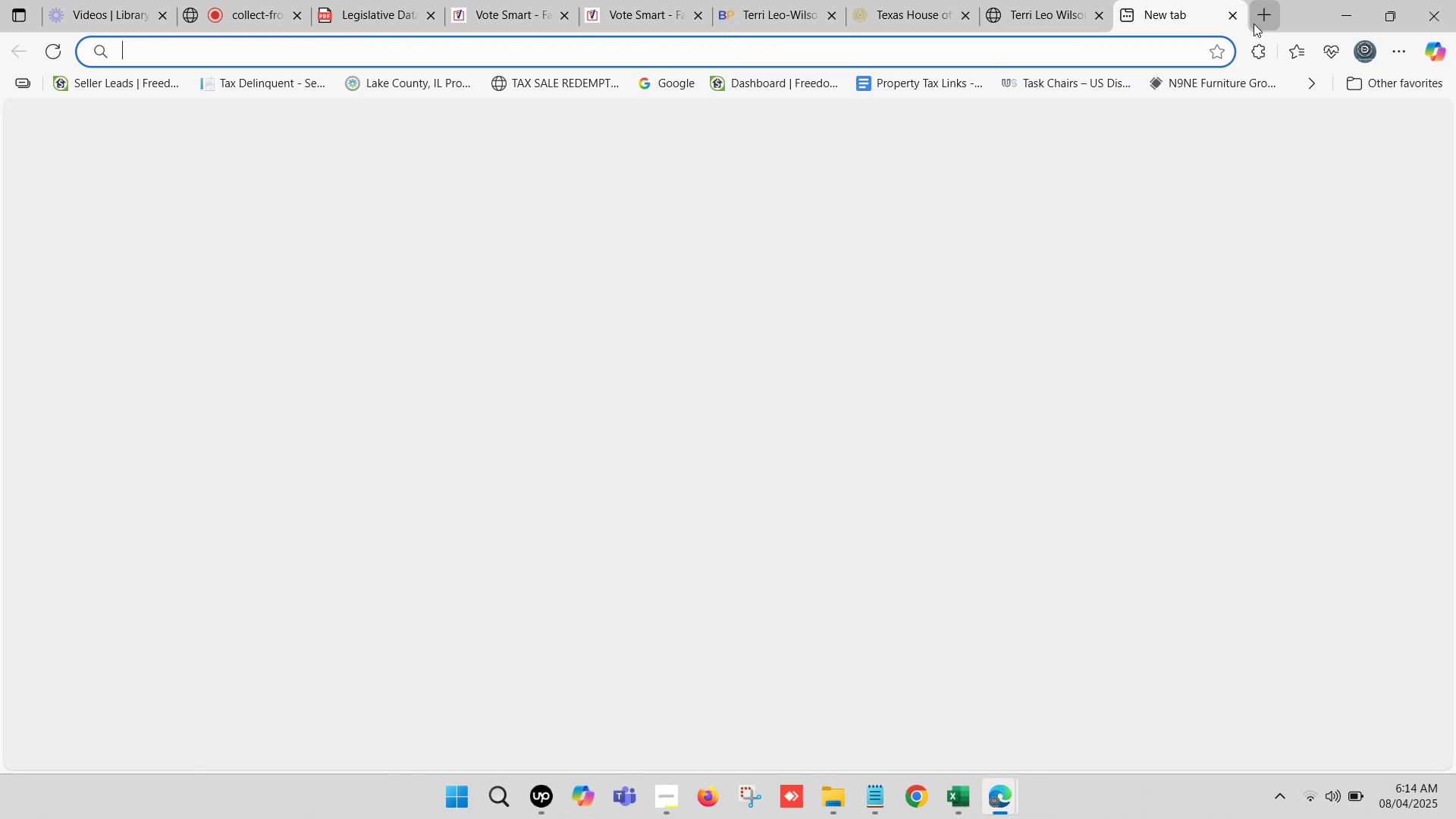 
key(Control+V)
 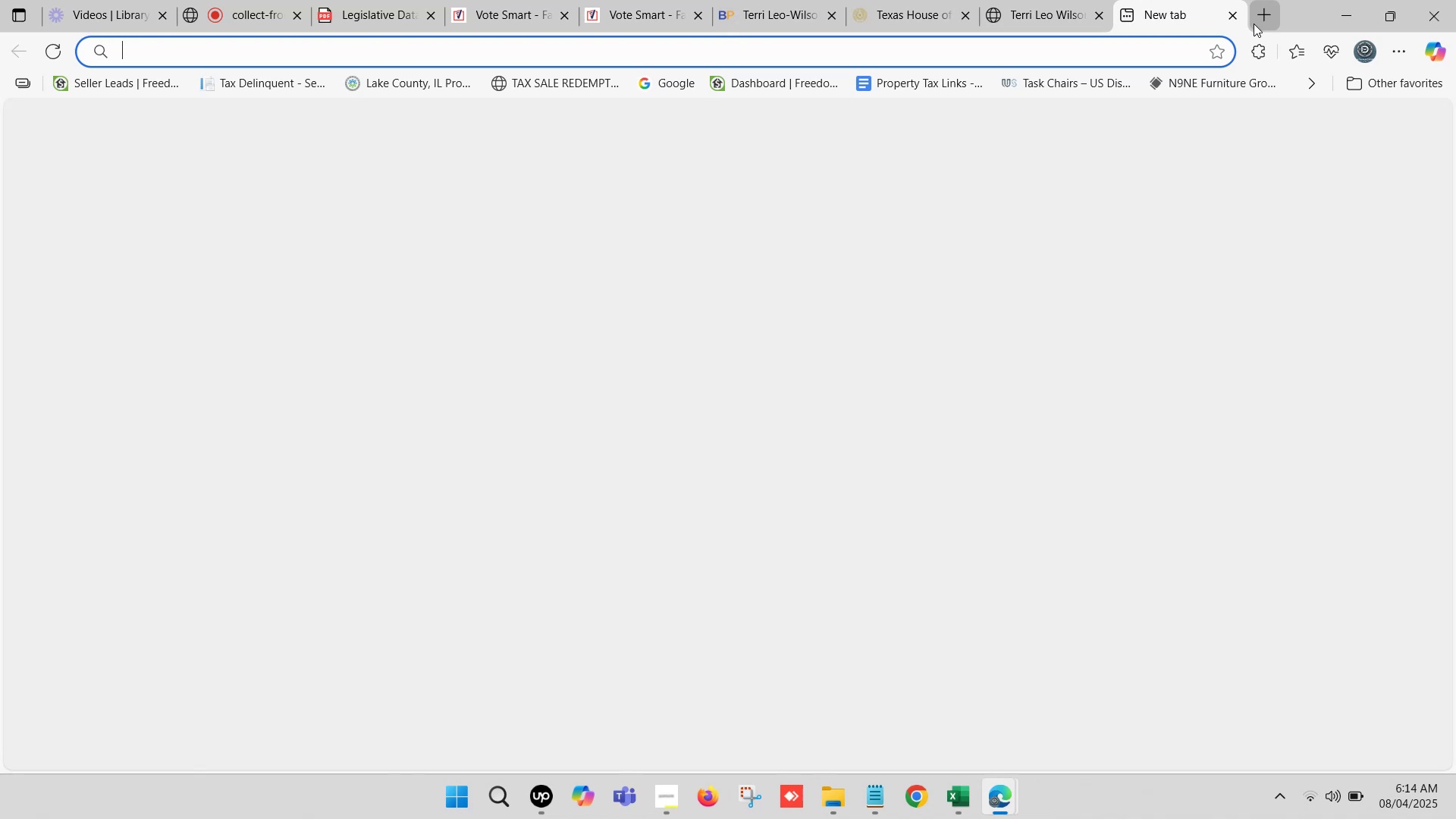 
type( at )
 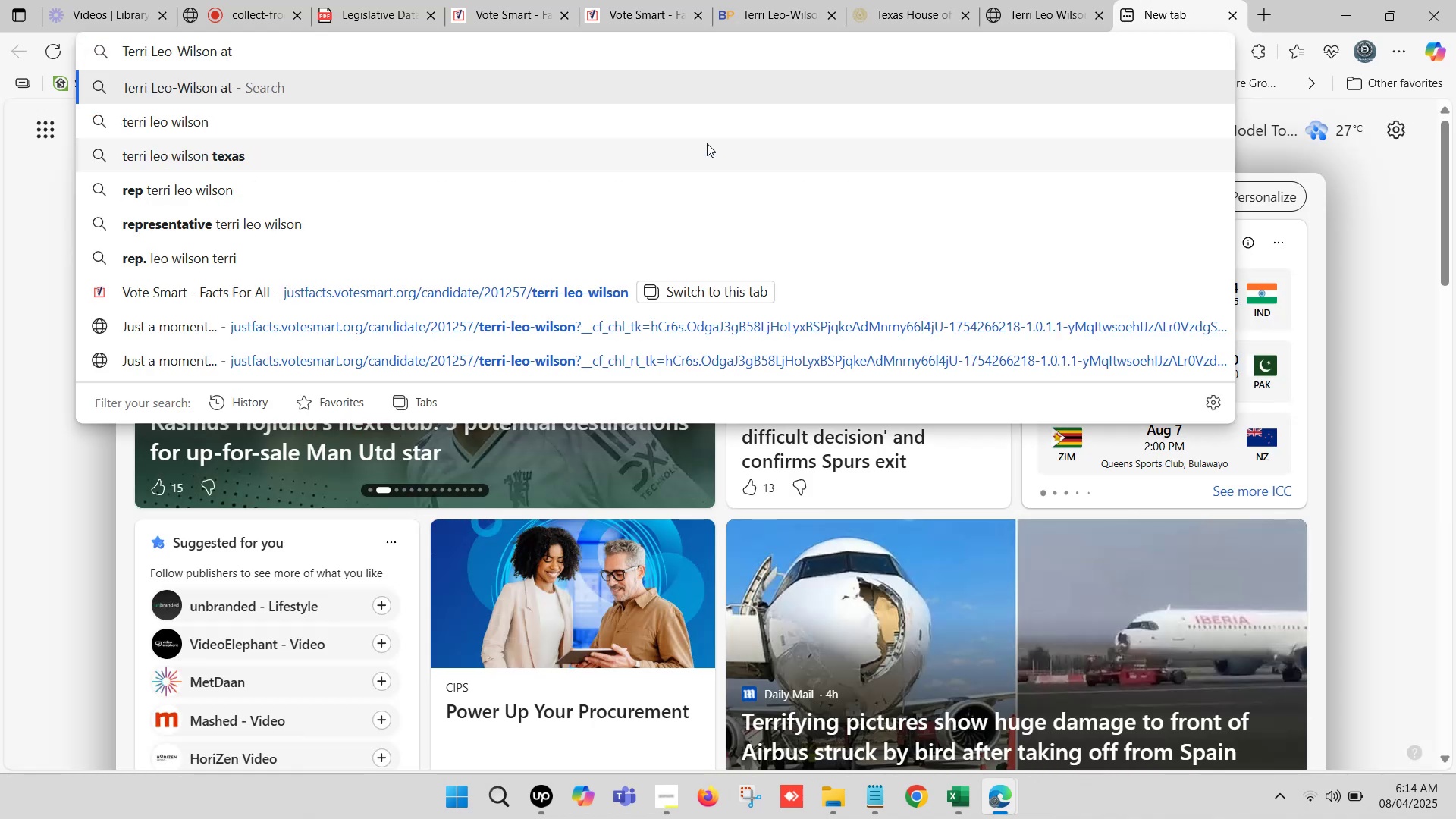 
type(fastdemoc)
 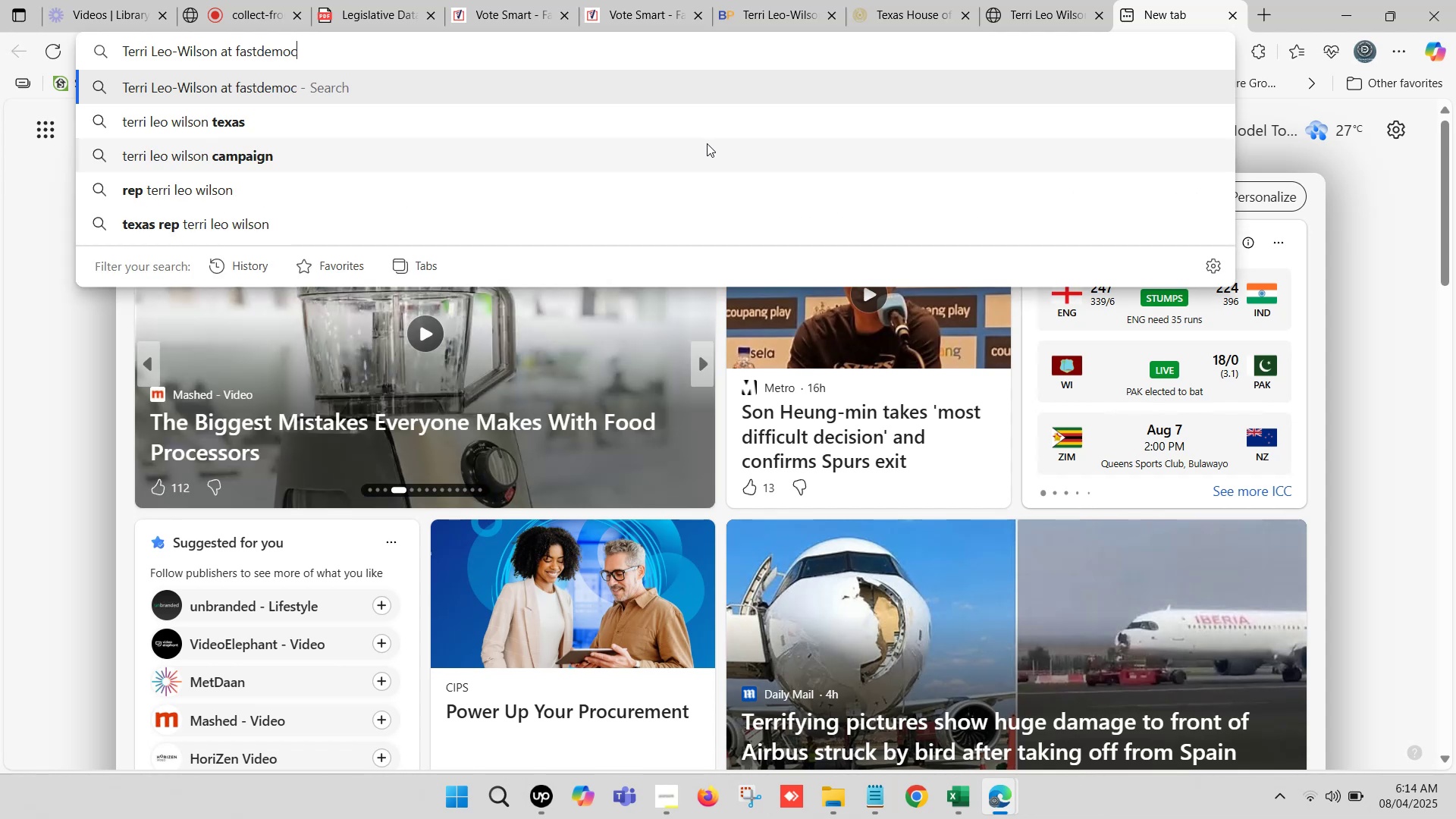 
type(racy)
 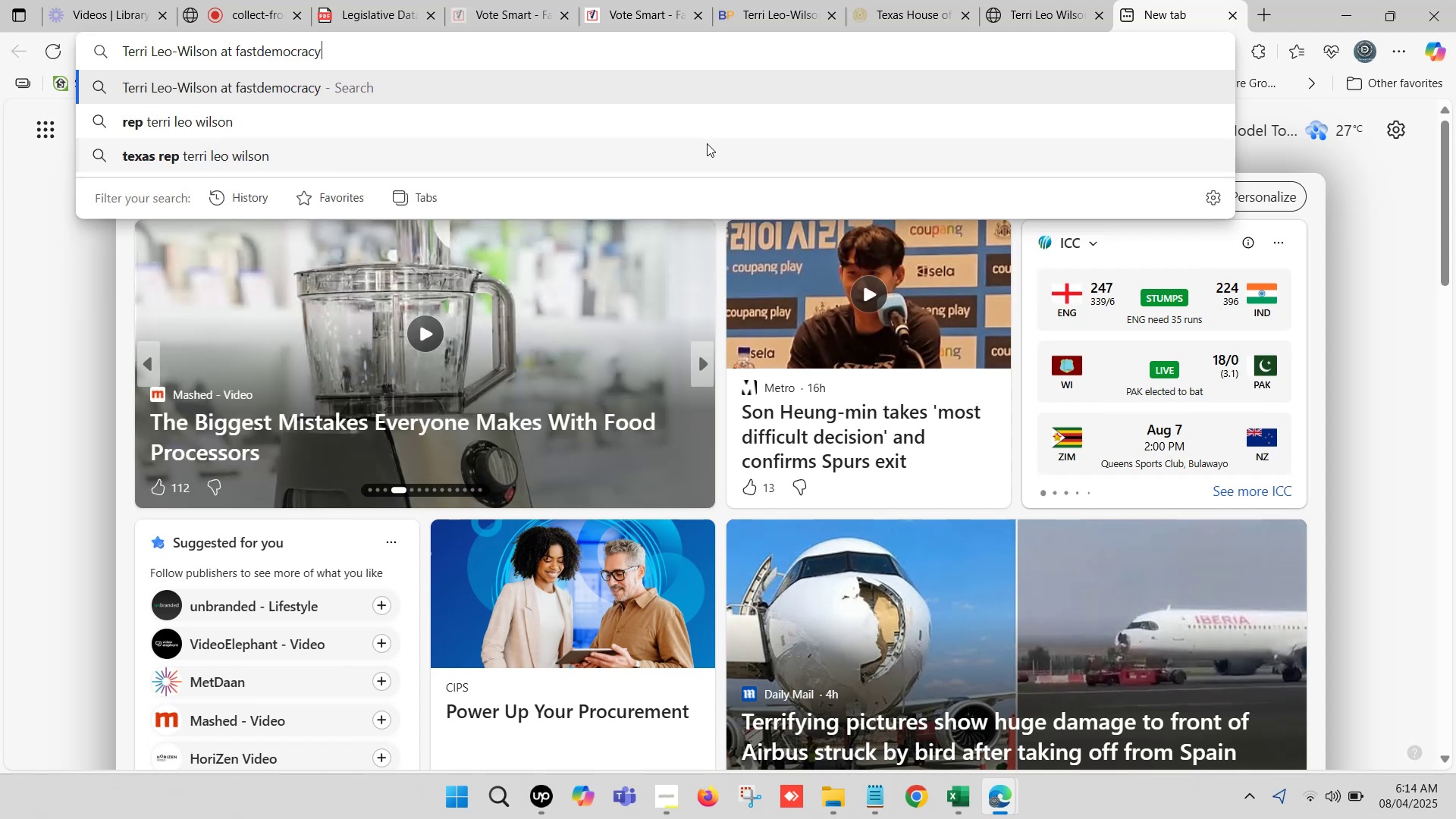 
key(Enter)
 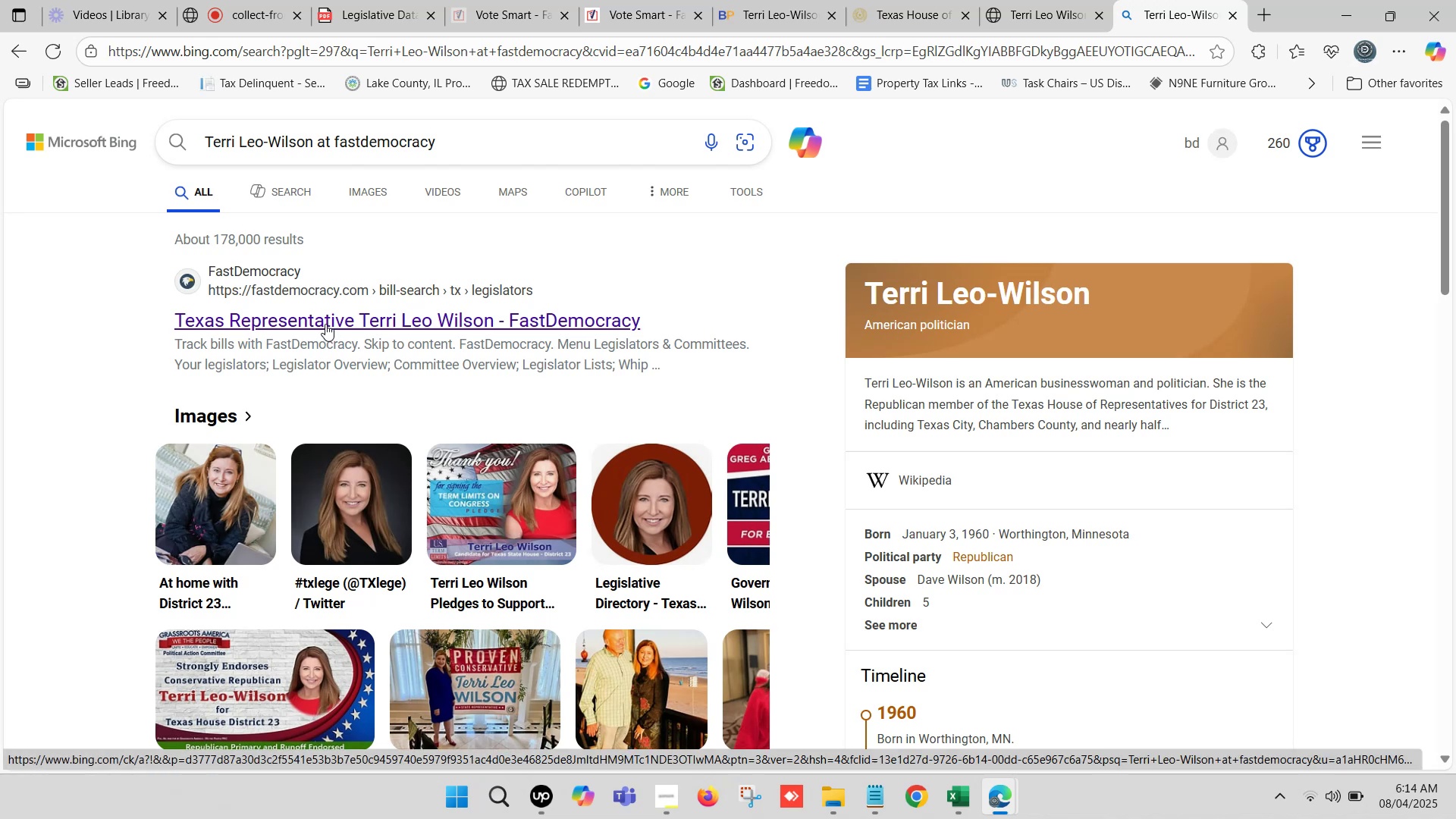 
wait(6.13)
 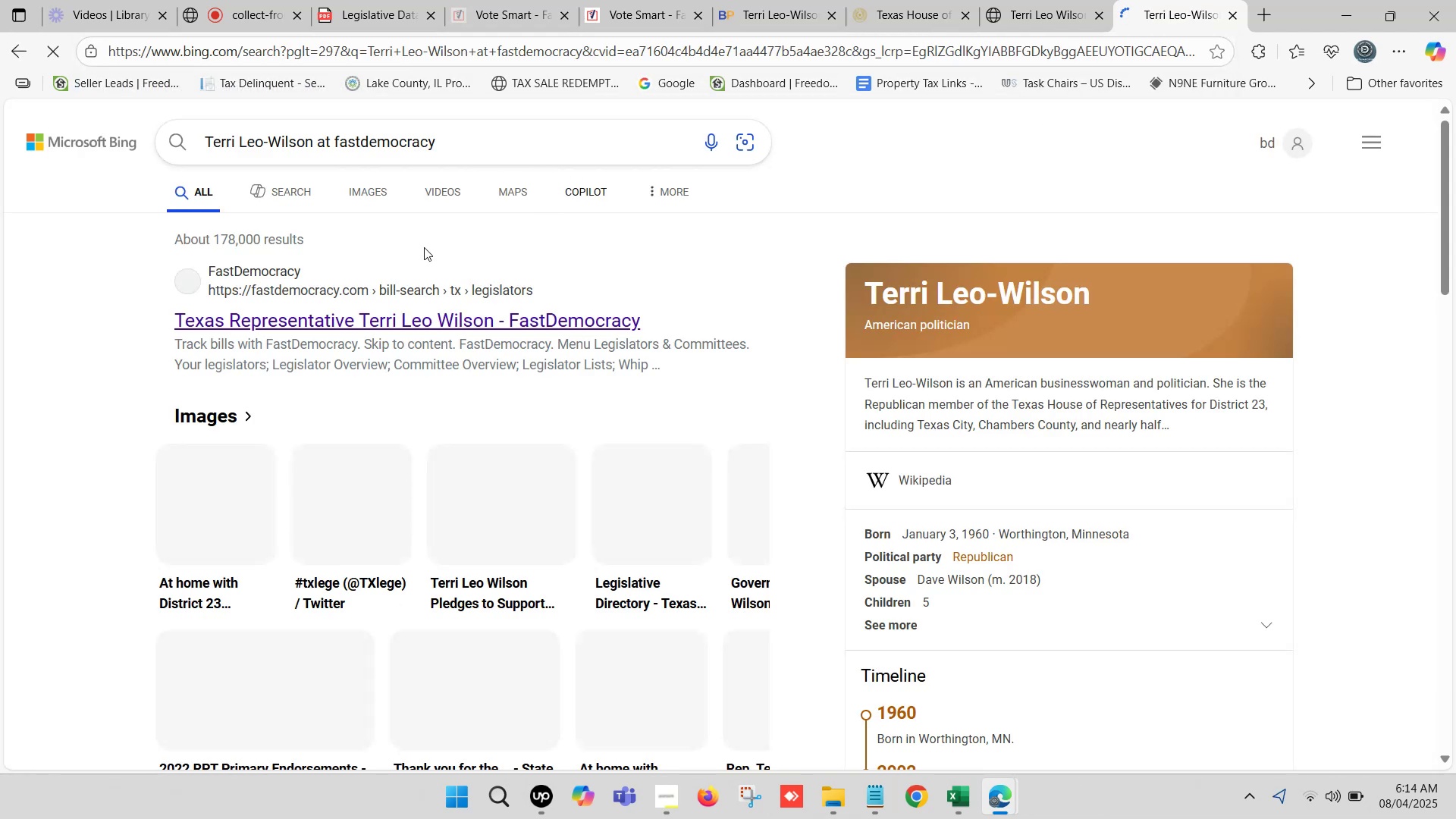 
right_click([325, 325])
 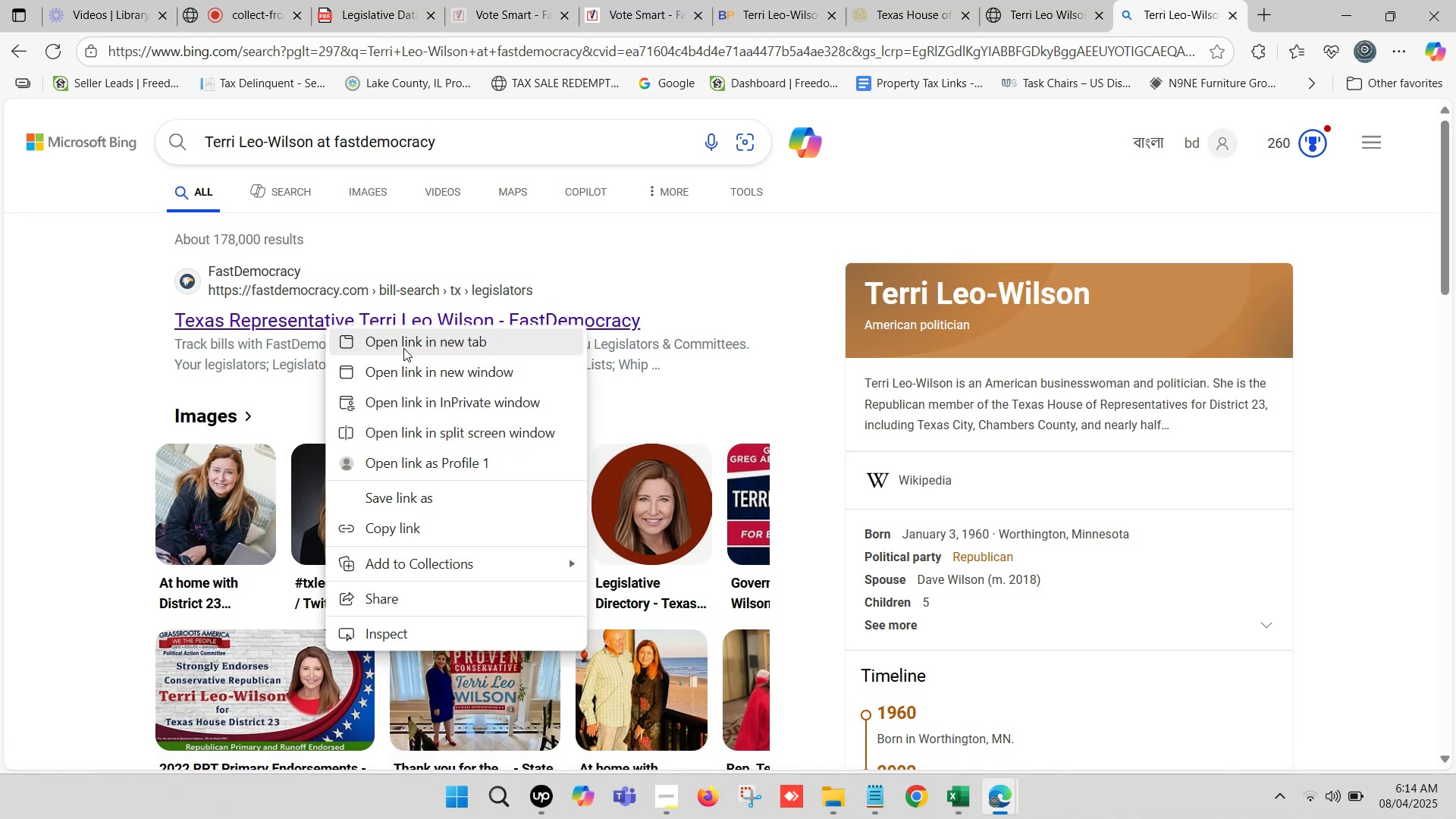 
scroll: coordinate [297, 331], scroll_direction: none, amount: 0.0
 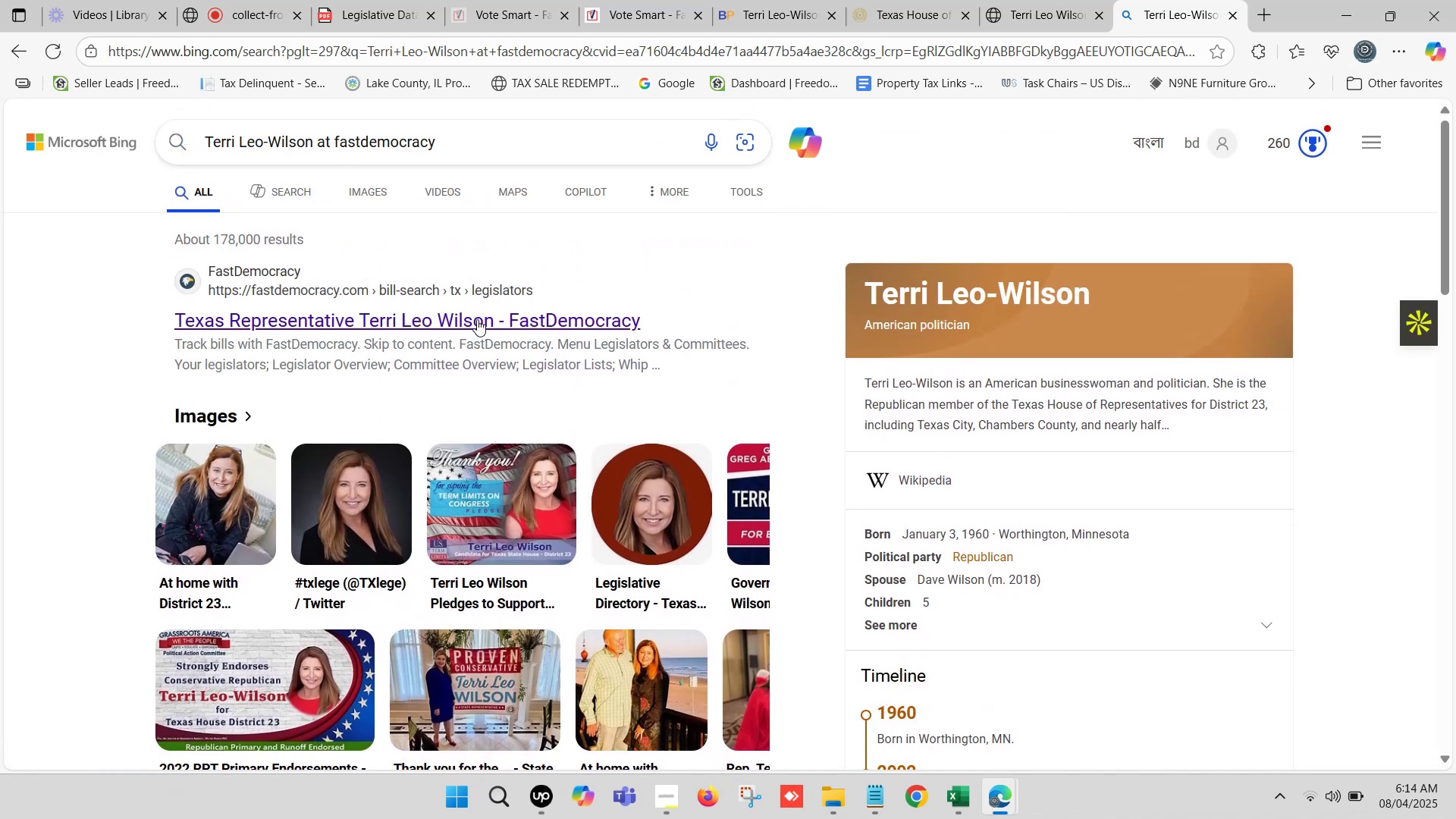 
right_click([477, 317])
 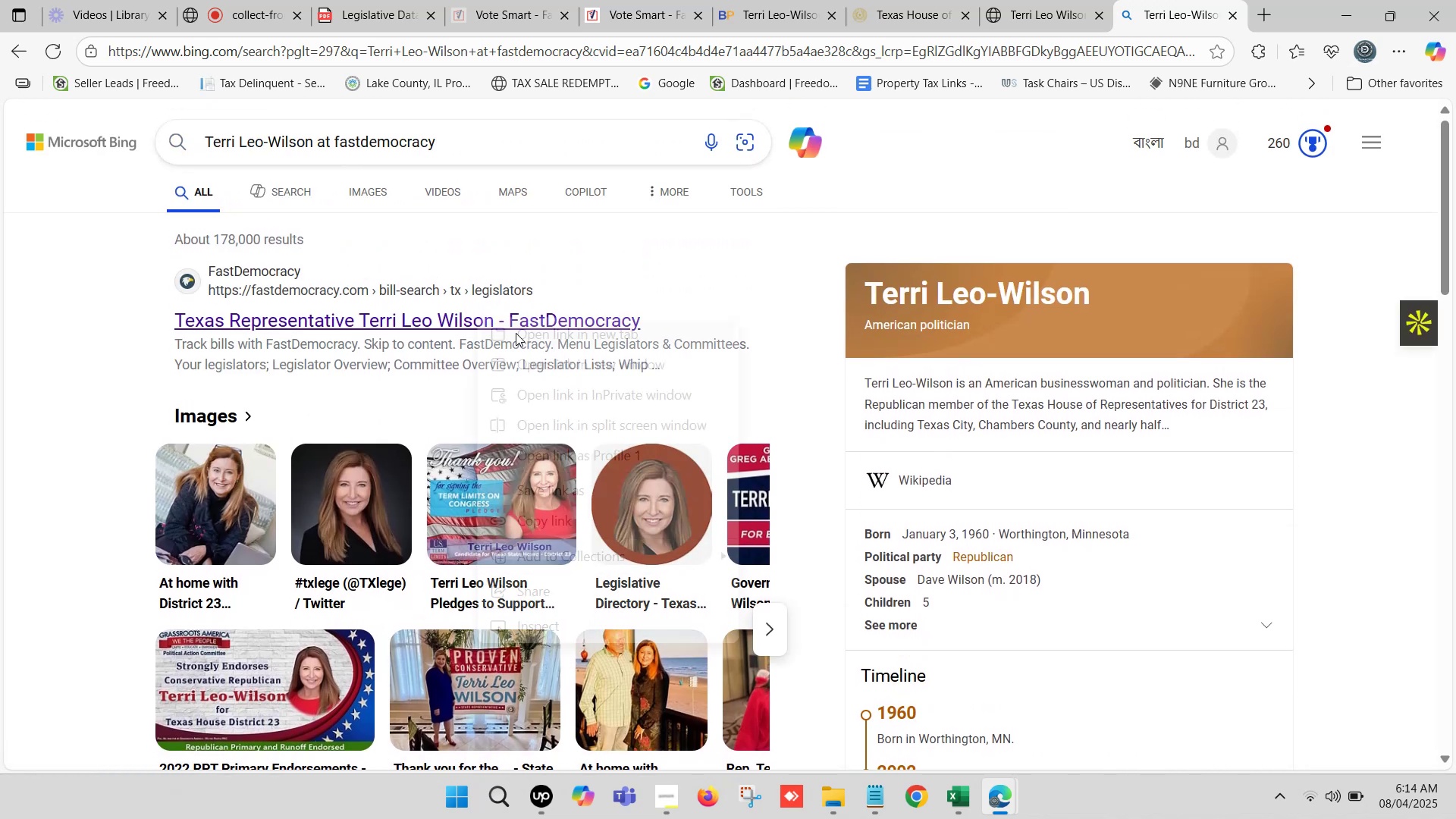 
left_click([543, 334])
 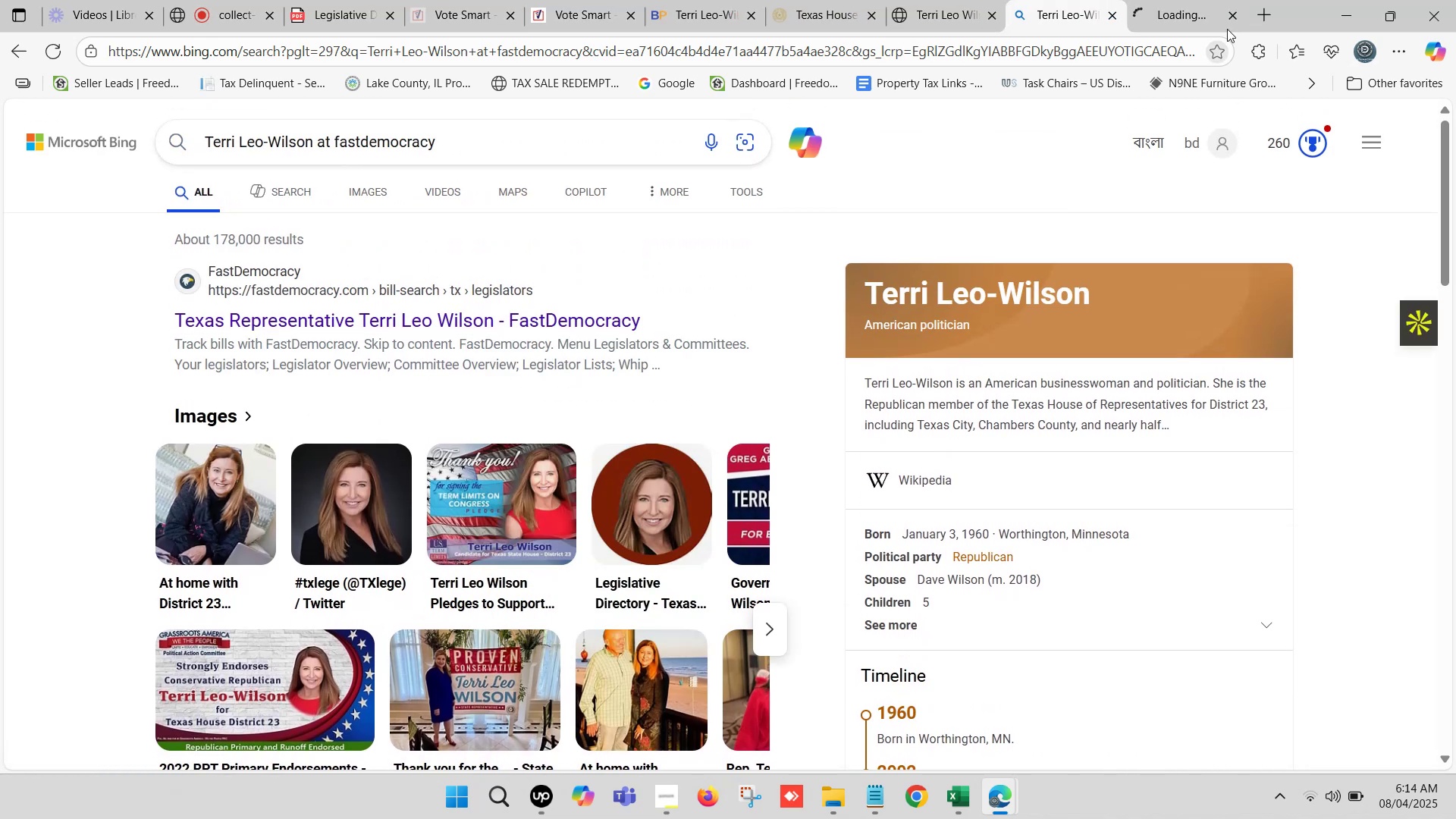 
mouse_move([1148, 14])
 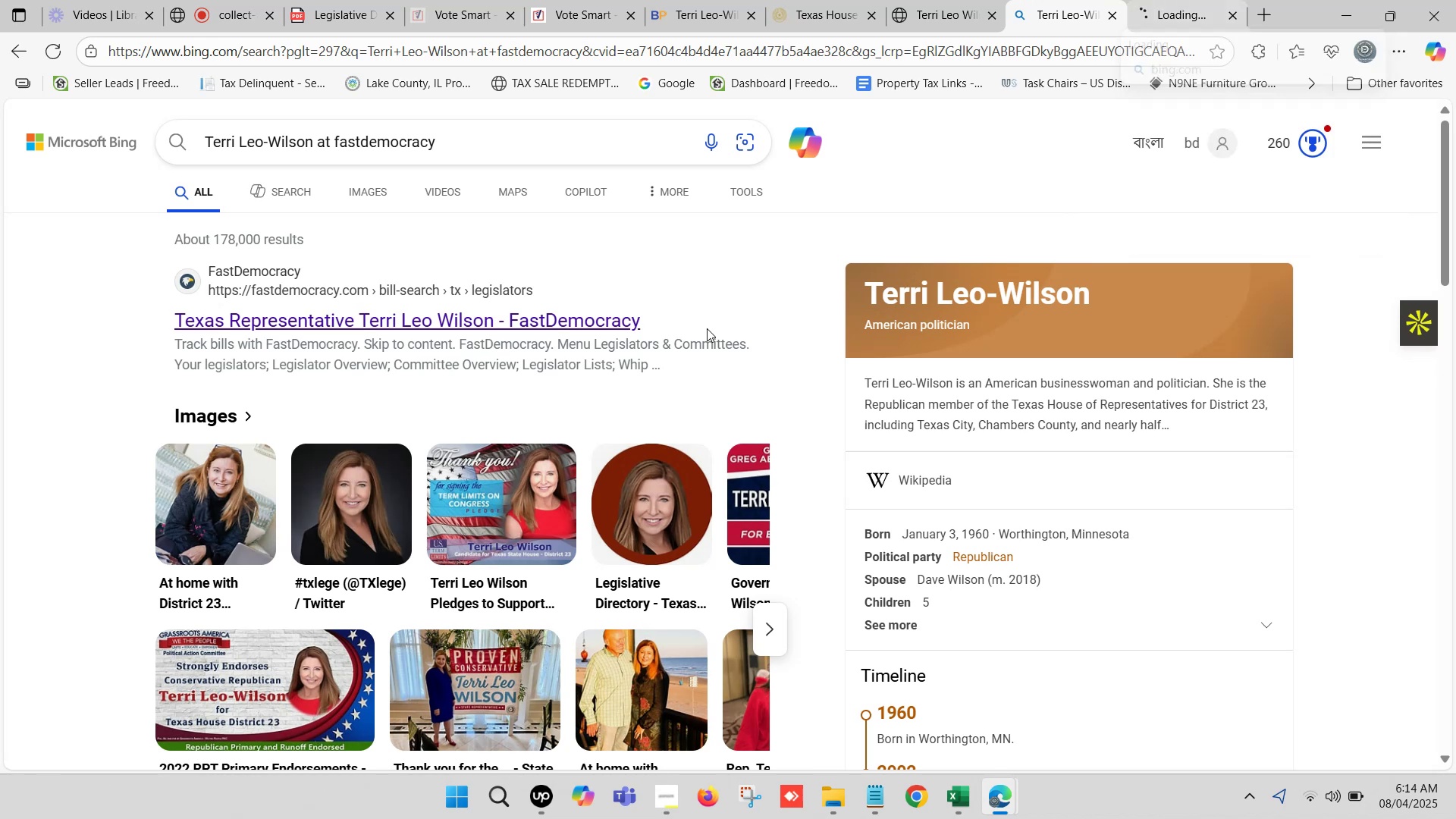 
scroll: coordinate [682, 328], scroll_direction: down, amount: 3.0
 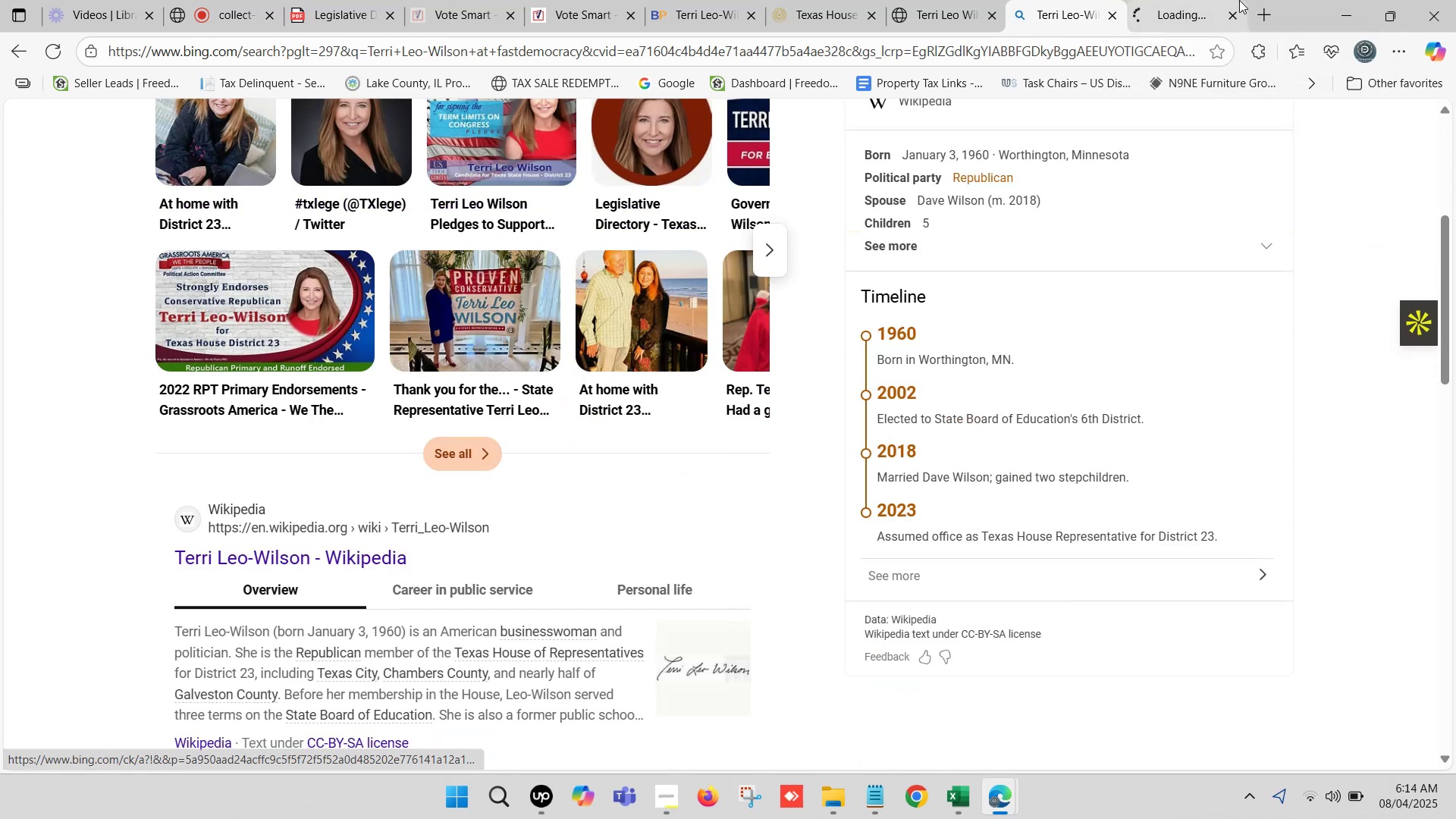 
left_click([1174, 0])
 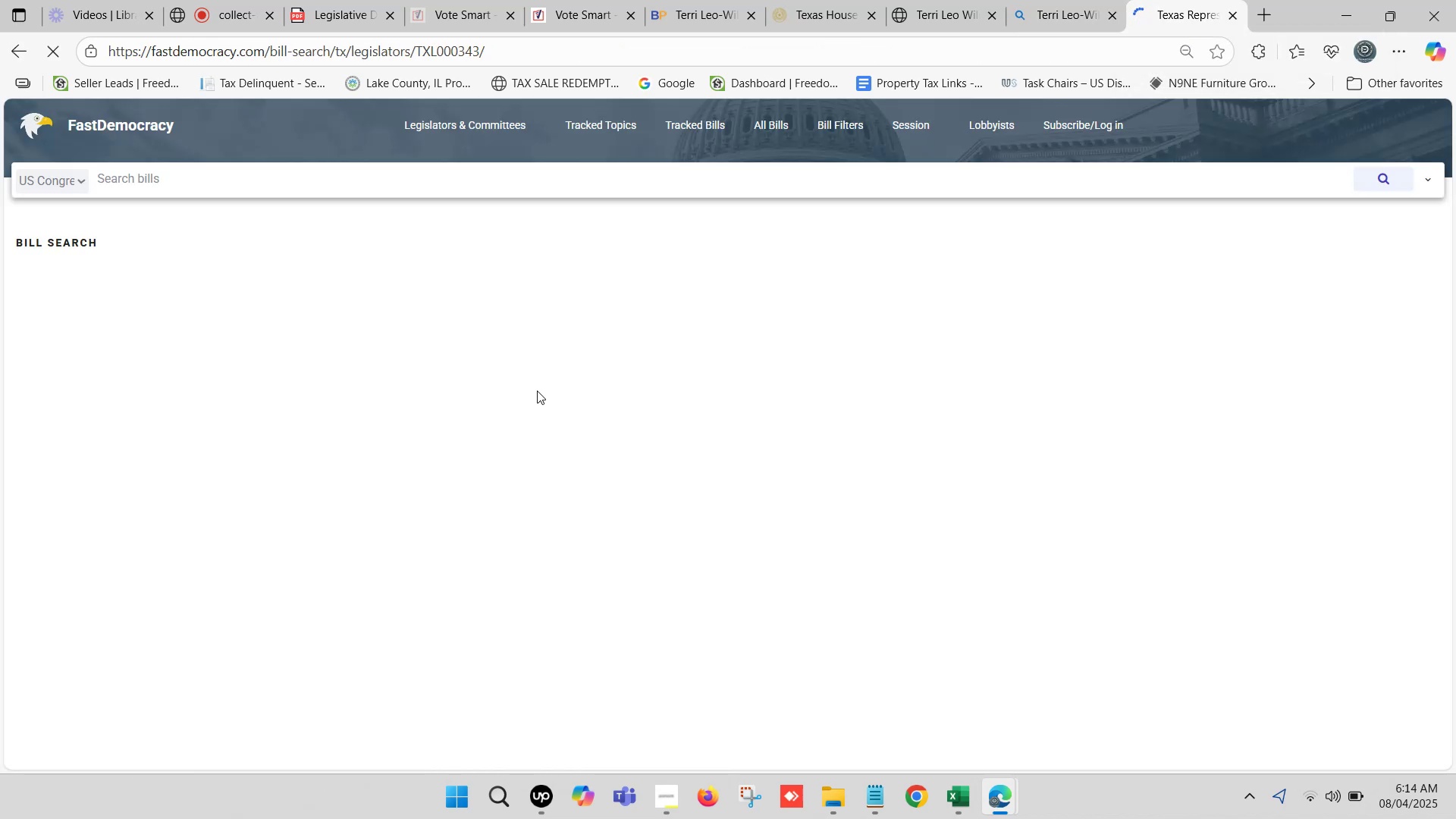 
scroll: coordinate [228, 569], scroll_direction: down, amount: 3.0
 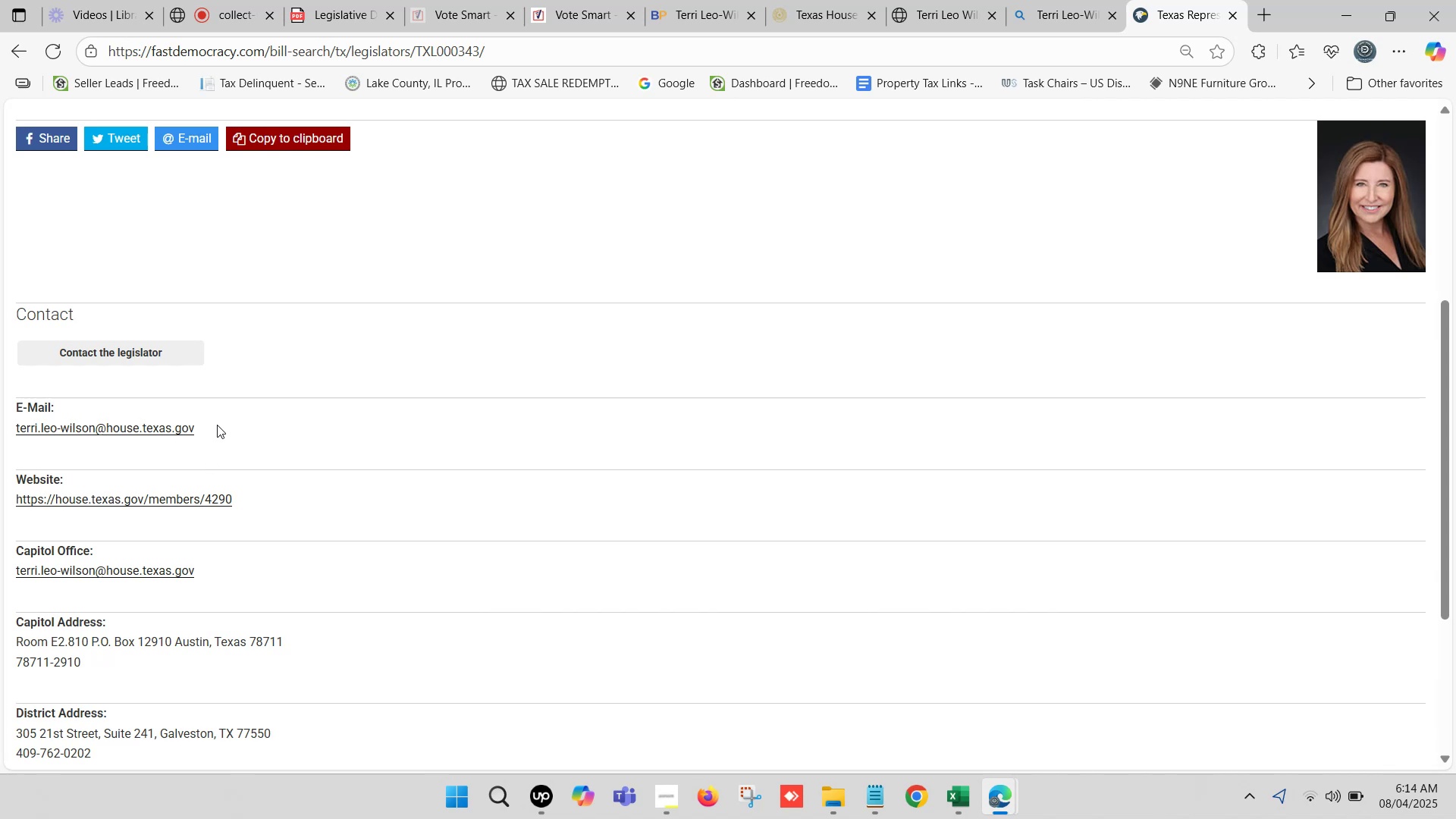 
left_click_drag(start_coordinate=[211, 431], to_coordinate=[7, 433])
 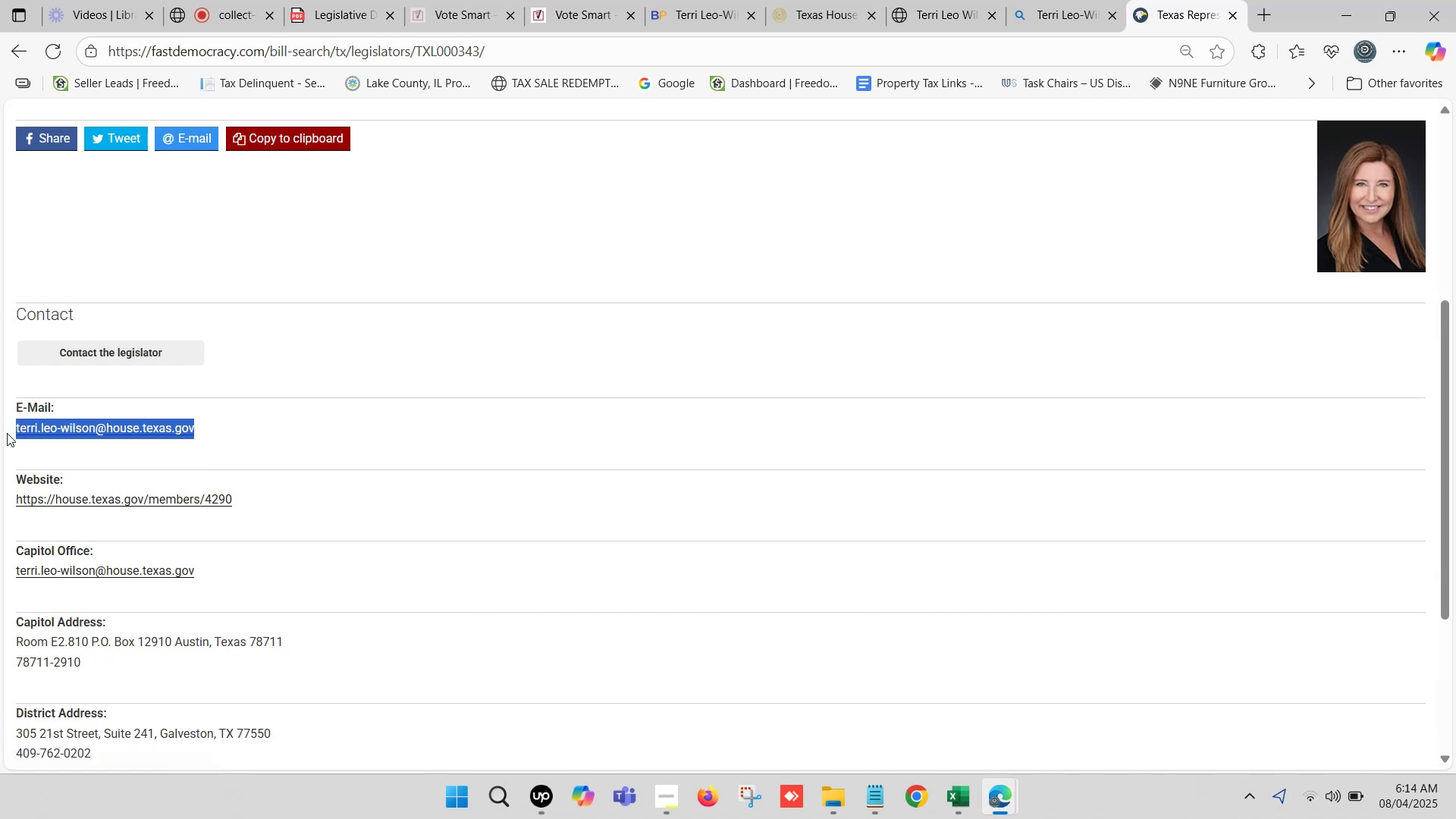 
hold_key(key=ControlLeft, duration=0.37)
 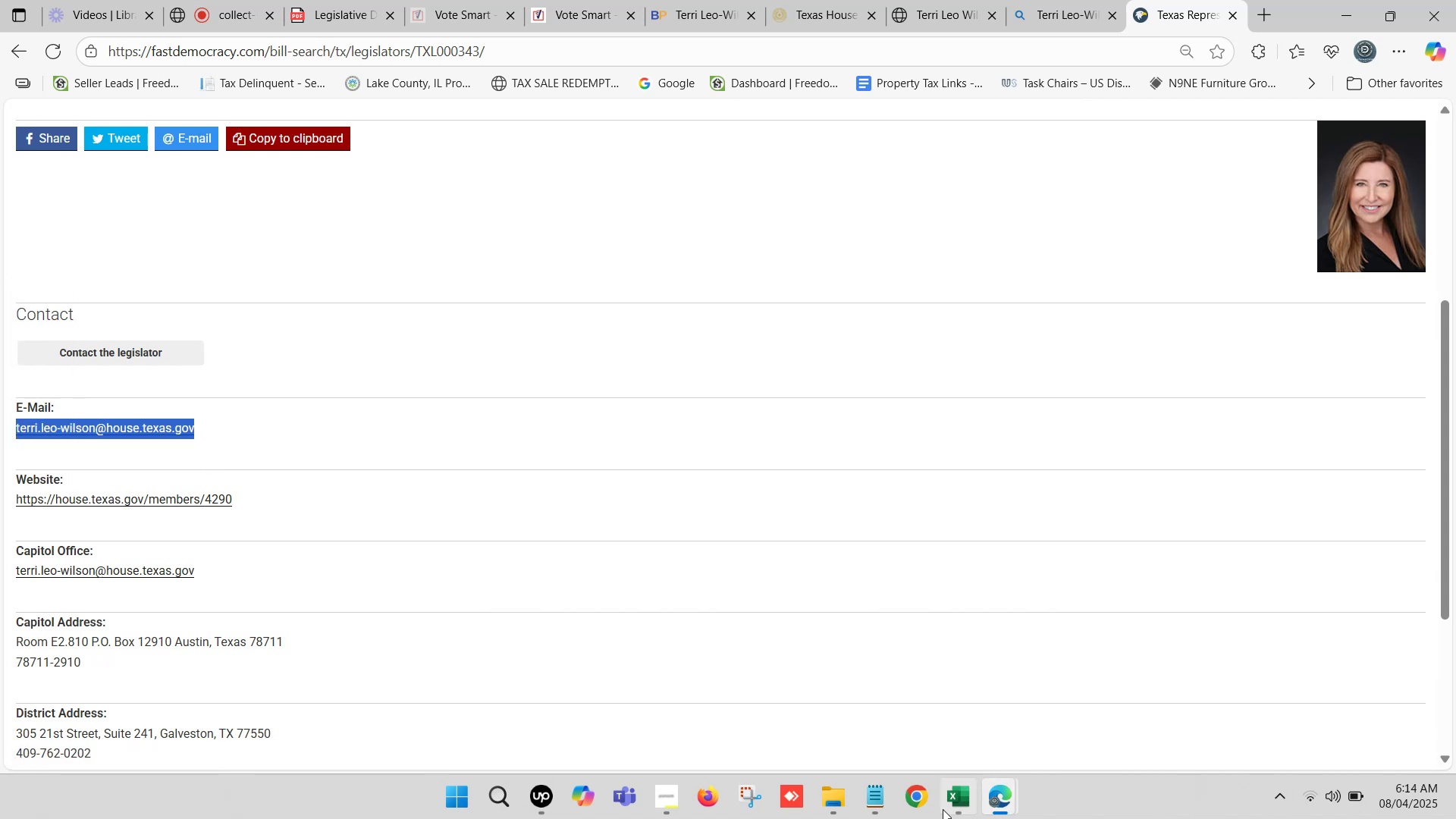 
key(C)
 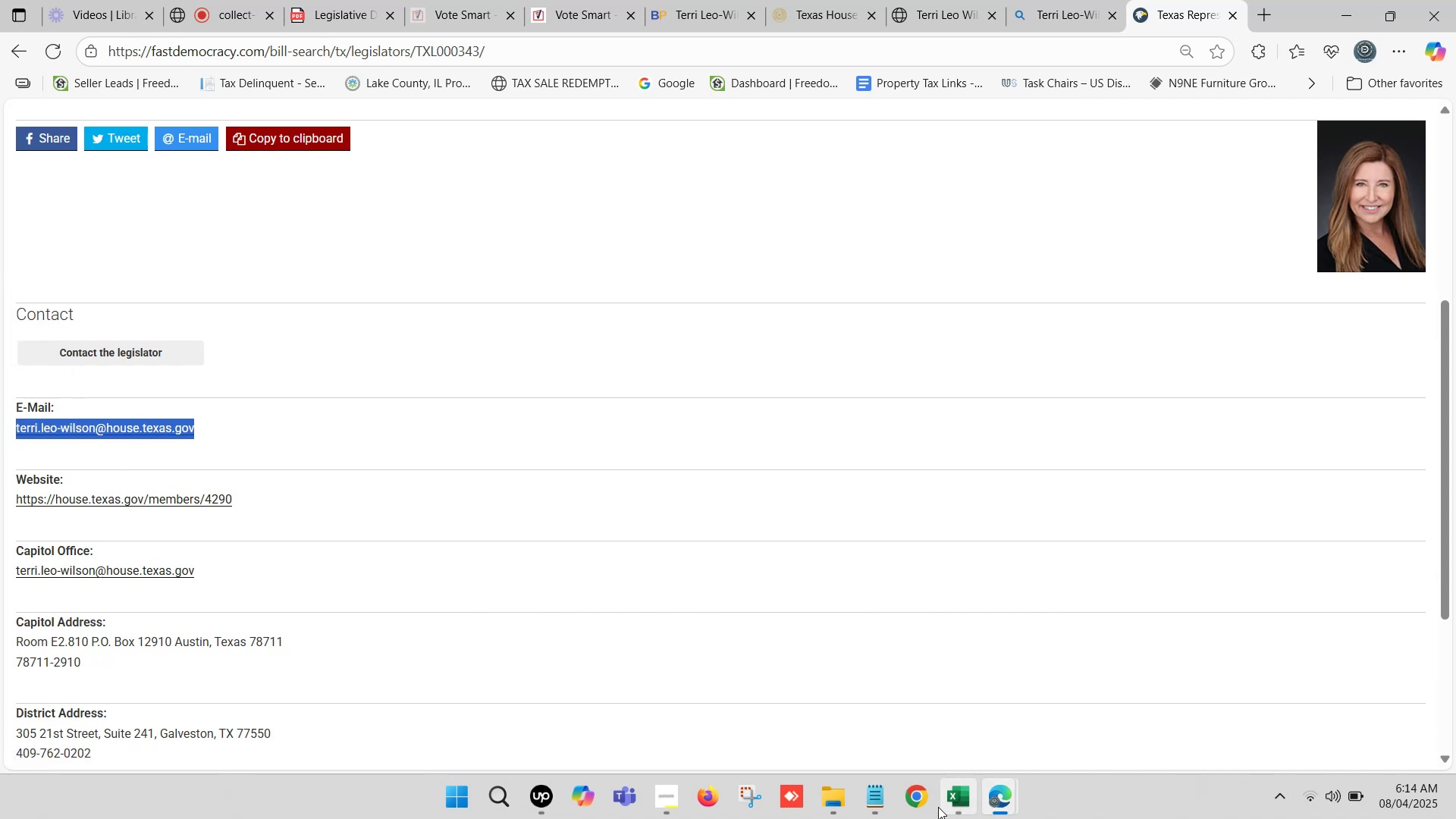 
left_click([946, 802])
 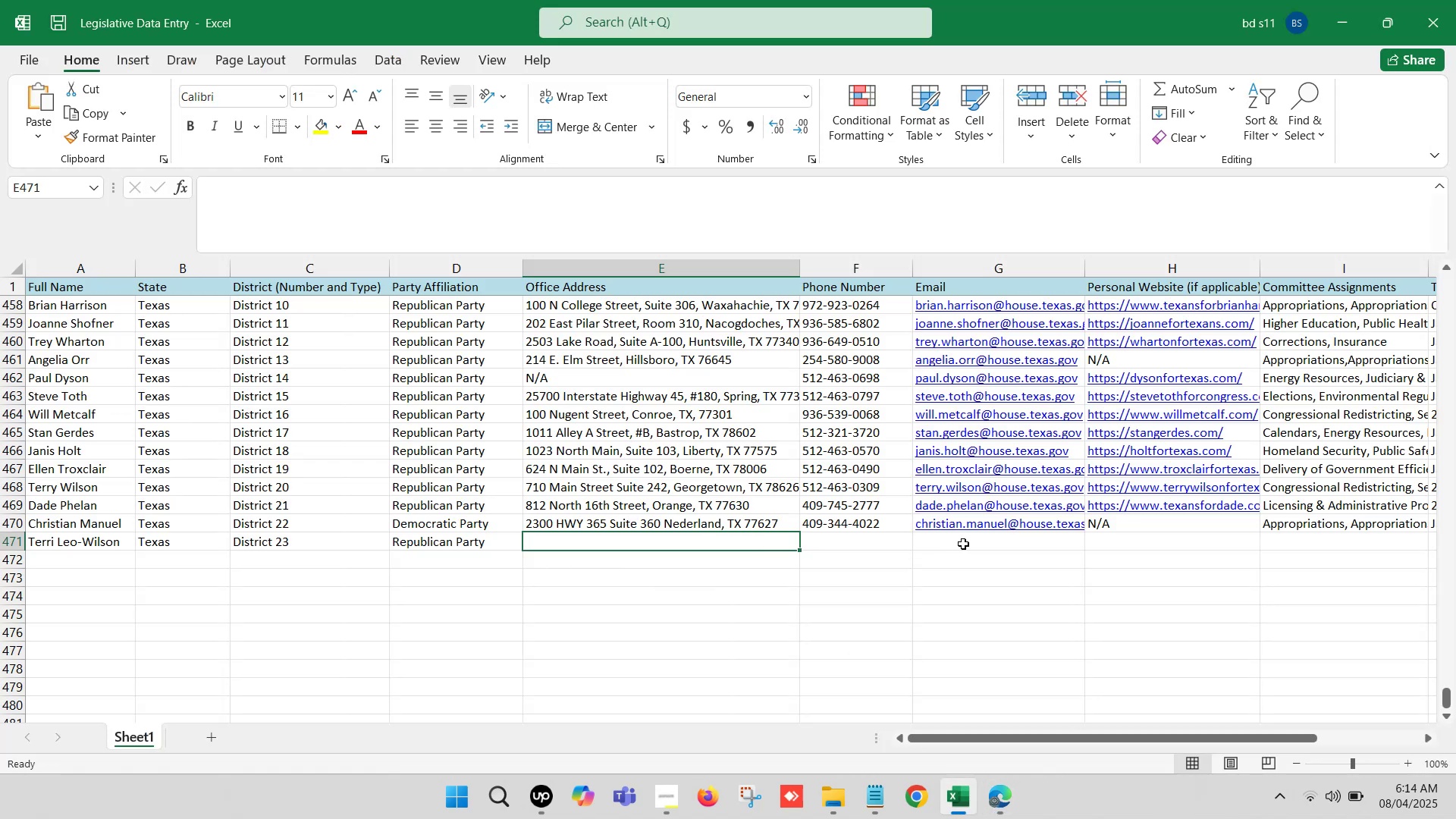 
double_click([949, 541])
 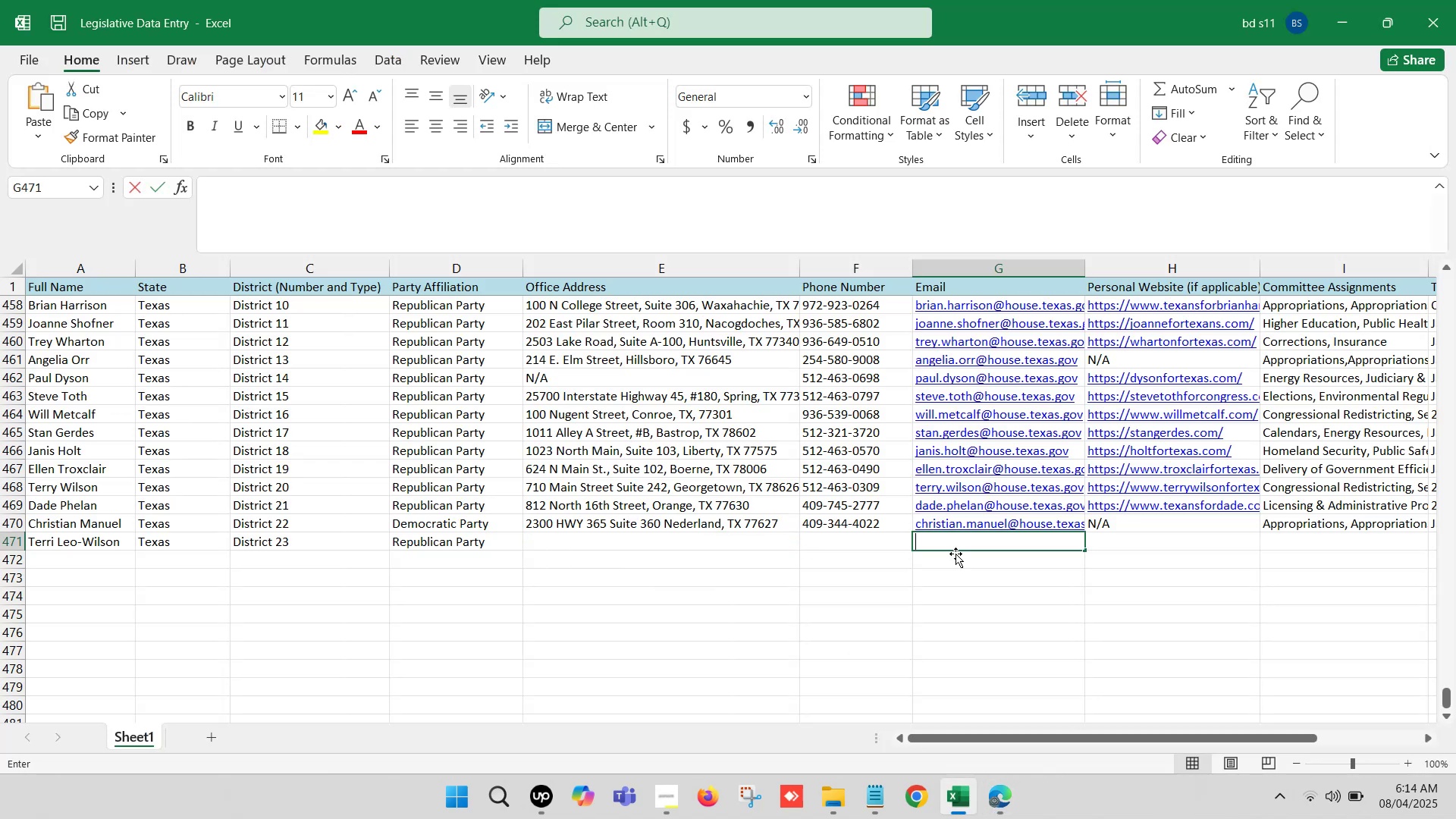 
key(Control+V)
 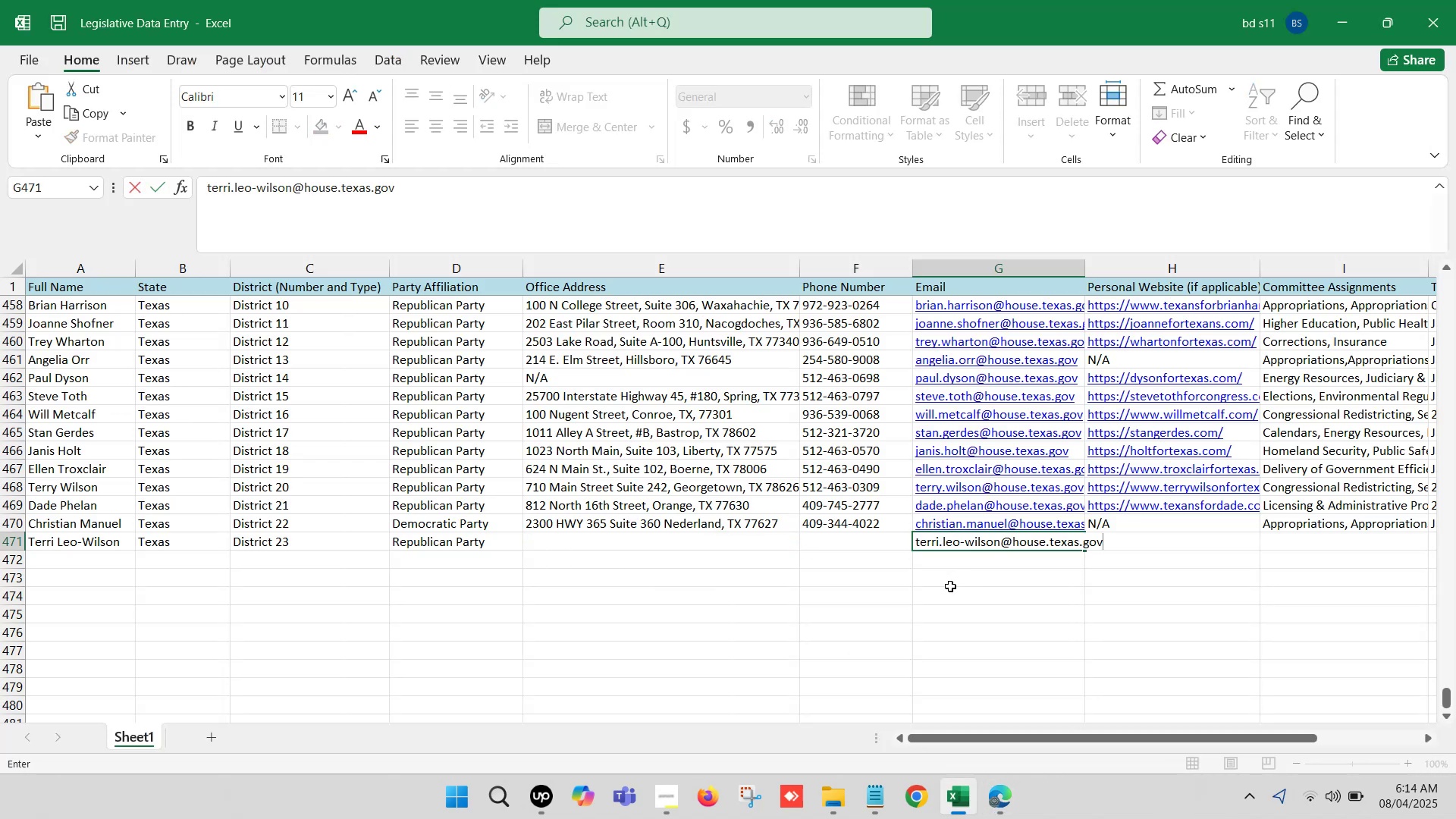 
left_click([926, 596])
 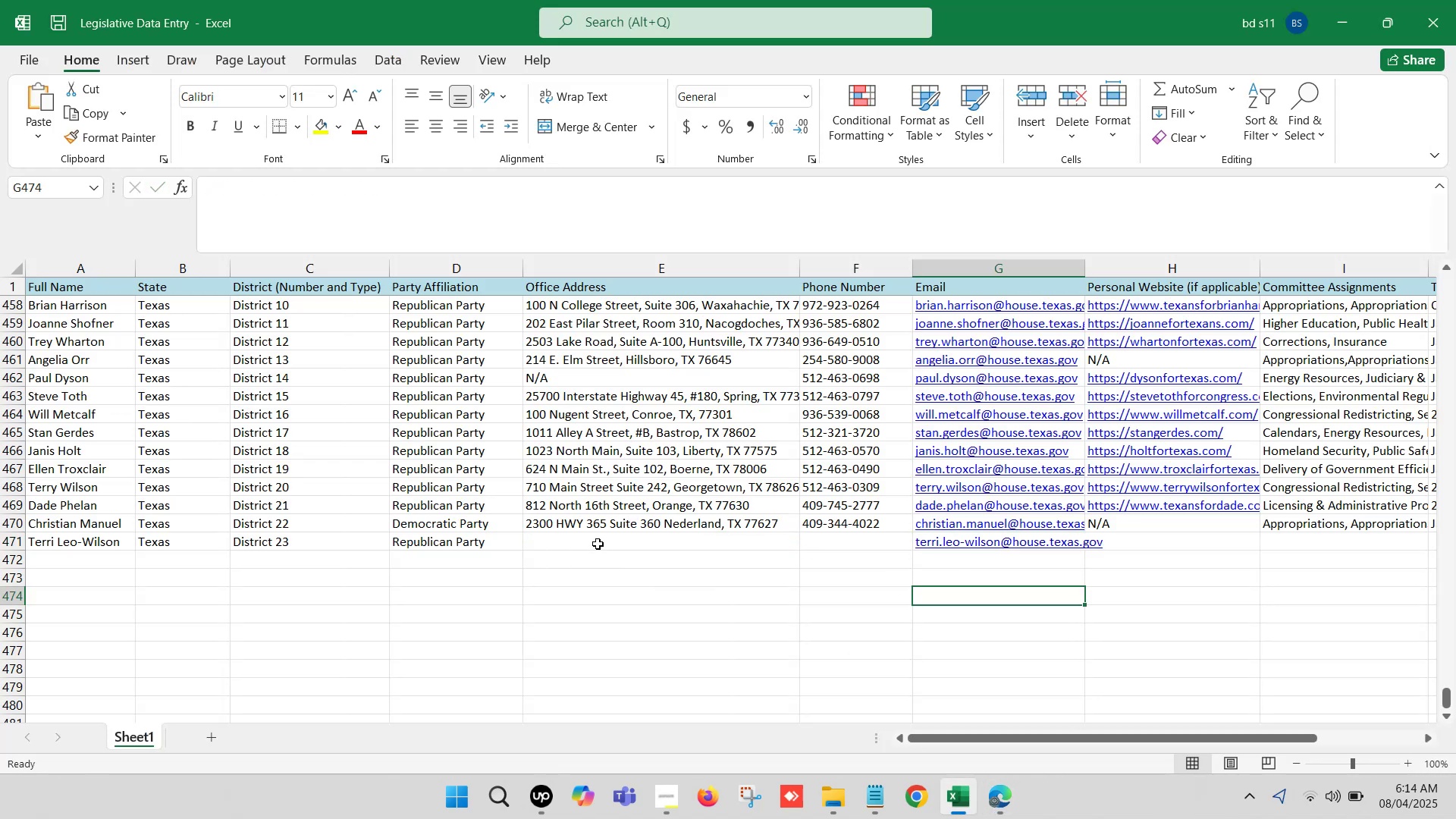 
left_click([596, 544])
 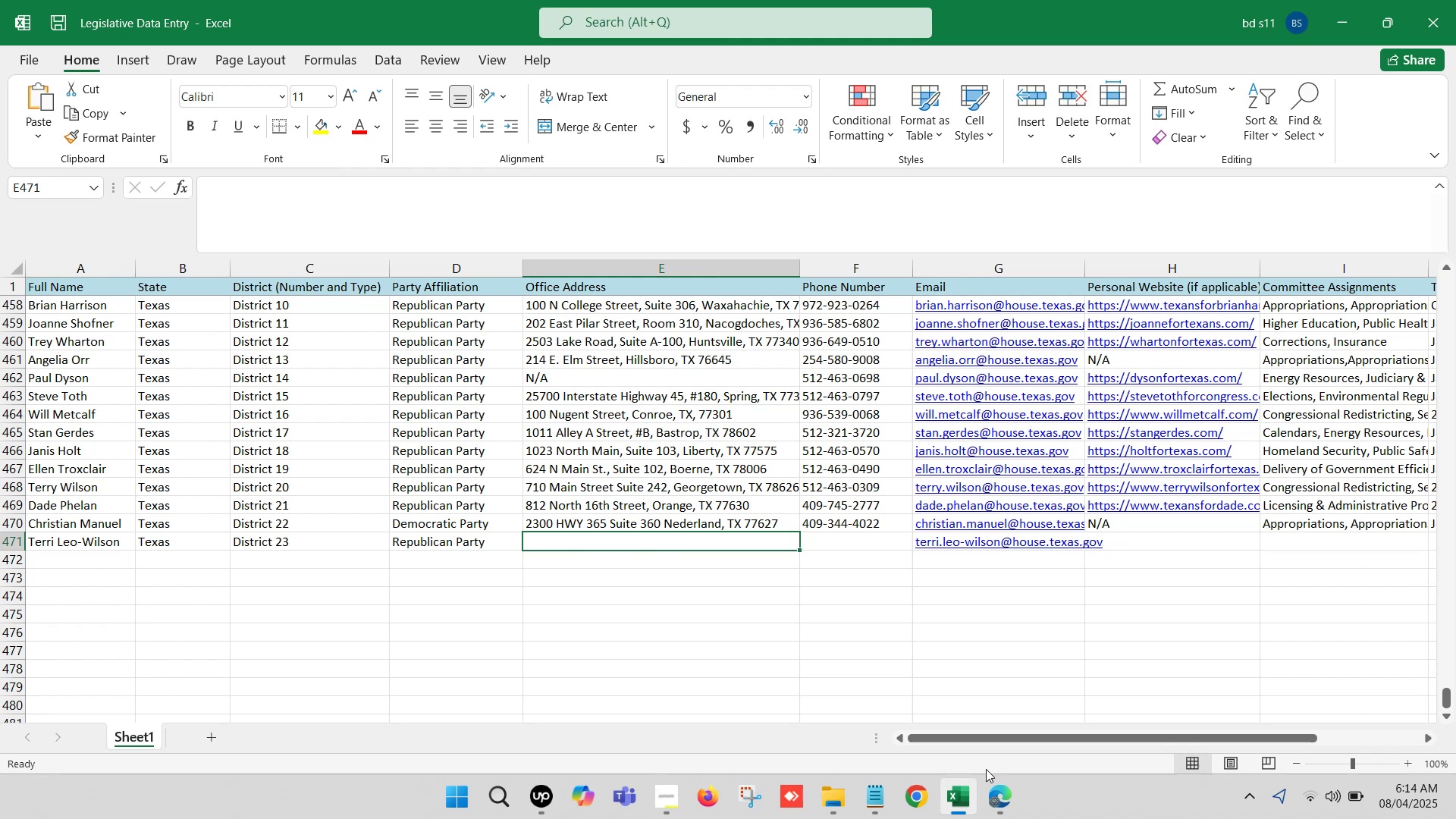 
left_click([1012, 794])
 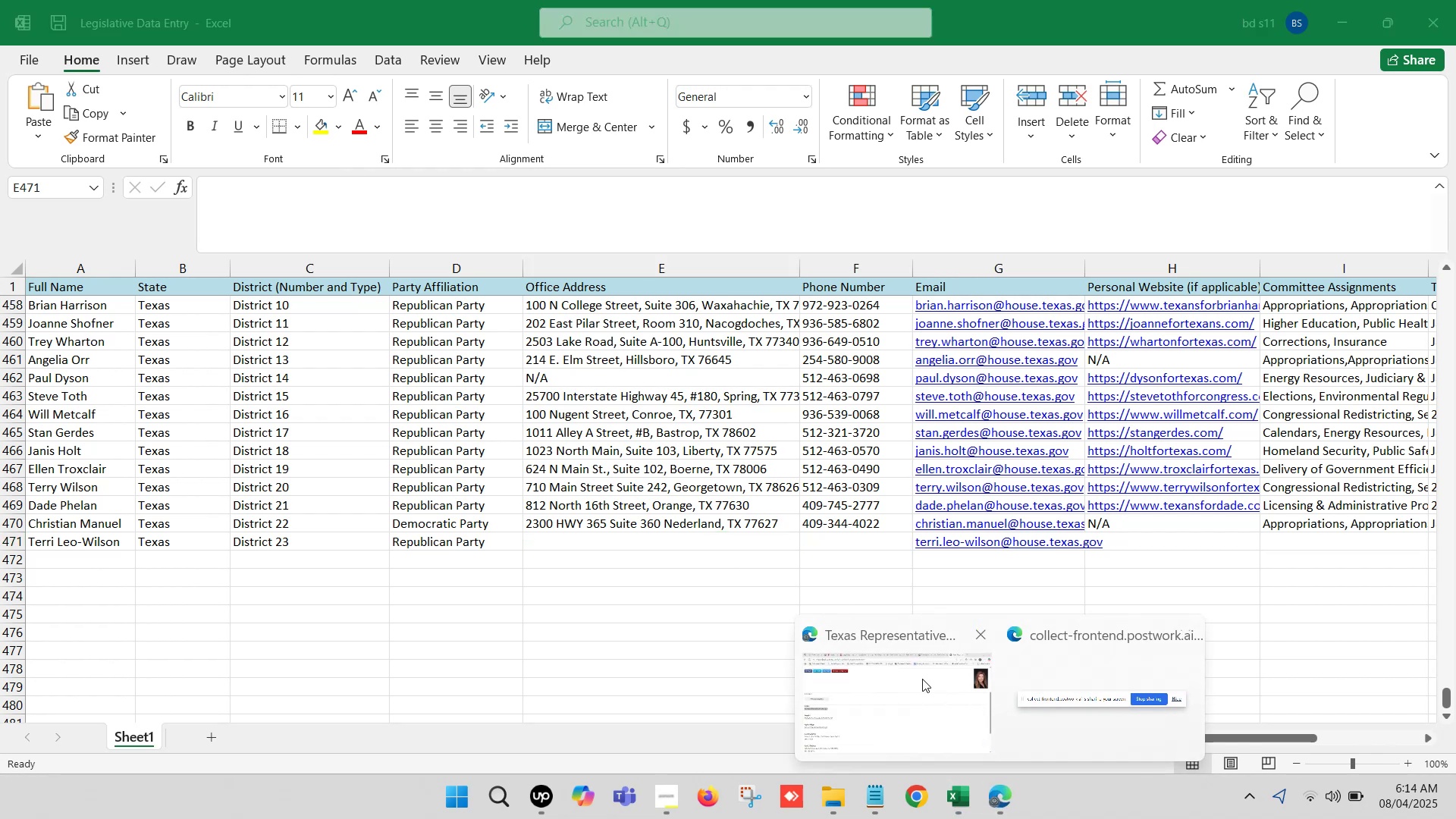 
scroll: coordinate [315, 454], scroll_direction: down, amount: 1.0
 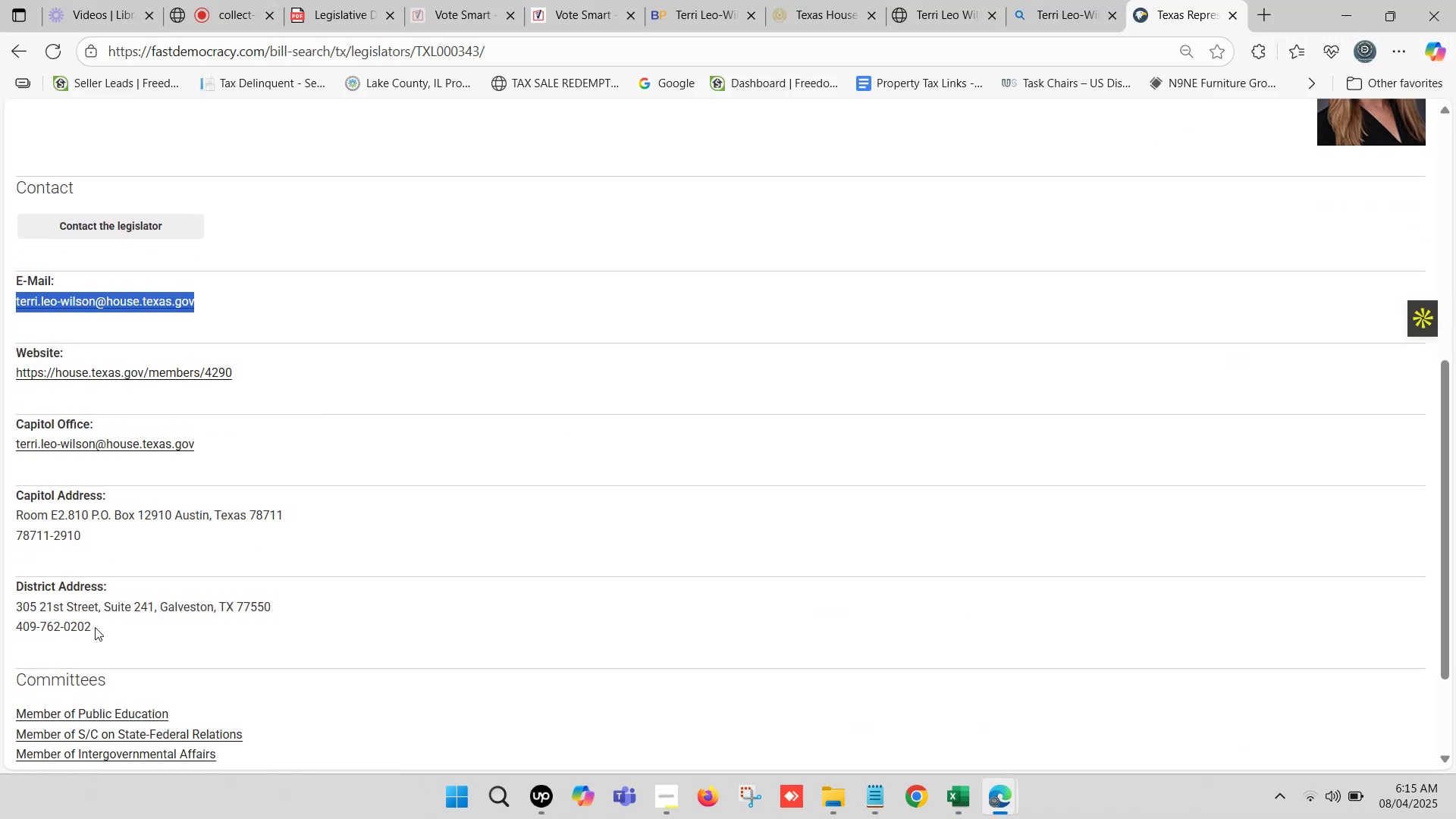 
left_click_drag(start_coordinate=[281, 607], to_coordinate=[15, 604])
 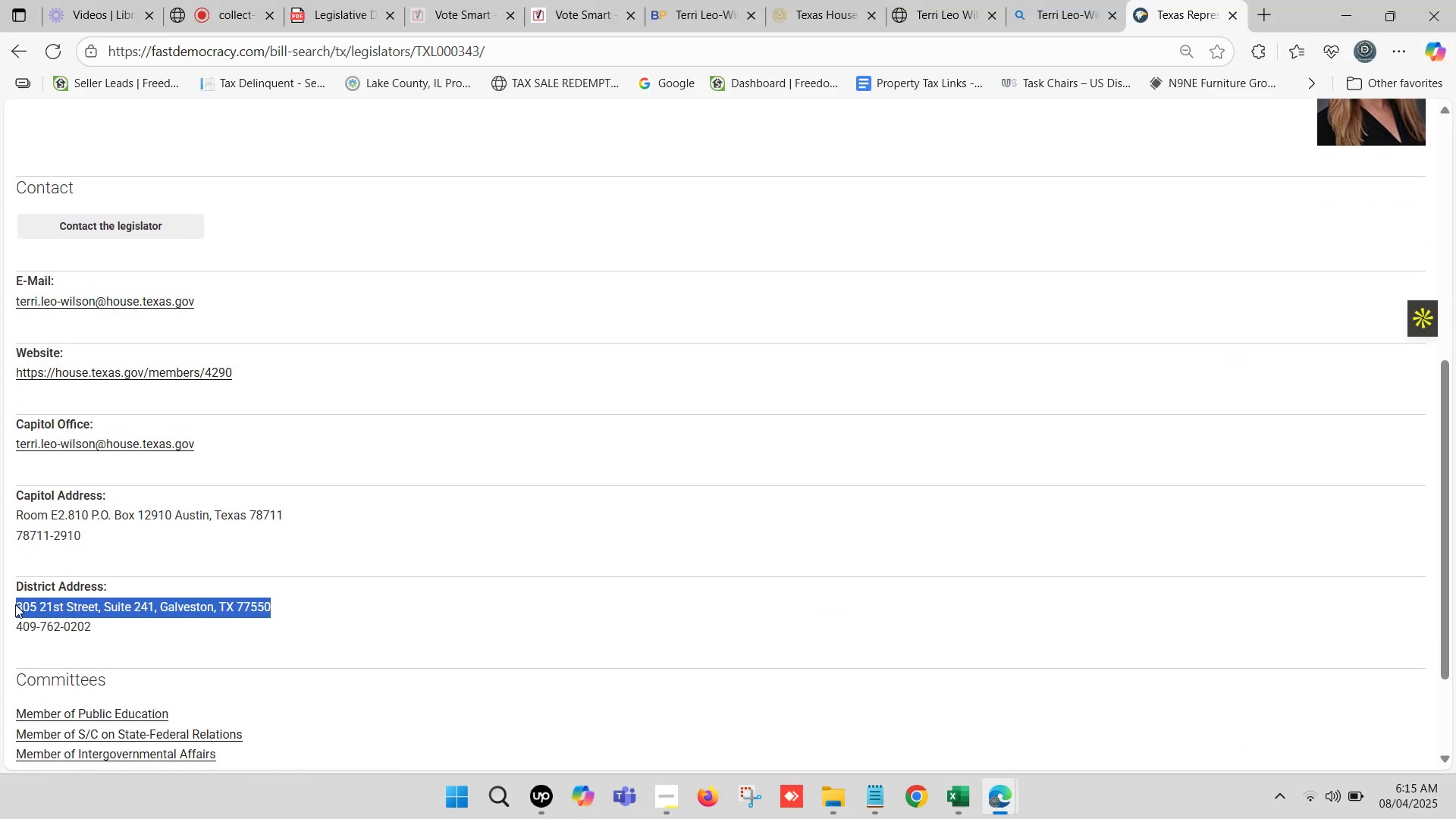 
key(Control+C)
 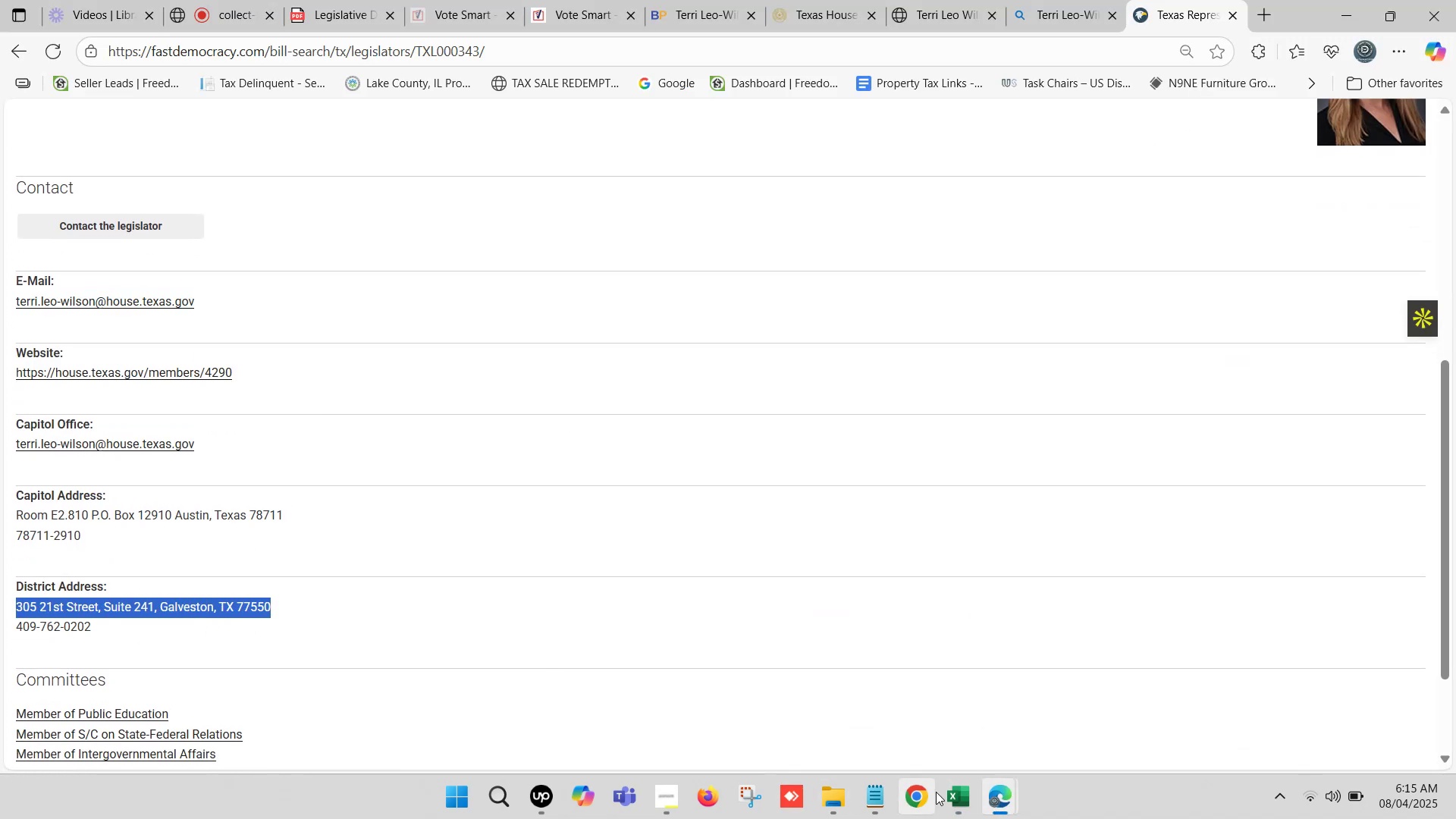 
left_click([949, 794])
 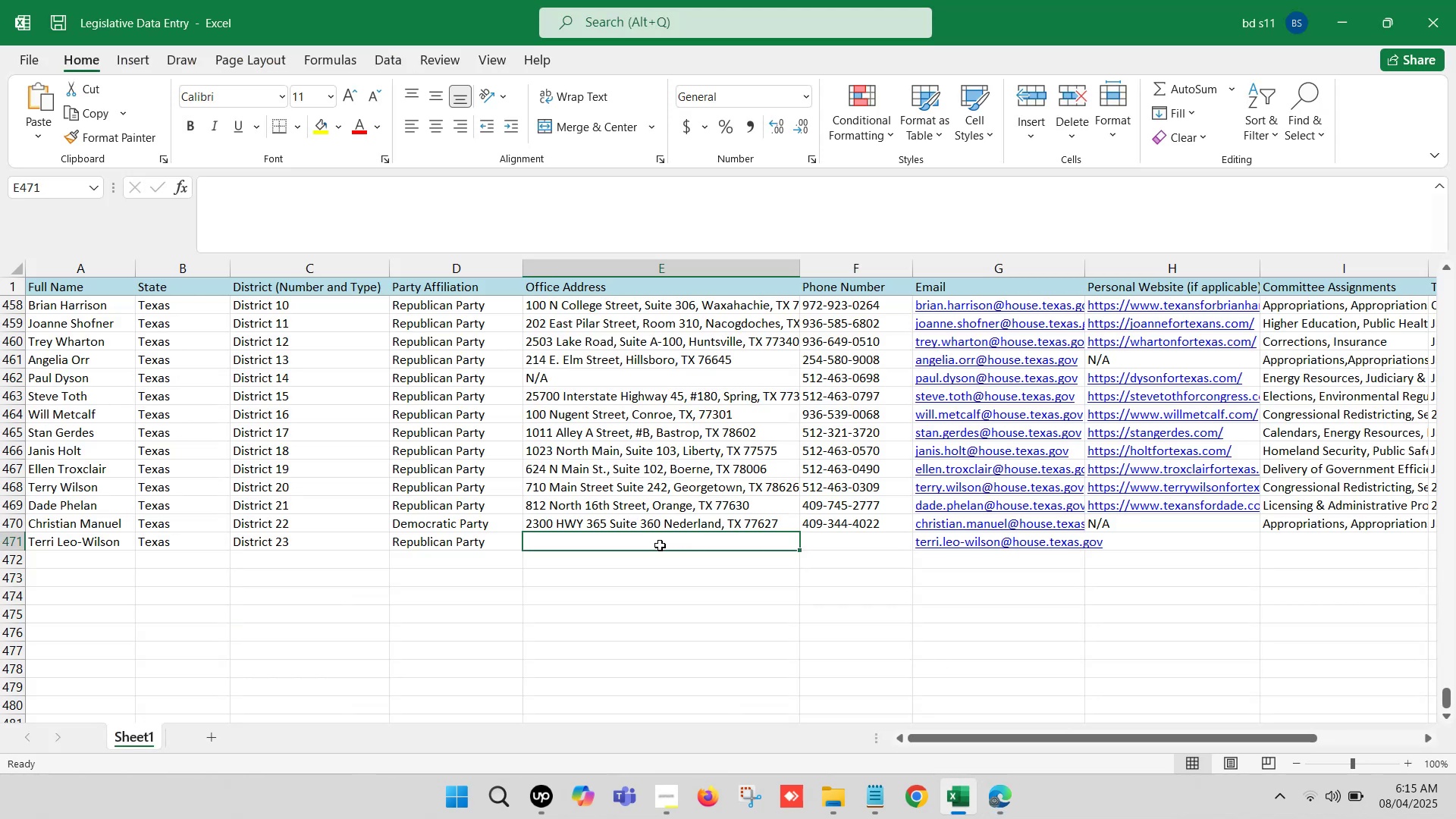 
double_click([659, 546])
 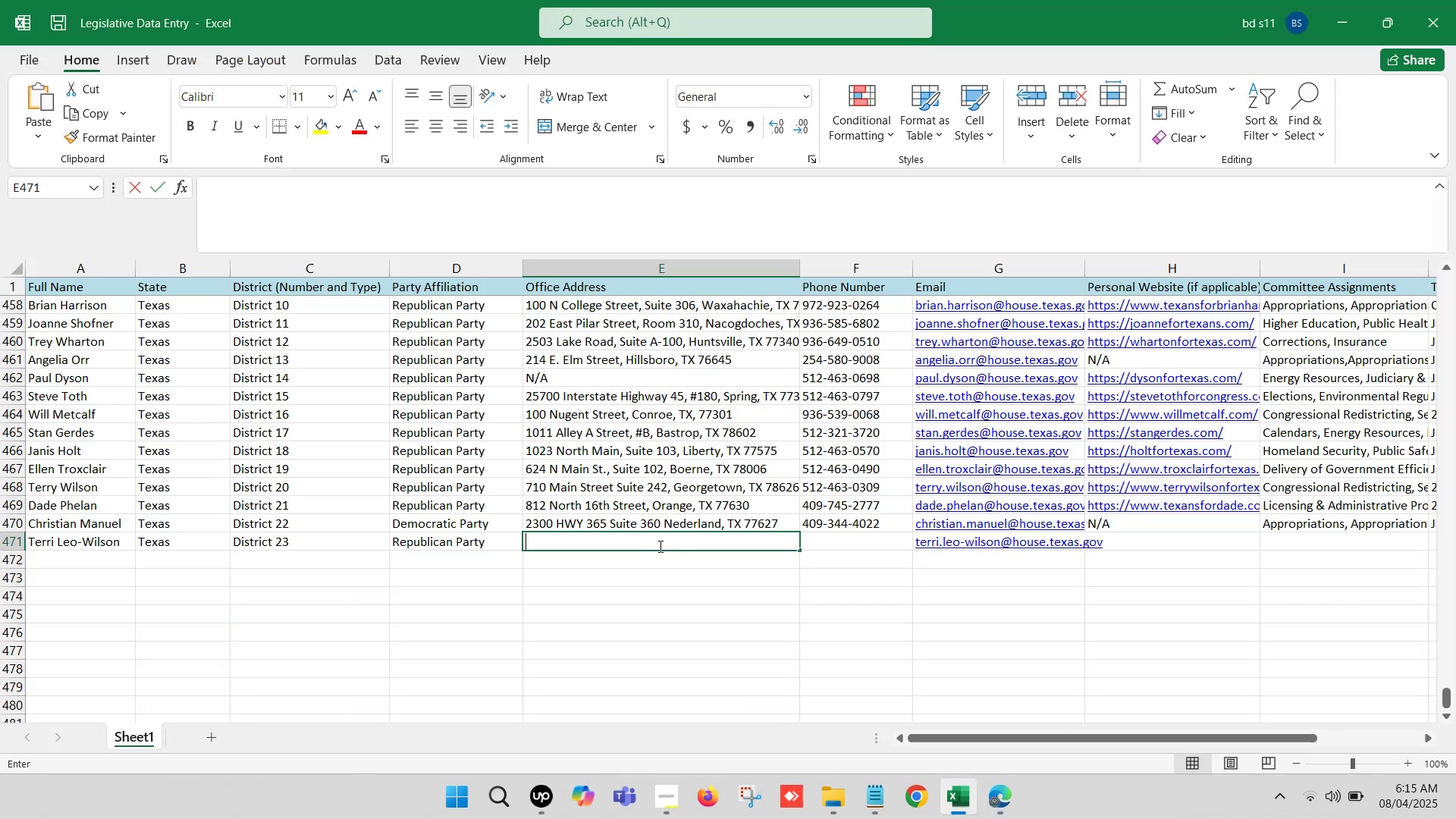 
key(Control+V)
 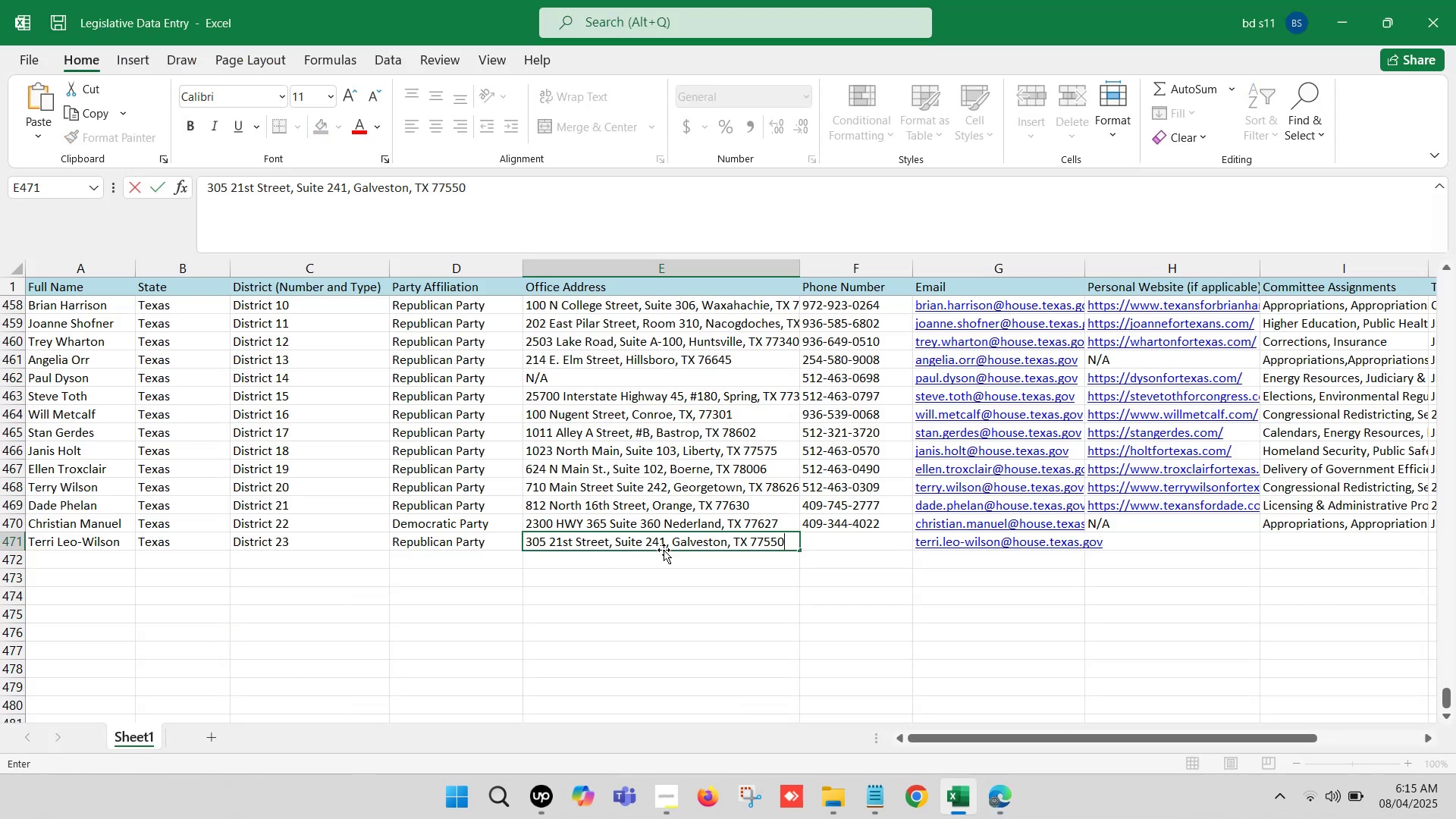 
left_click([831, 538])
 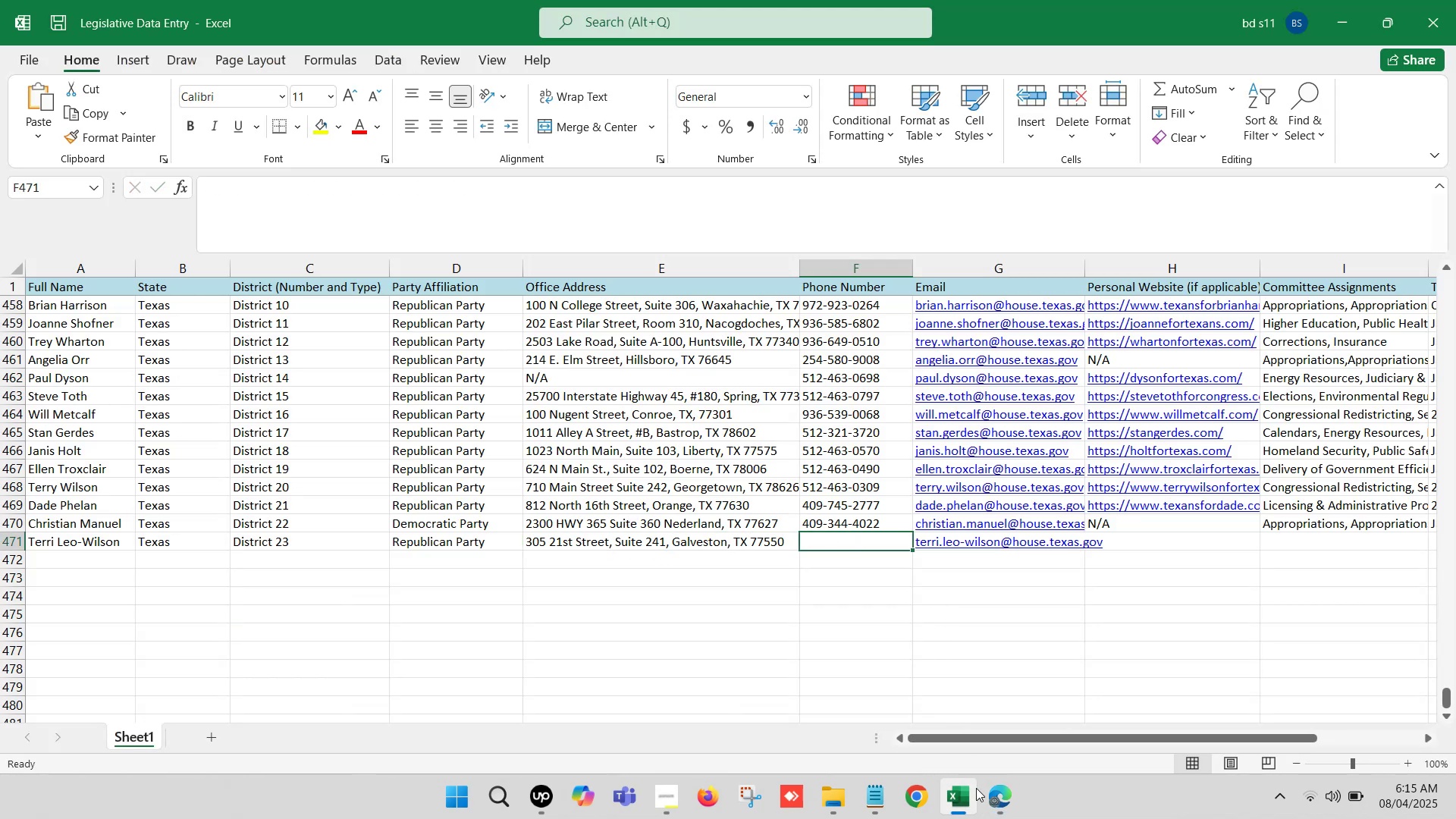 
left_click([996, 795])
 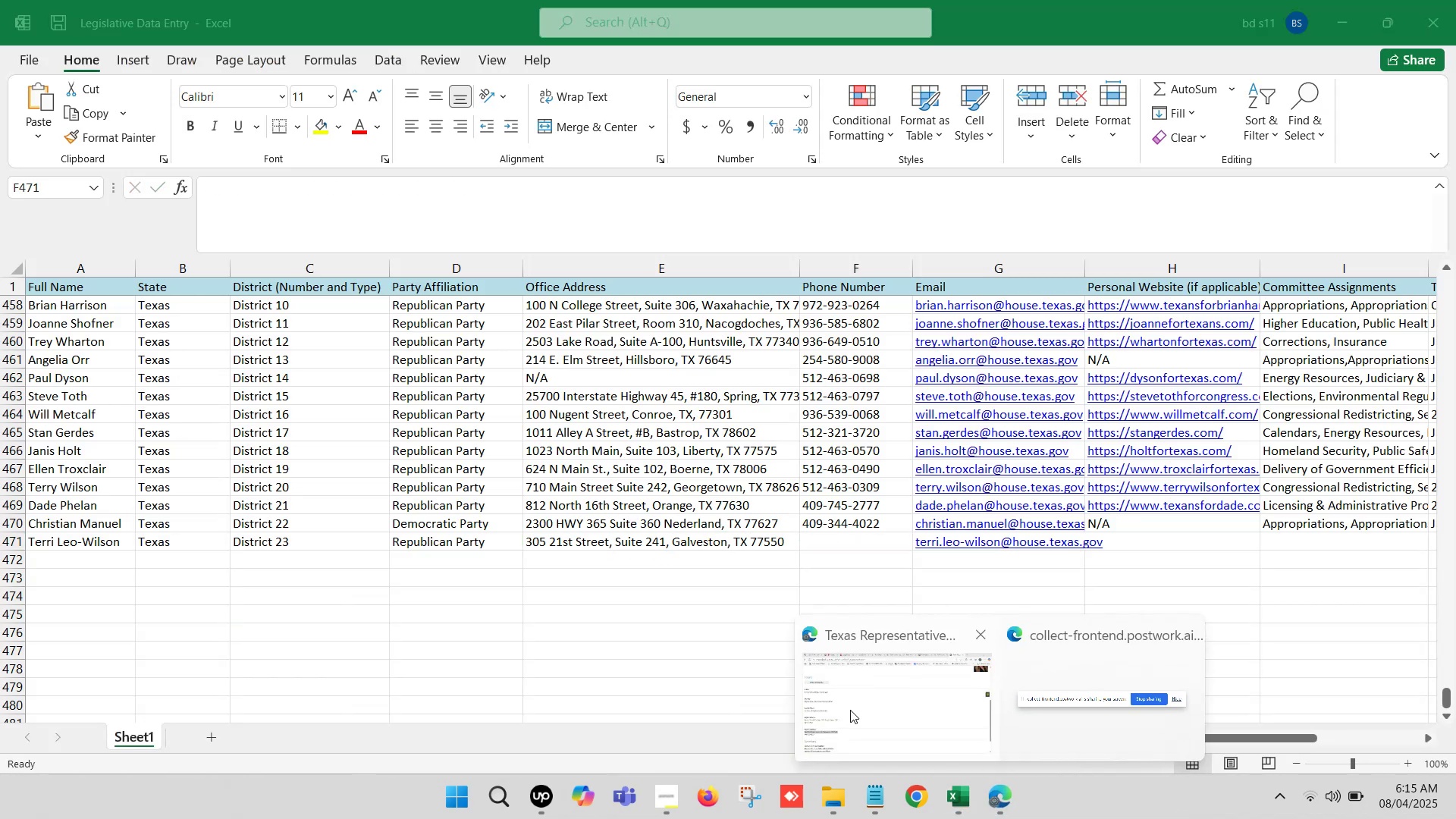 
left_click([846, 696])
 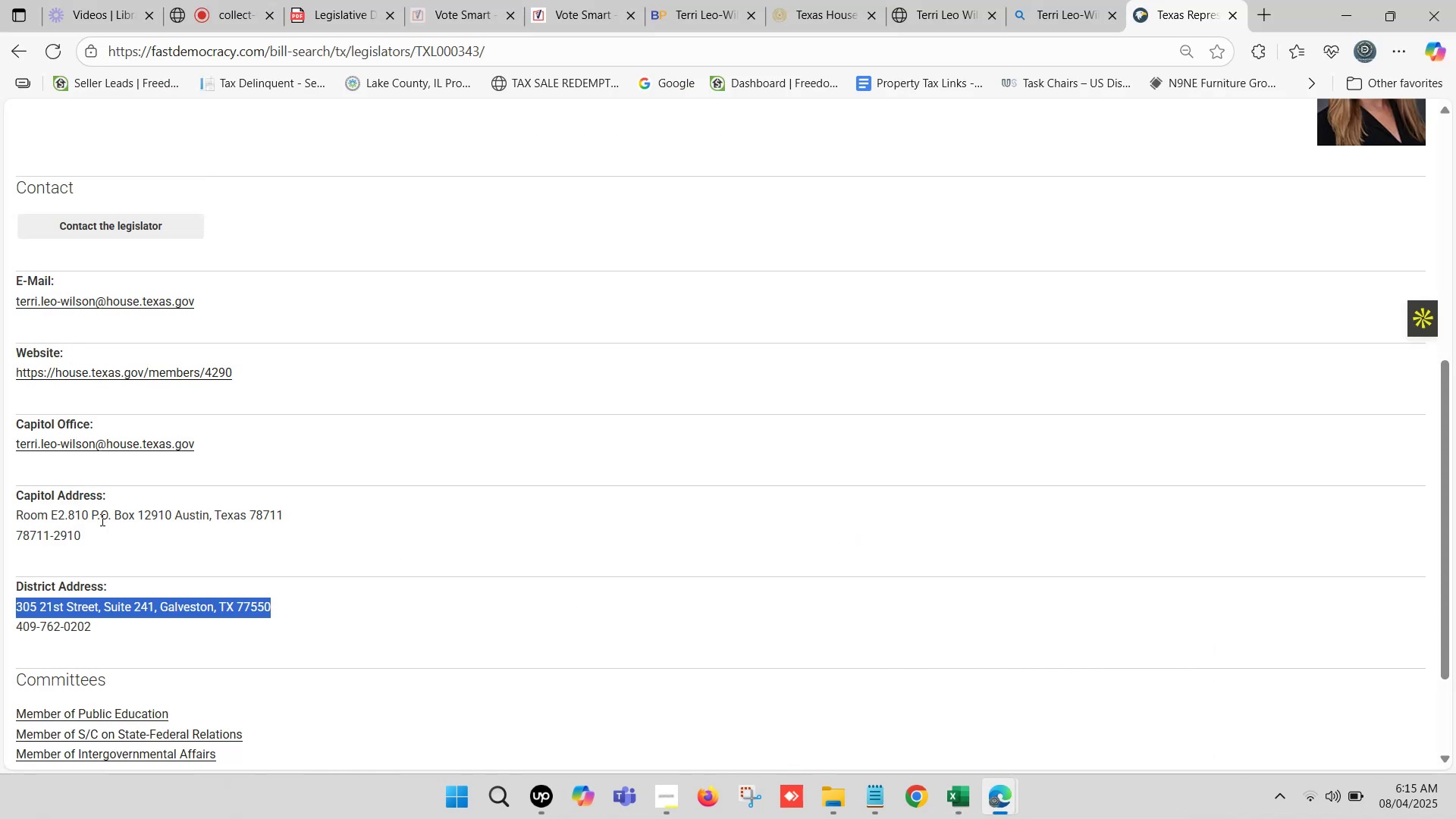 
scroll: coordinate [96, 527], scroll_direction: down, amount: 1.0
 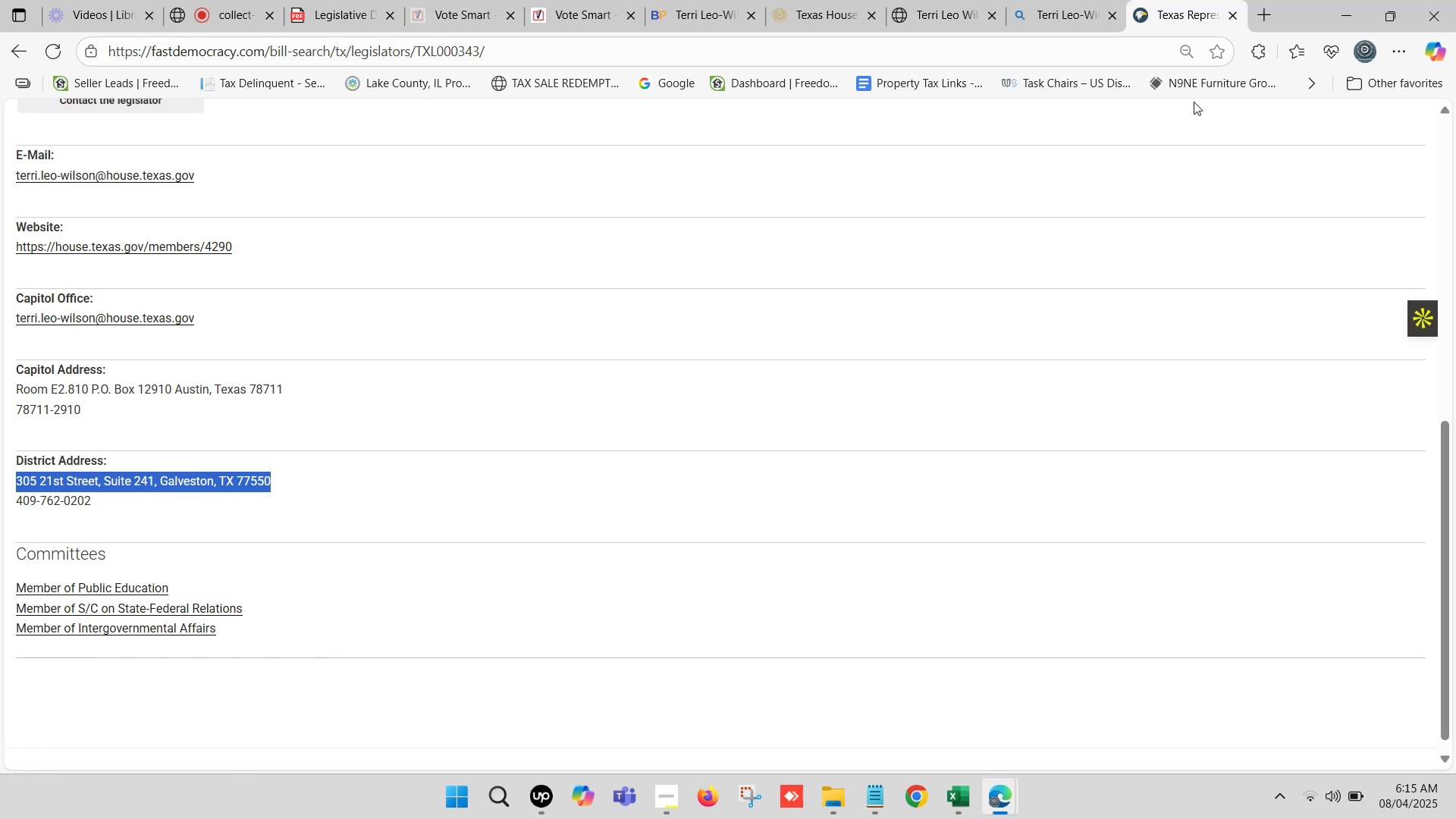 
left_click([1082, 0])
 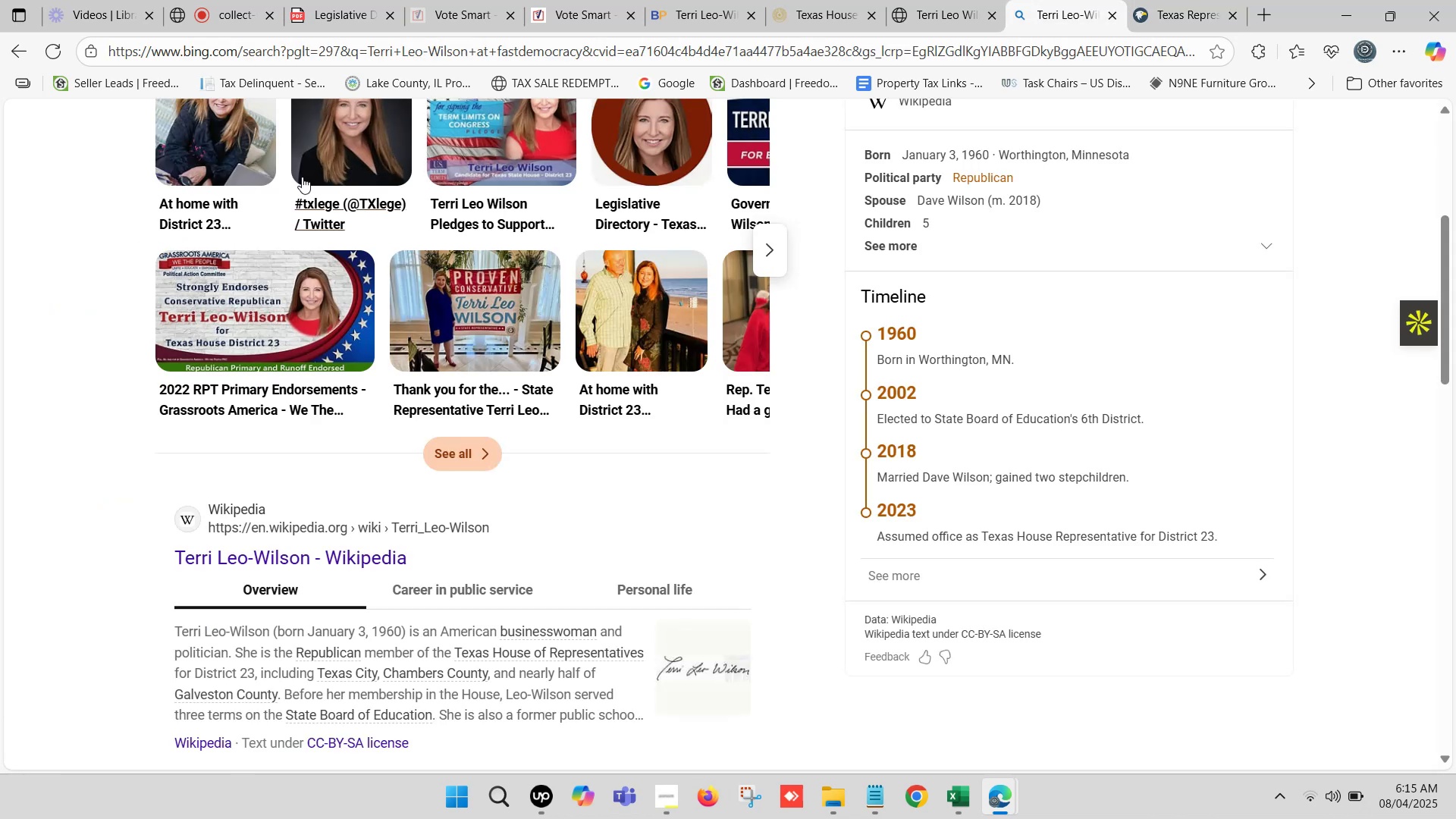 
scroll: coordinate [373, 127], scroll_direction: up, amount: 9.0
 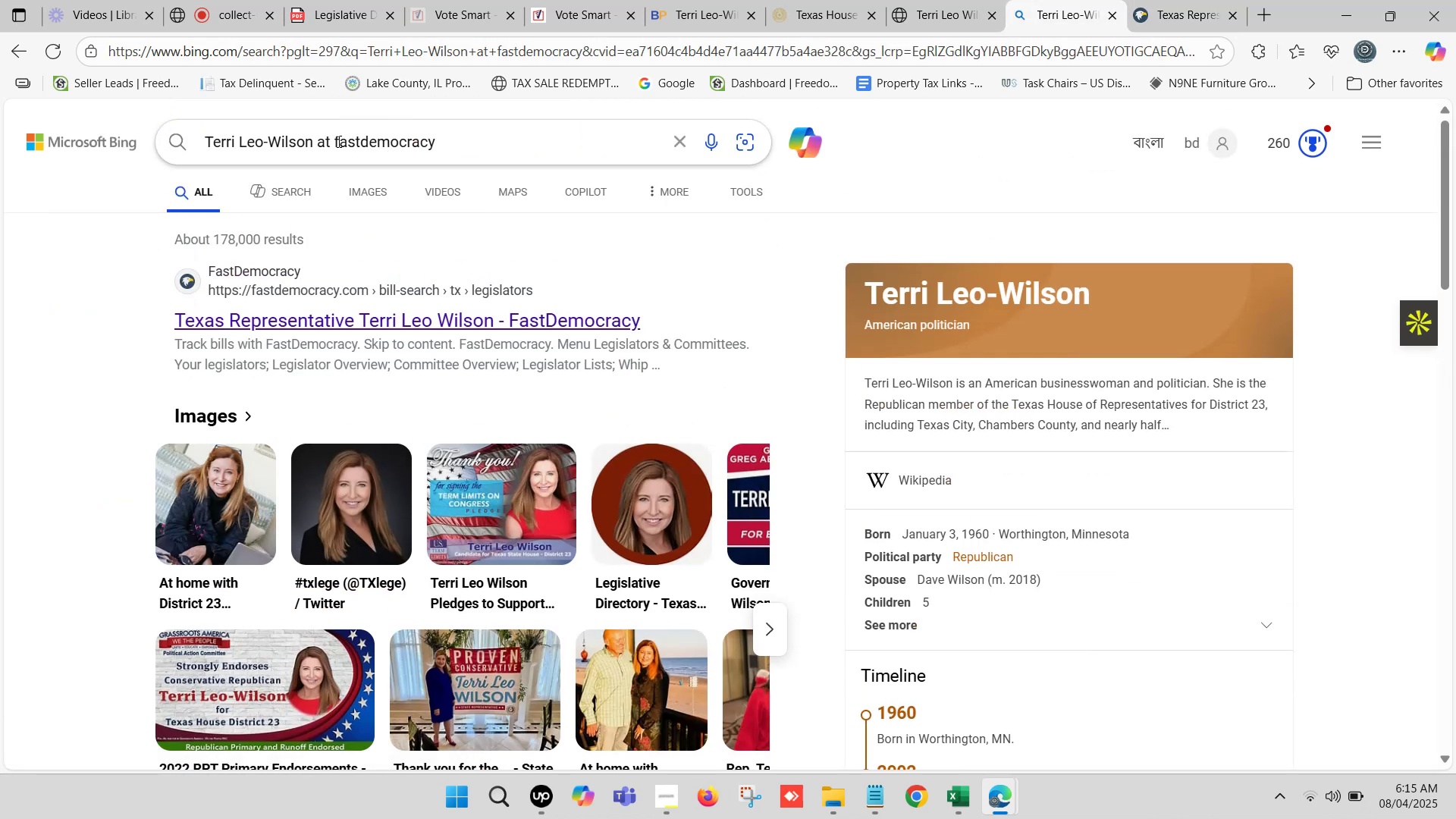 
left_click_drag(start_coordinate=[335, 138], to_coordinate=[464, 137])
 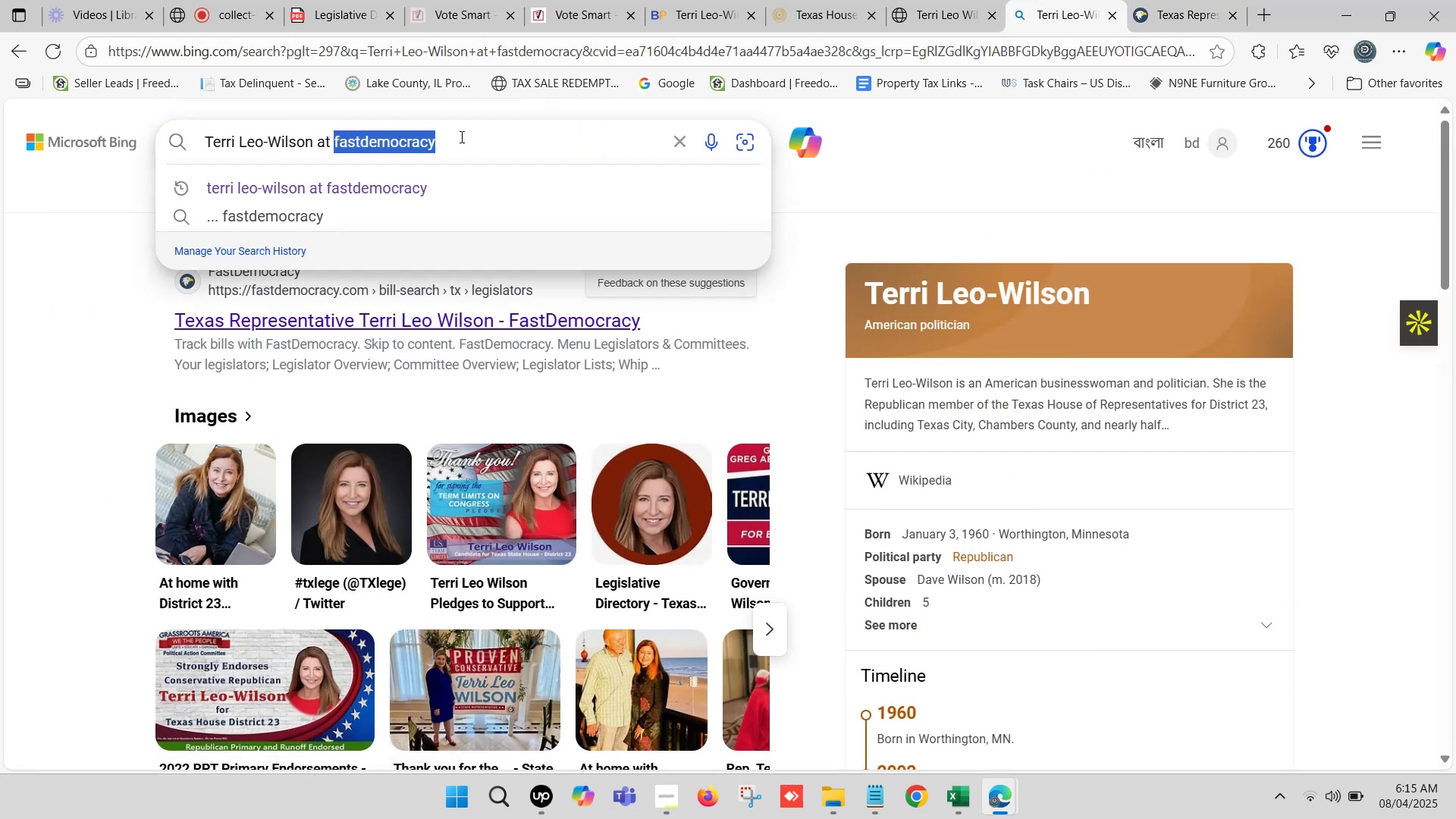 
type(phone number)
 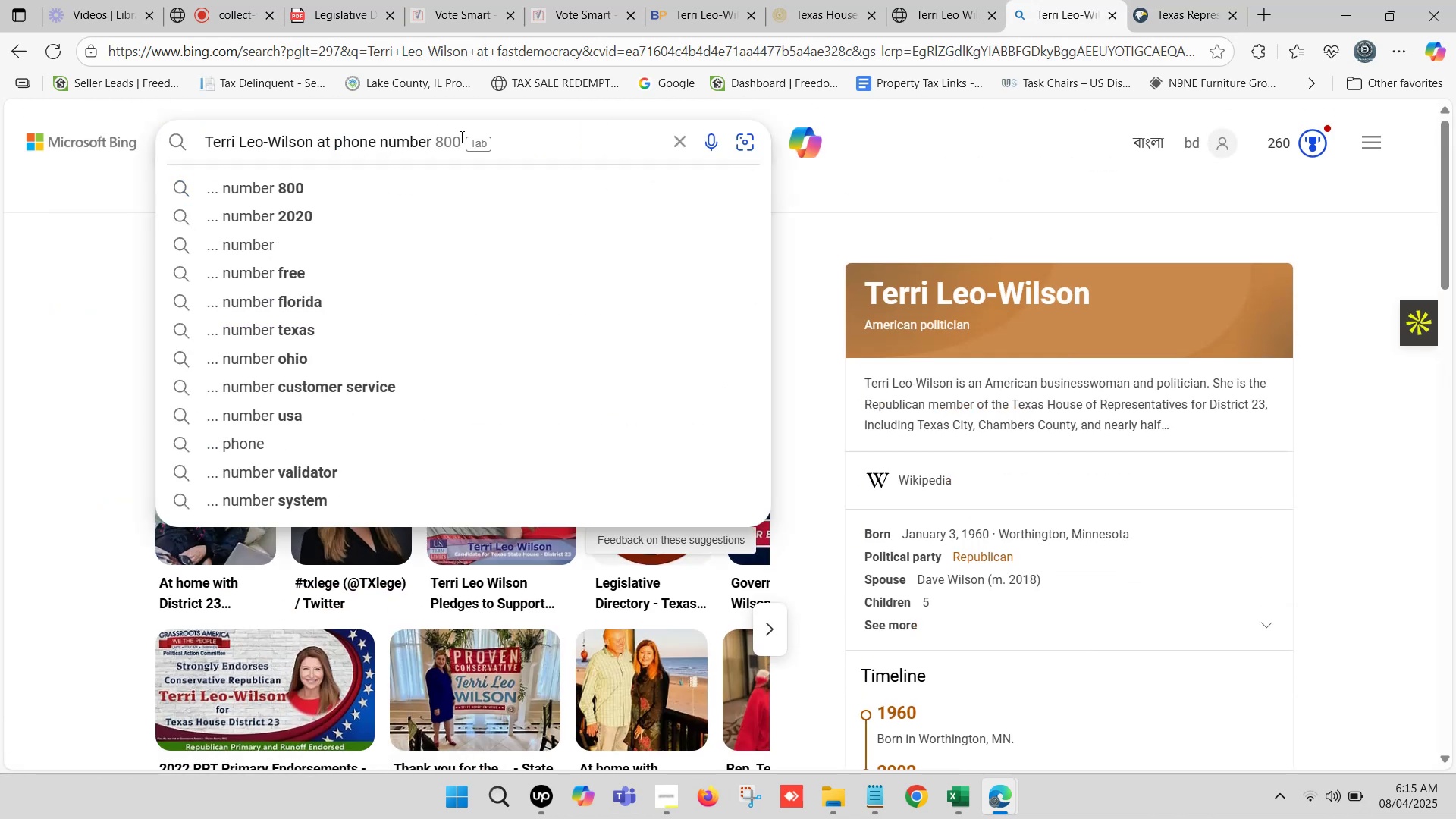 
key(Enter)
 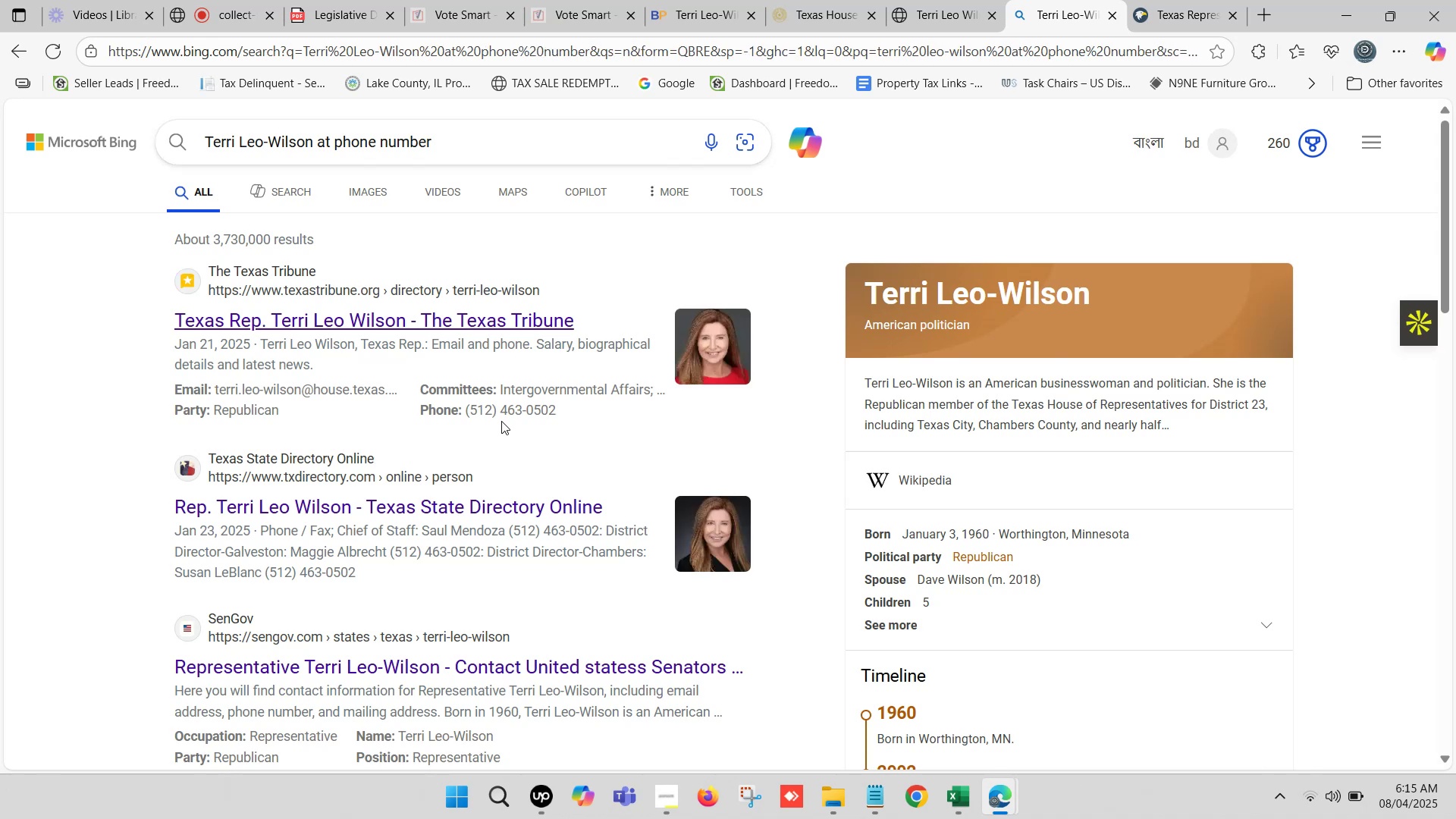 
wait(5.06)
 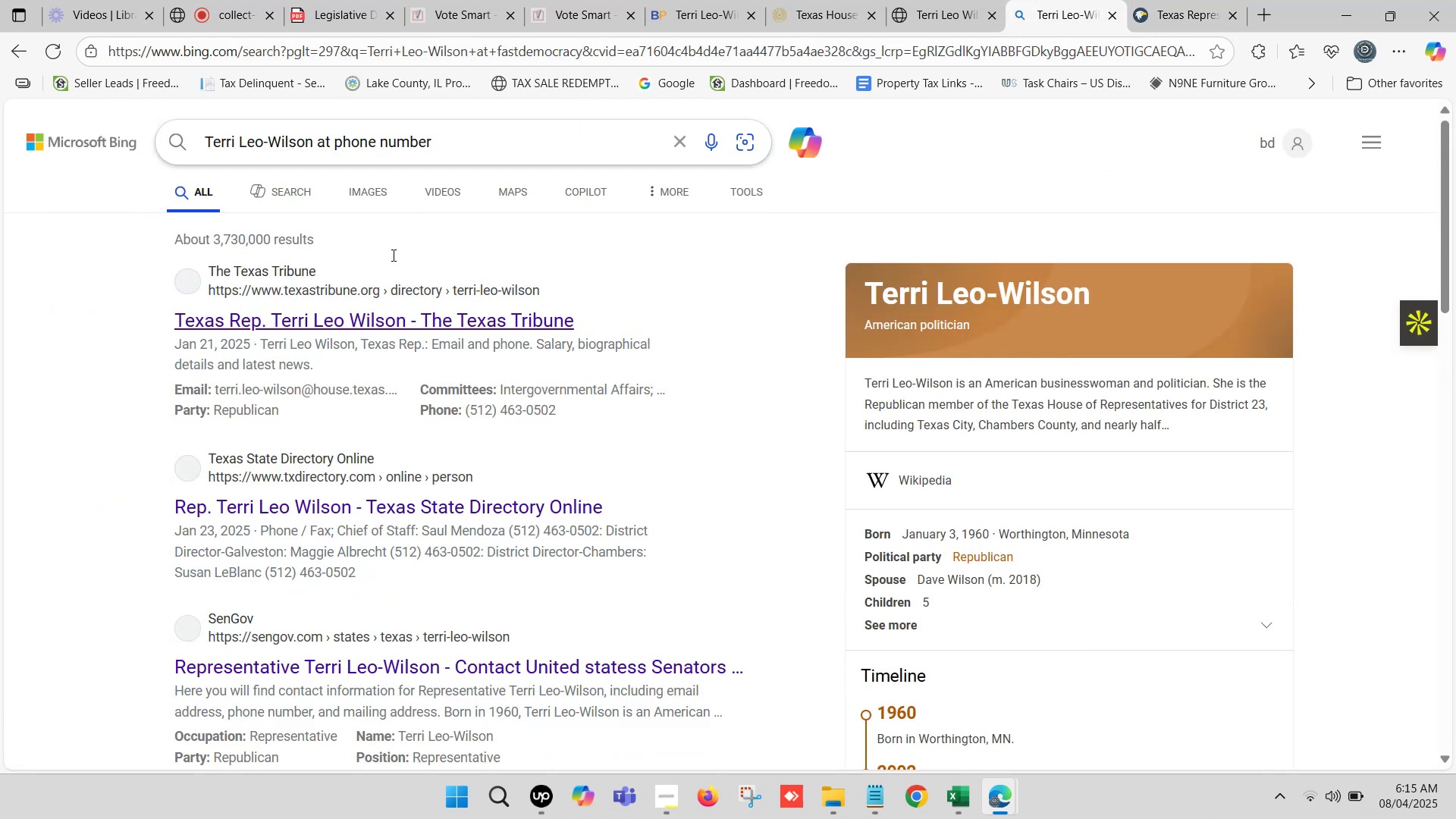 
left_click([1172, 0])
 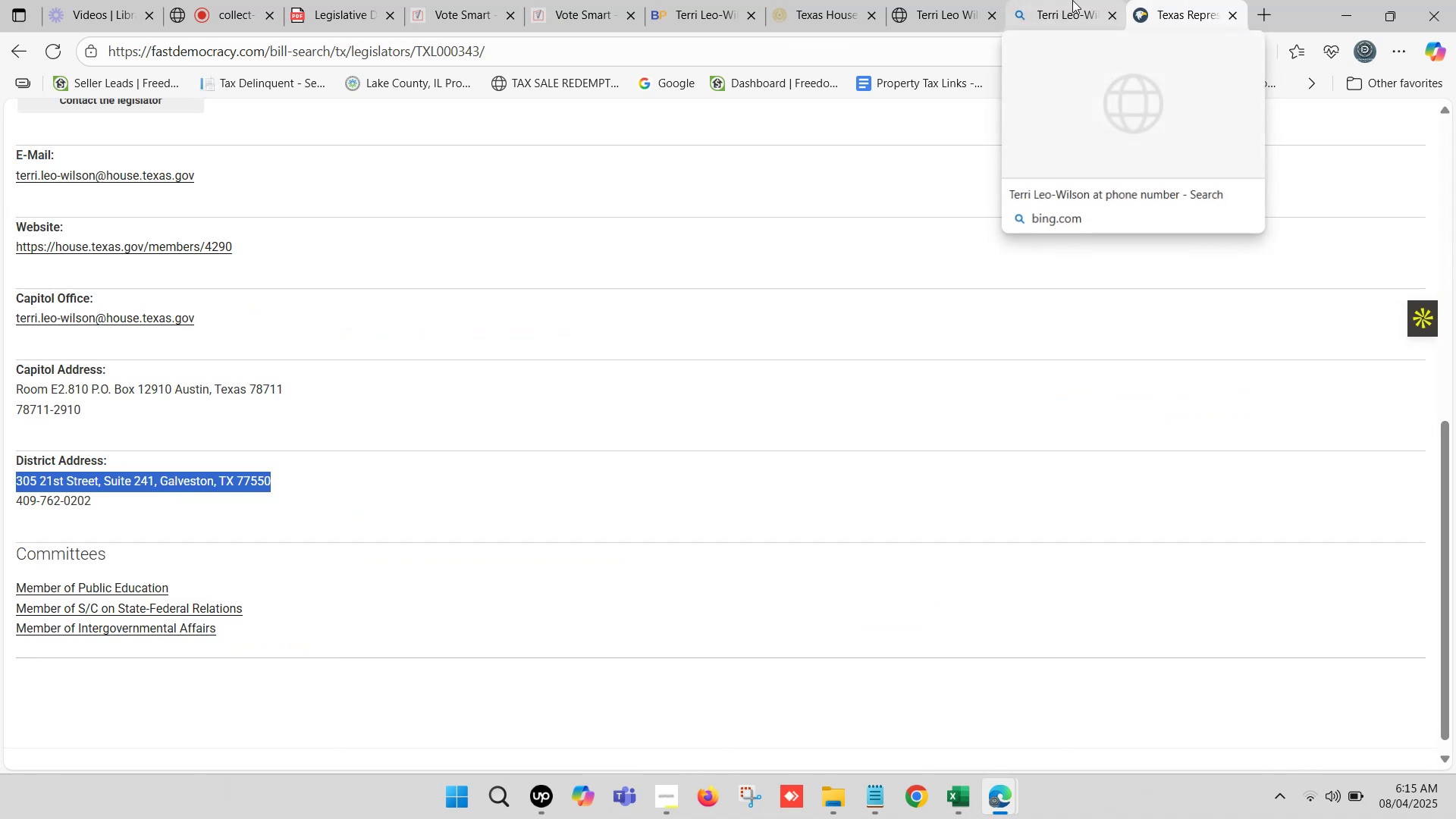 
left_click([1072, 0])
 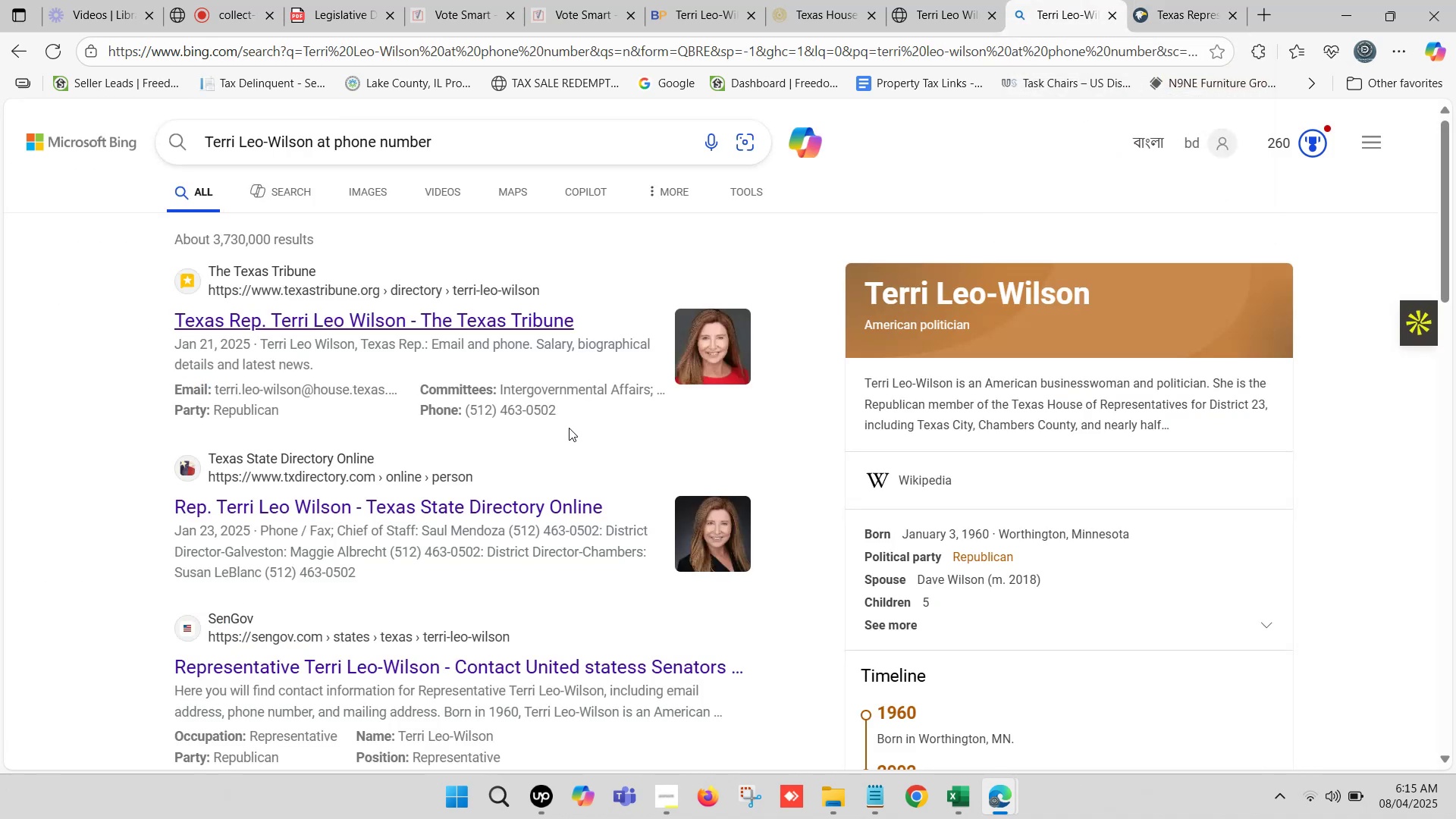 
left_click_drag(start_coordinate=[564, 416], to_coordinate=[472, 410])
 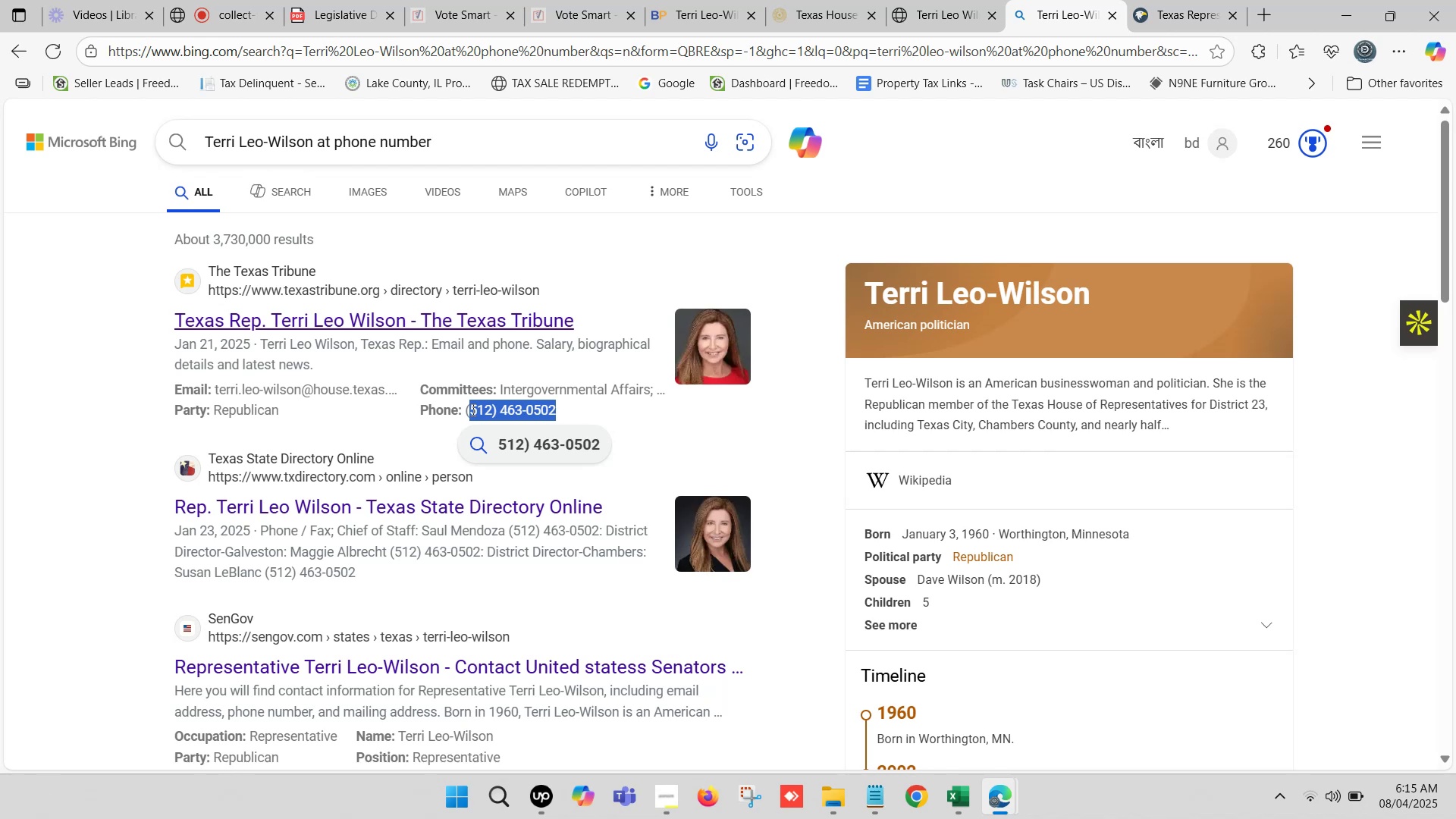 
key(Control+C)
 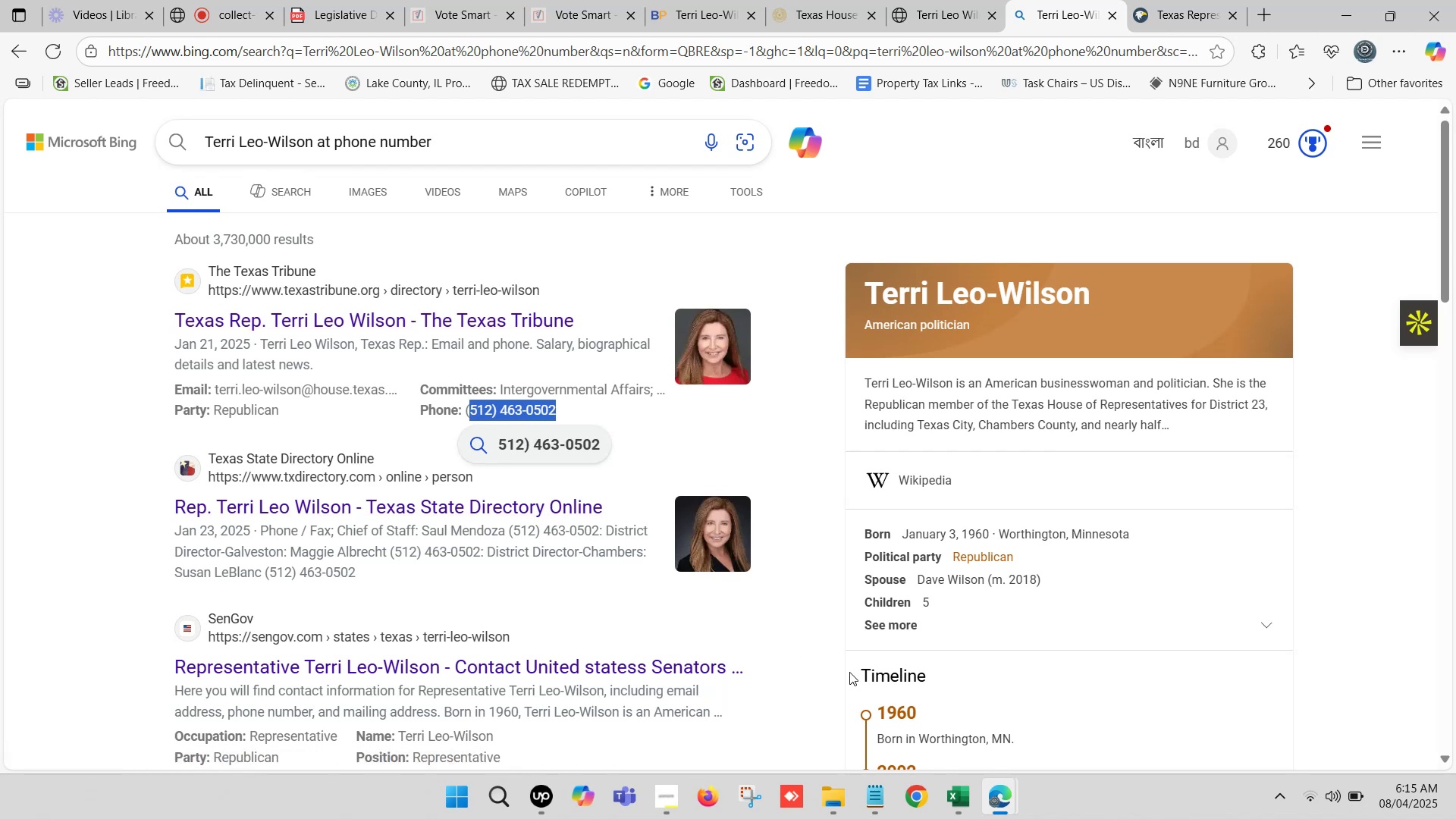 
left_click([956, 804])
 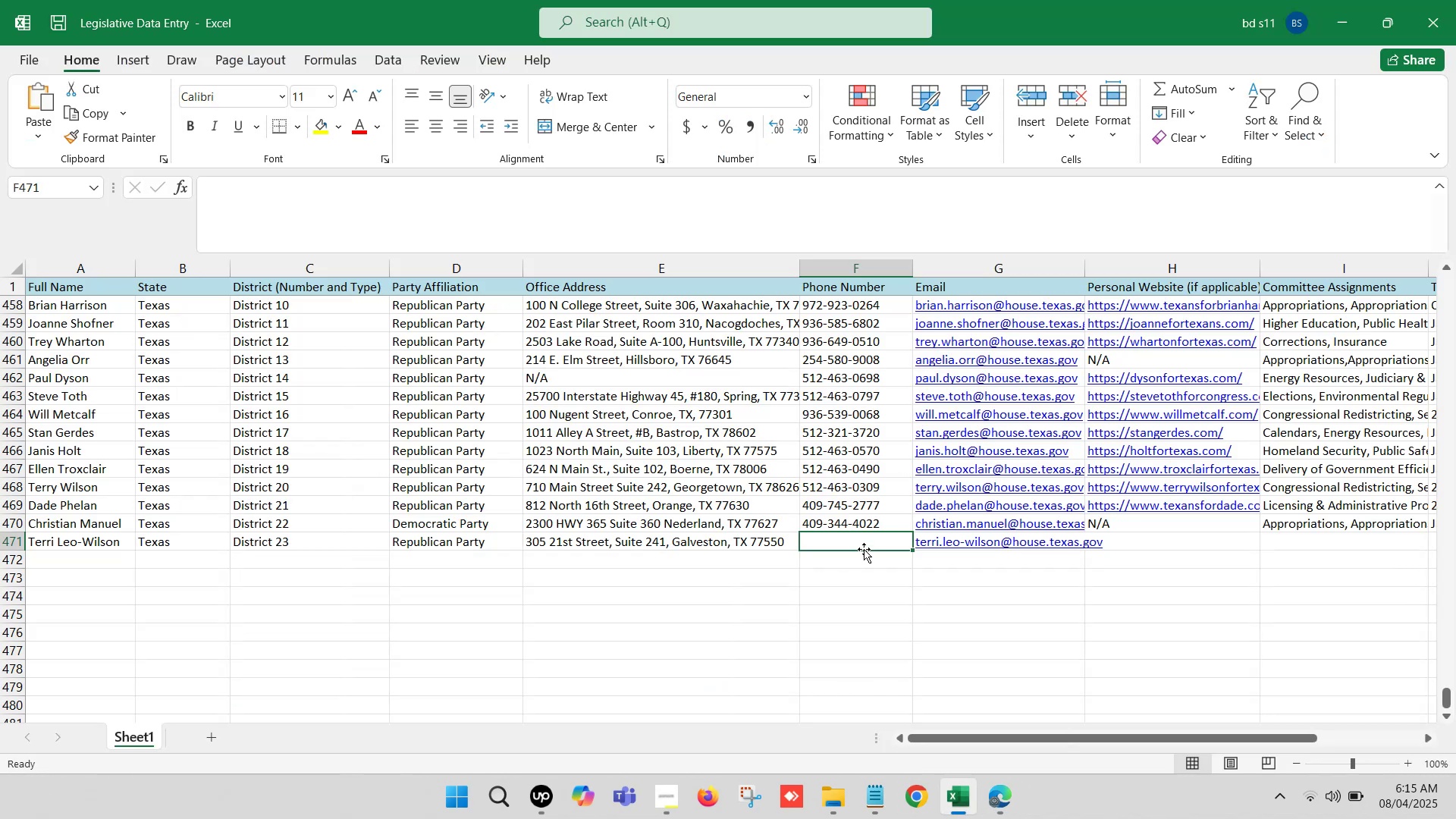 
double_click([864, 544])
 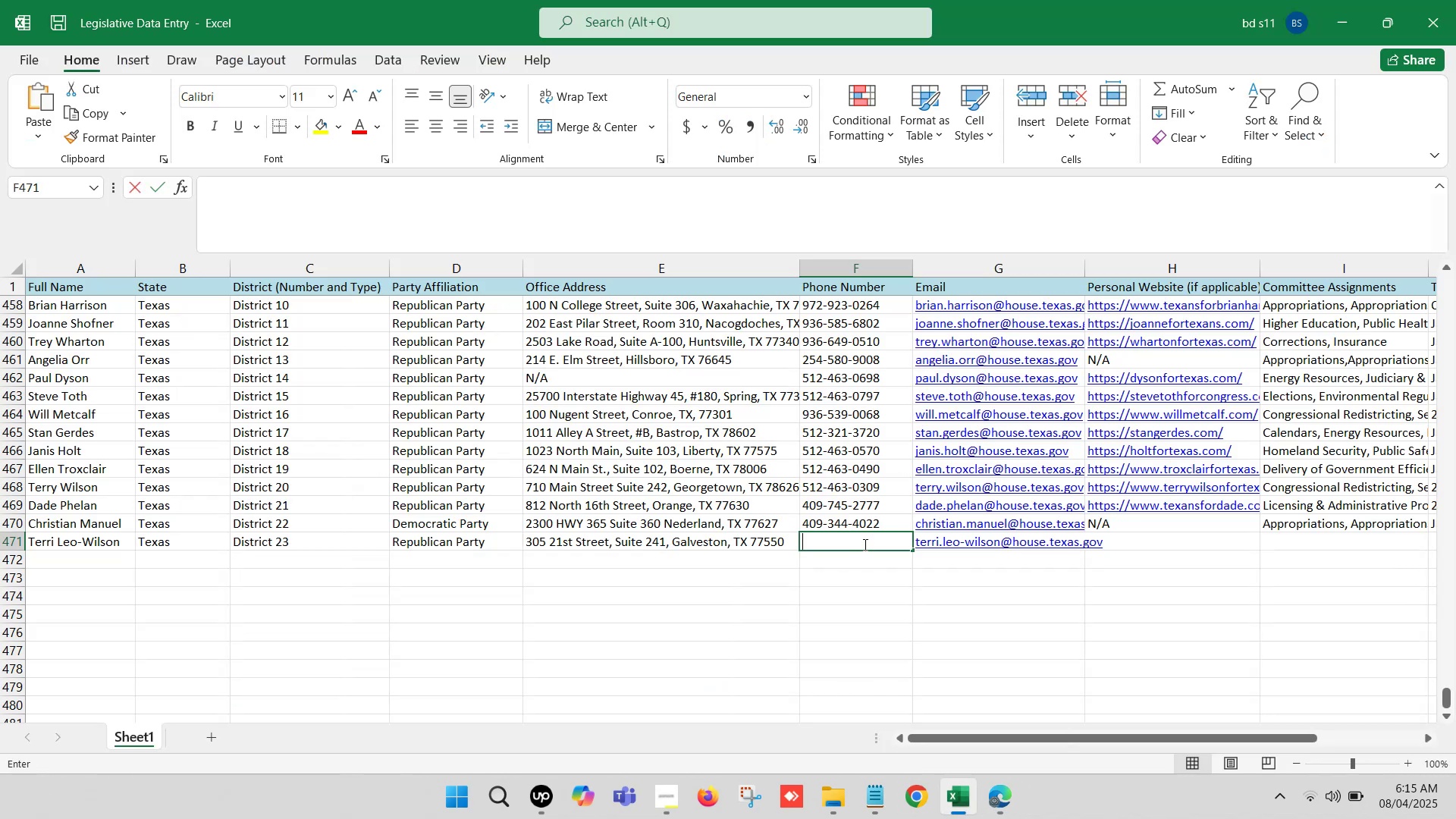 
key(Control+V)
 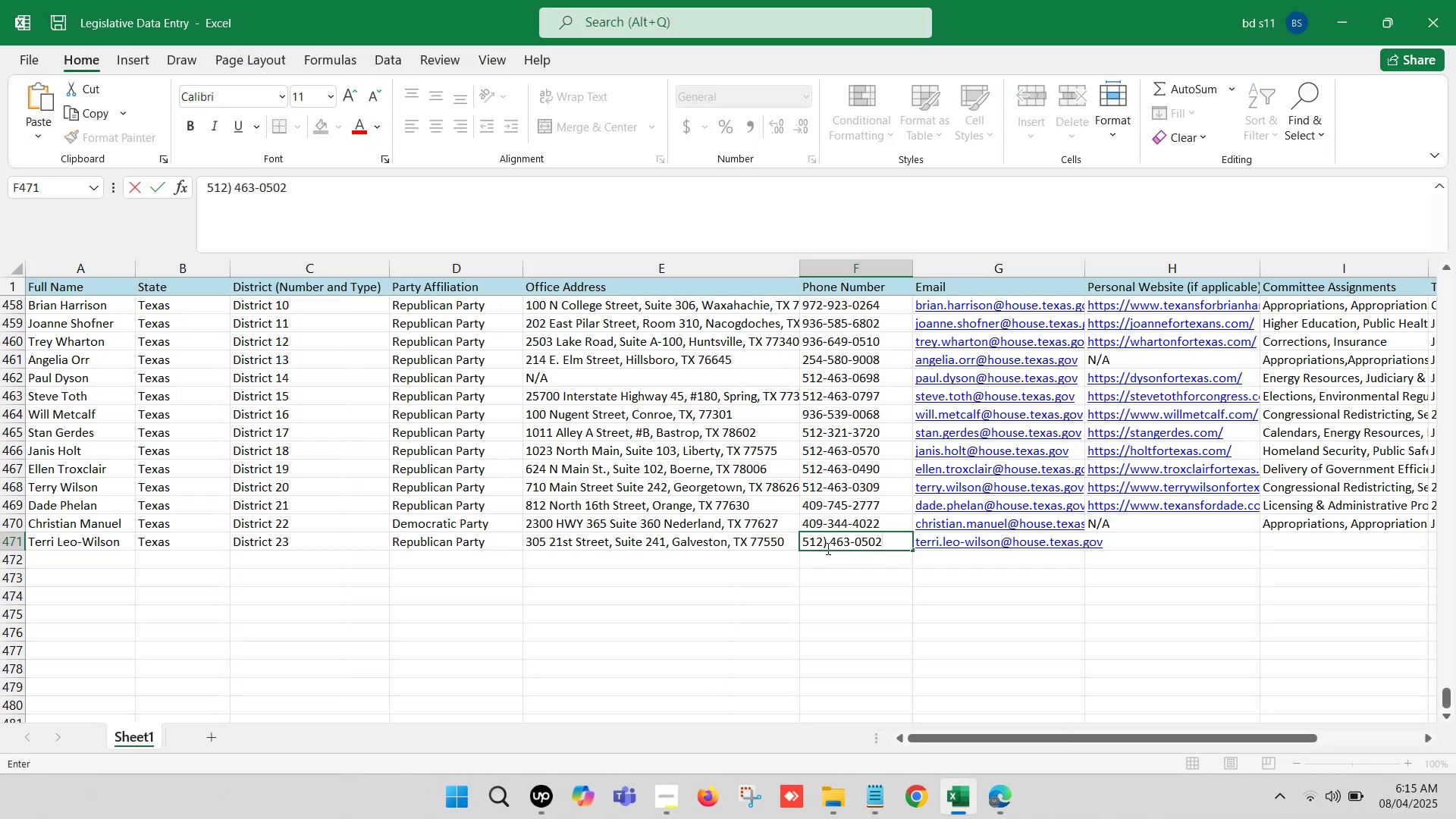 
left_click([828, 542])
 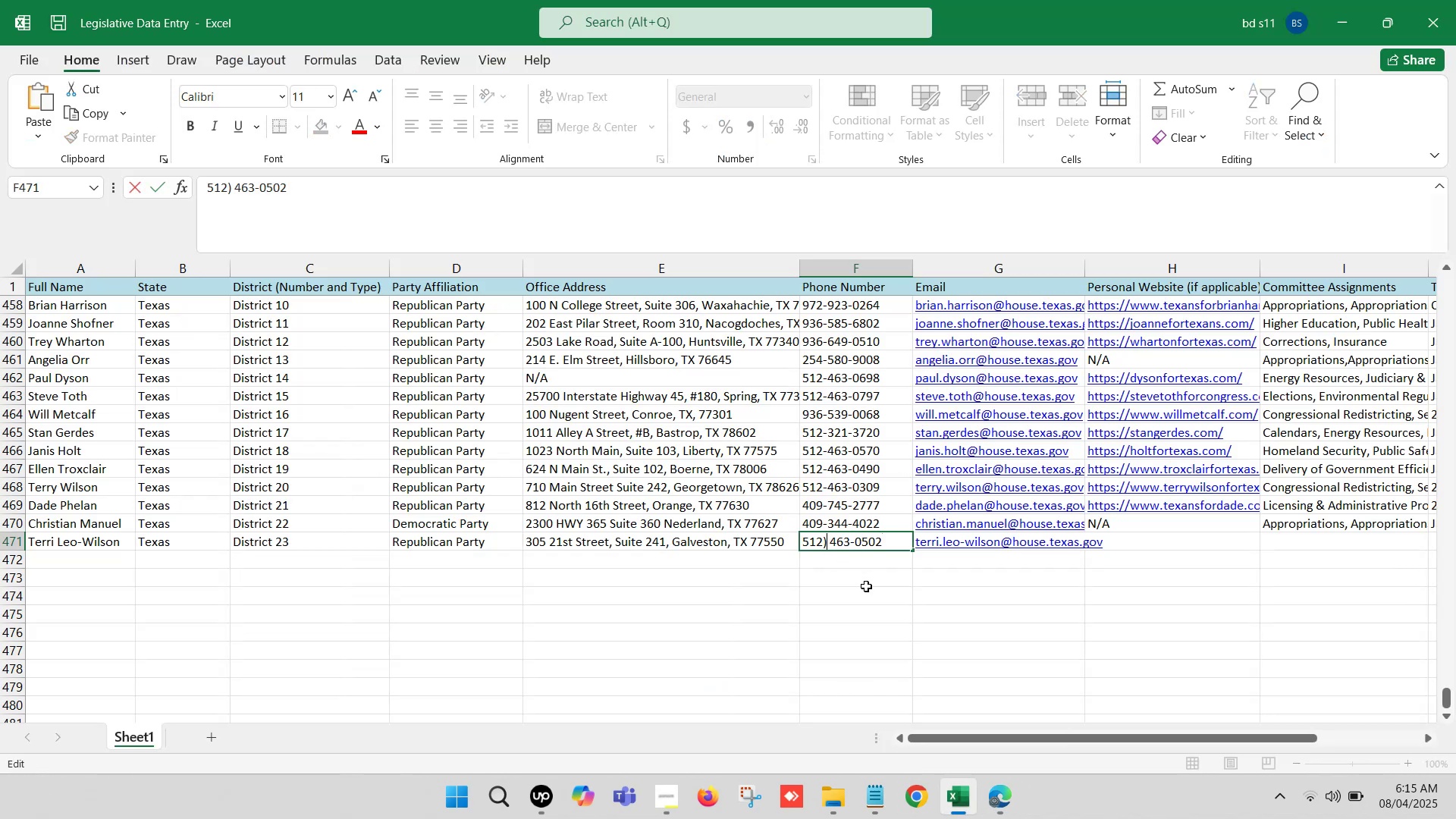 
key(Backspace)
 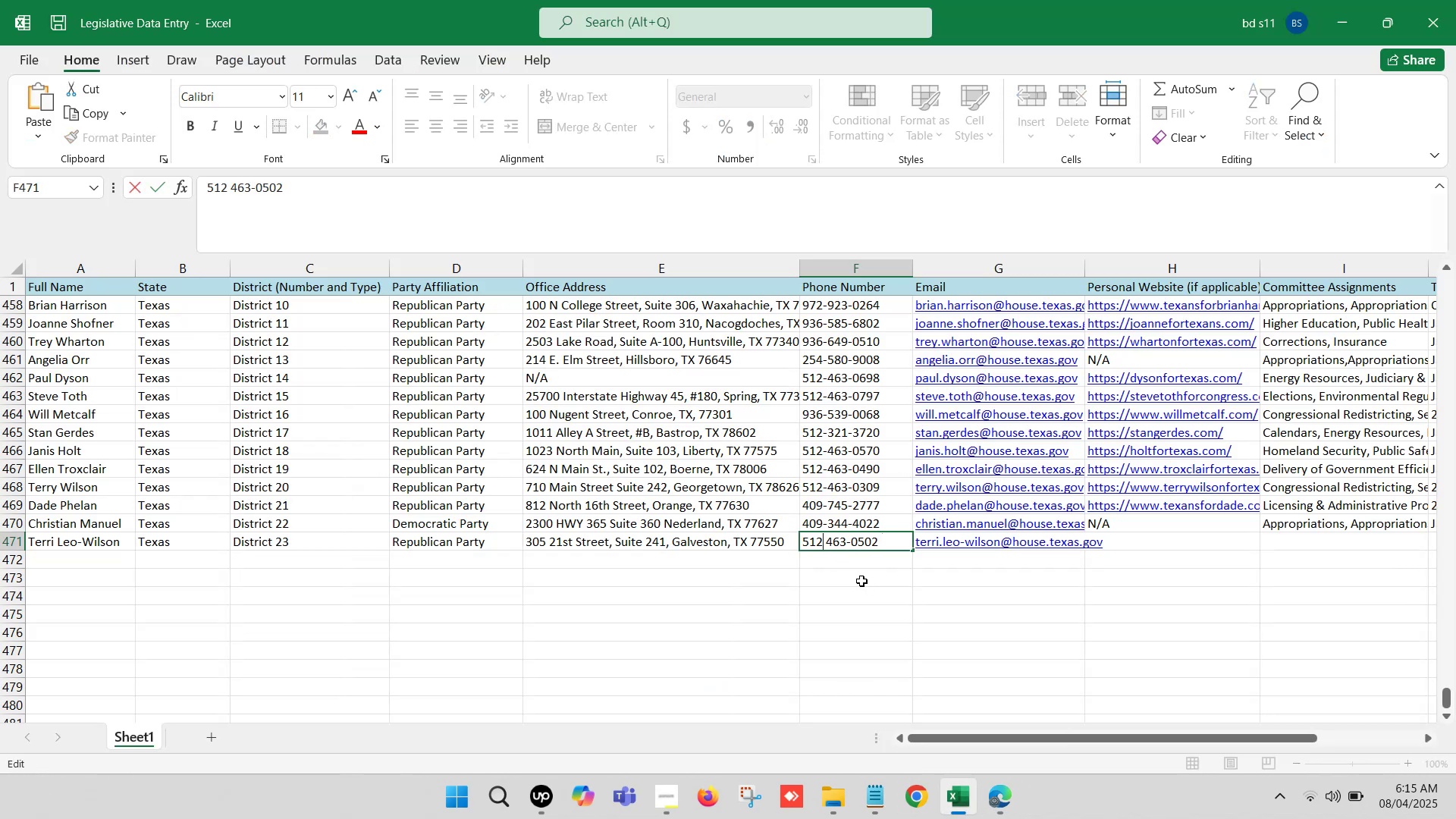 
key(Delete)
 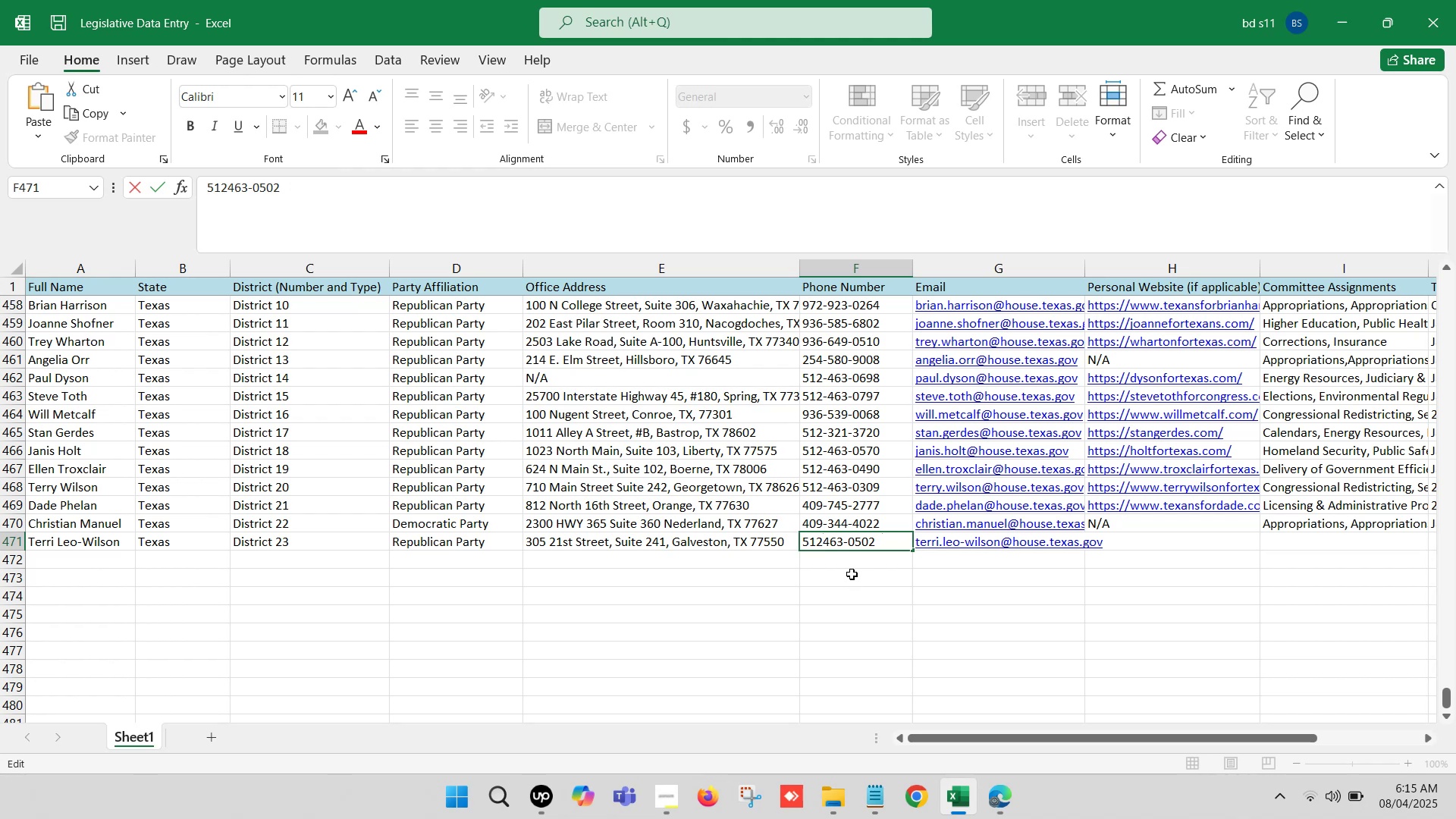 
key(Minus)
 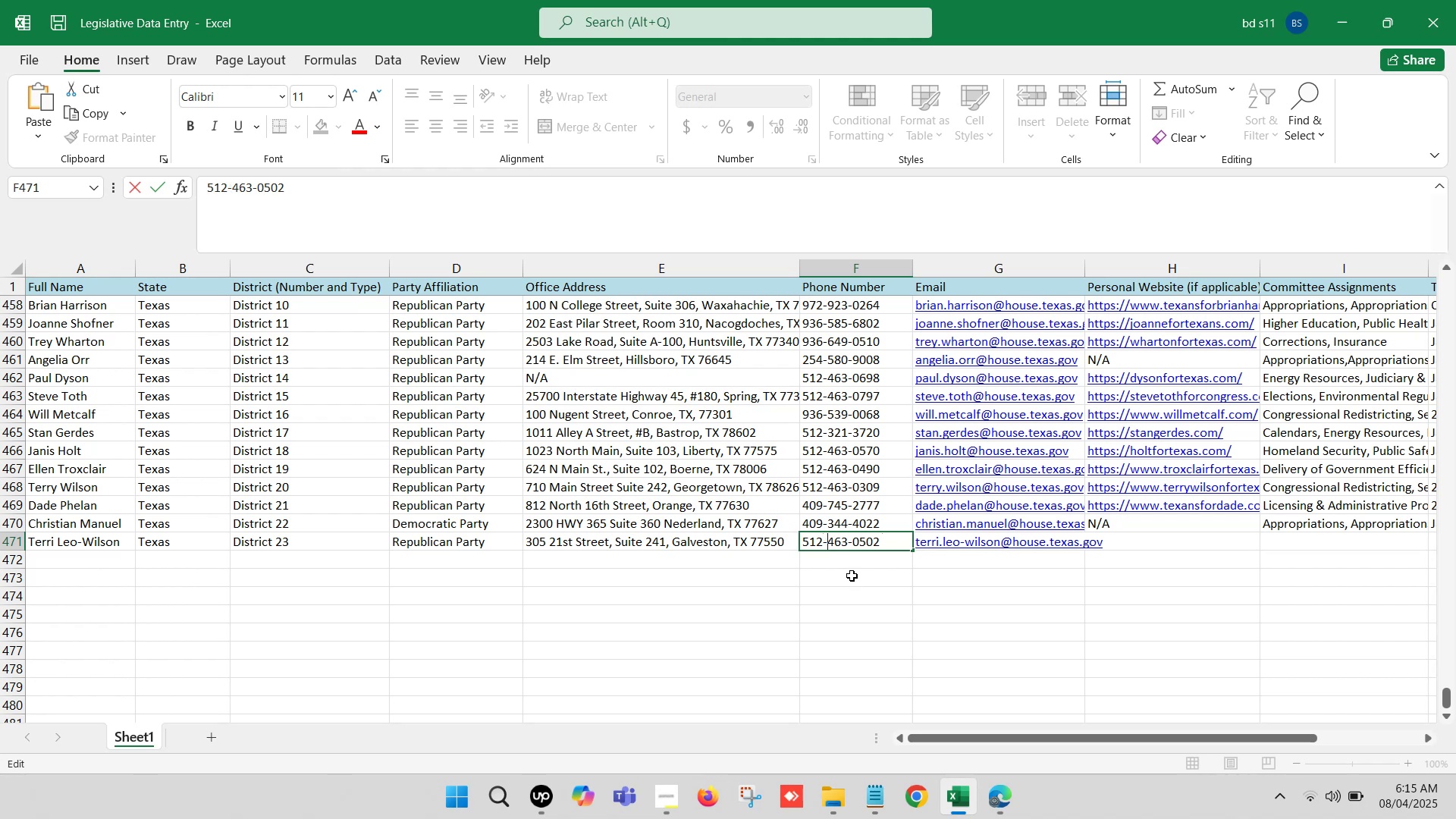 
left_click([862, 597])
 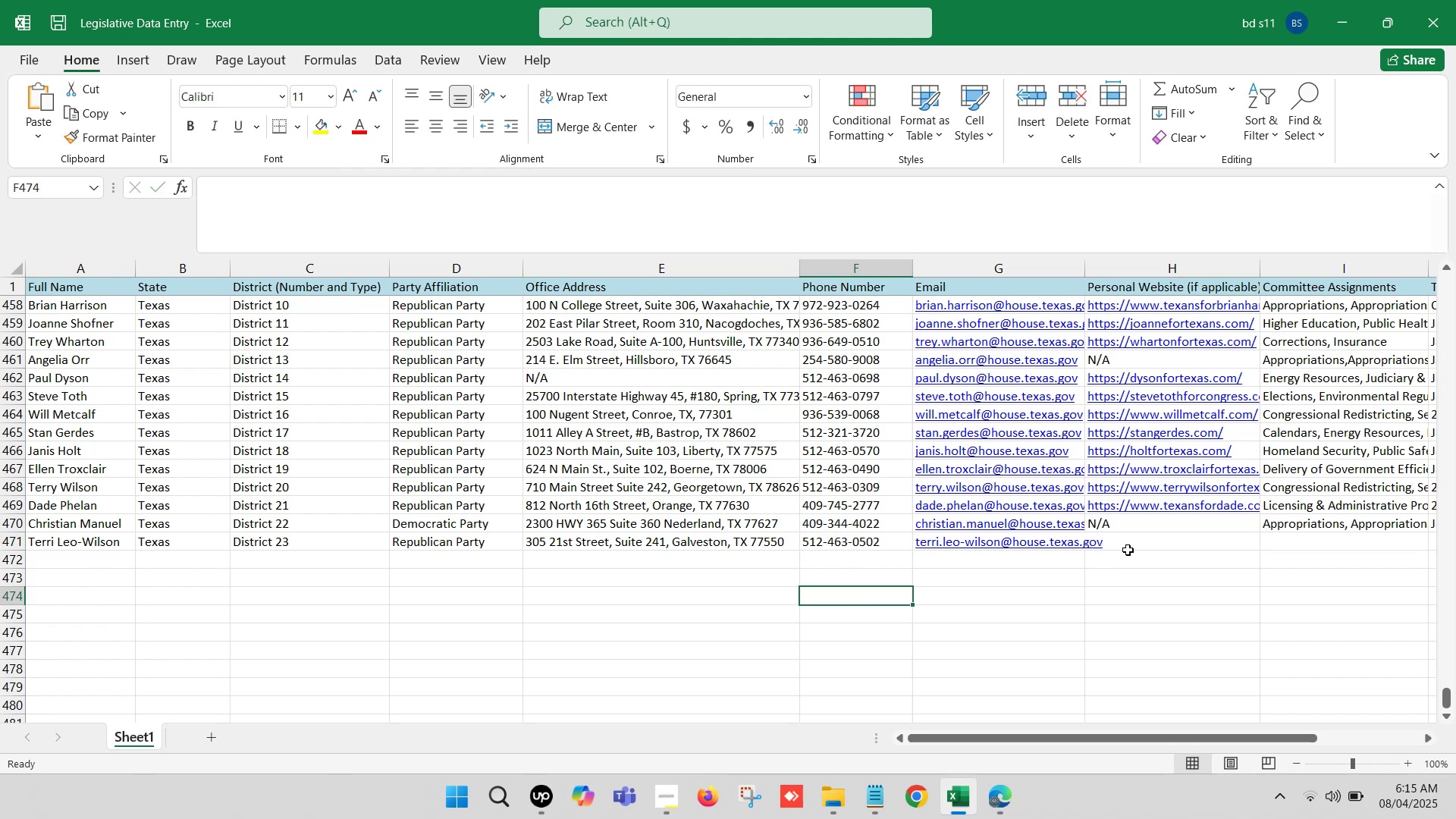 
left_click([1134, 545])
 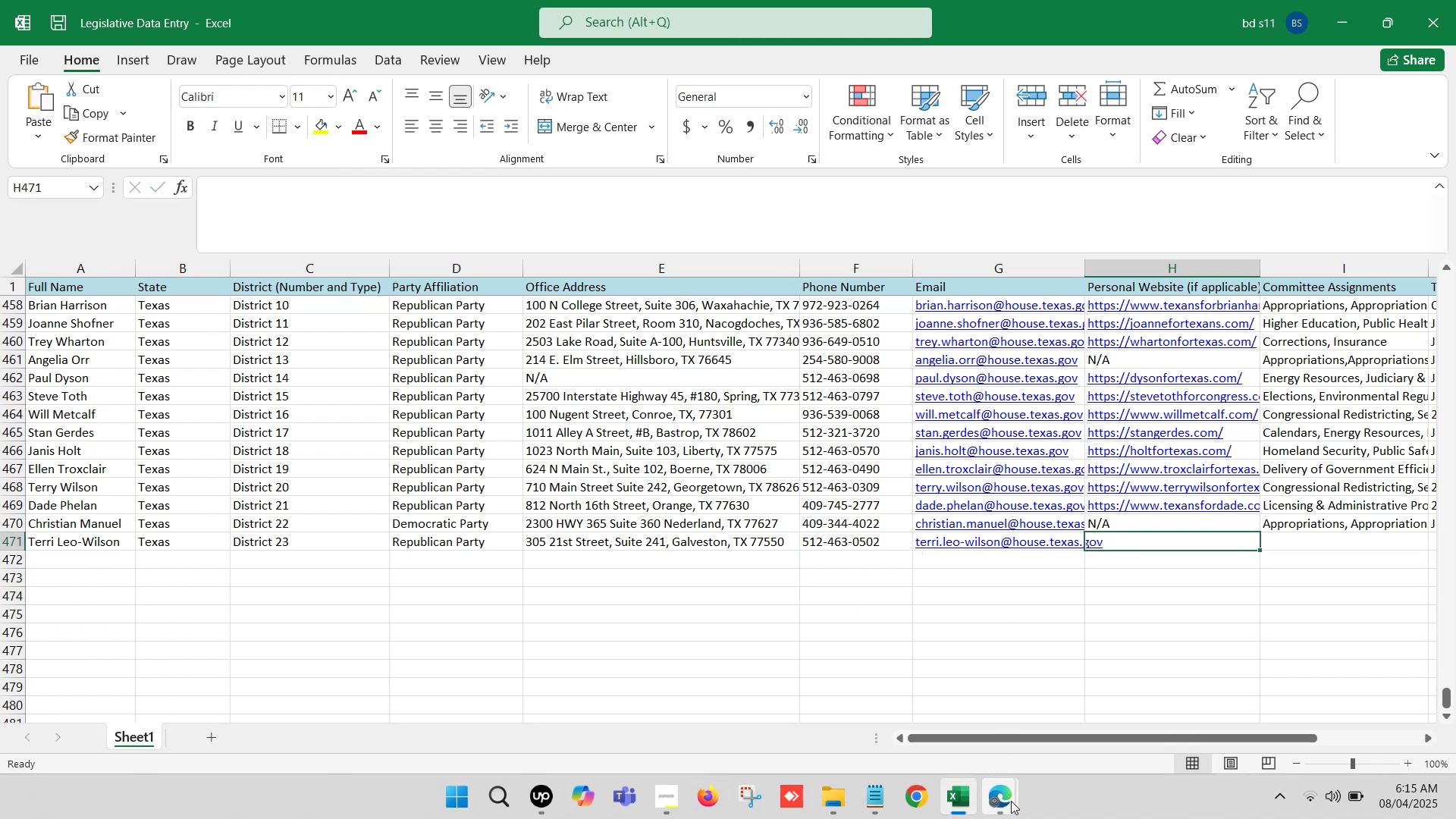 
left_click([886, 714])
 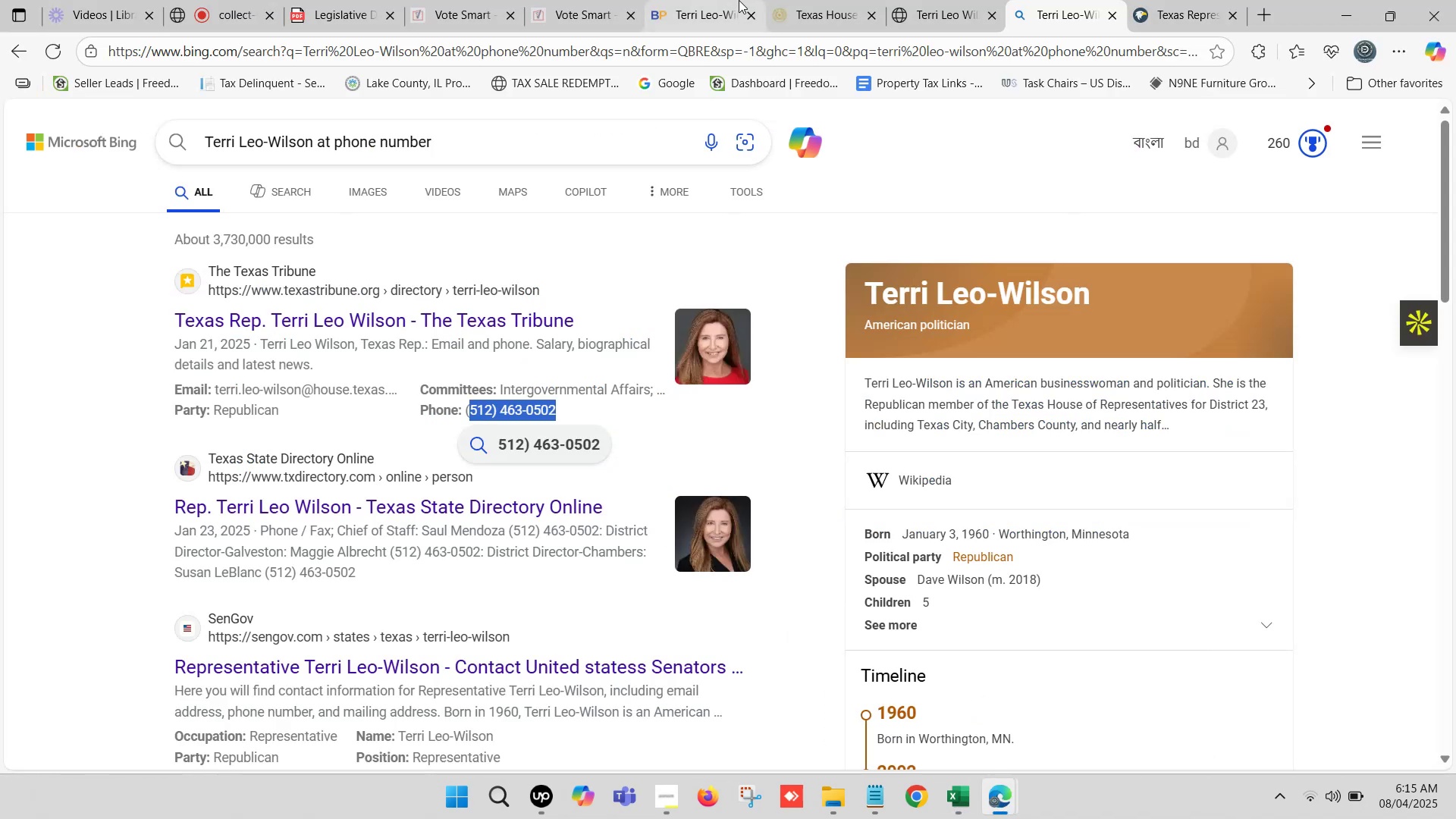 
left_click([821, 0])
 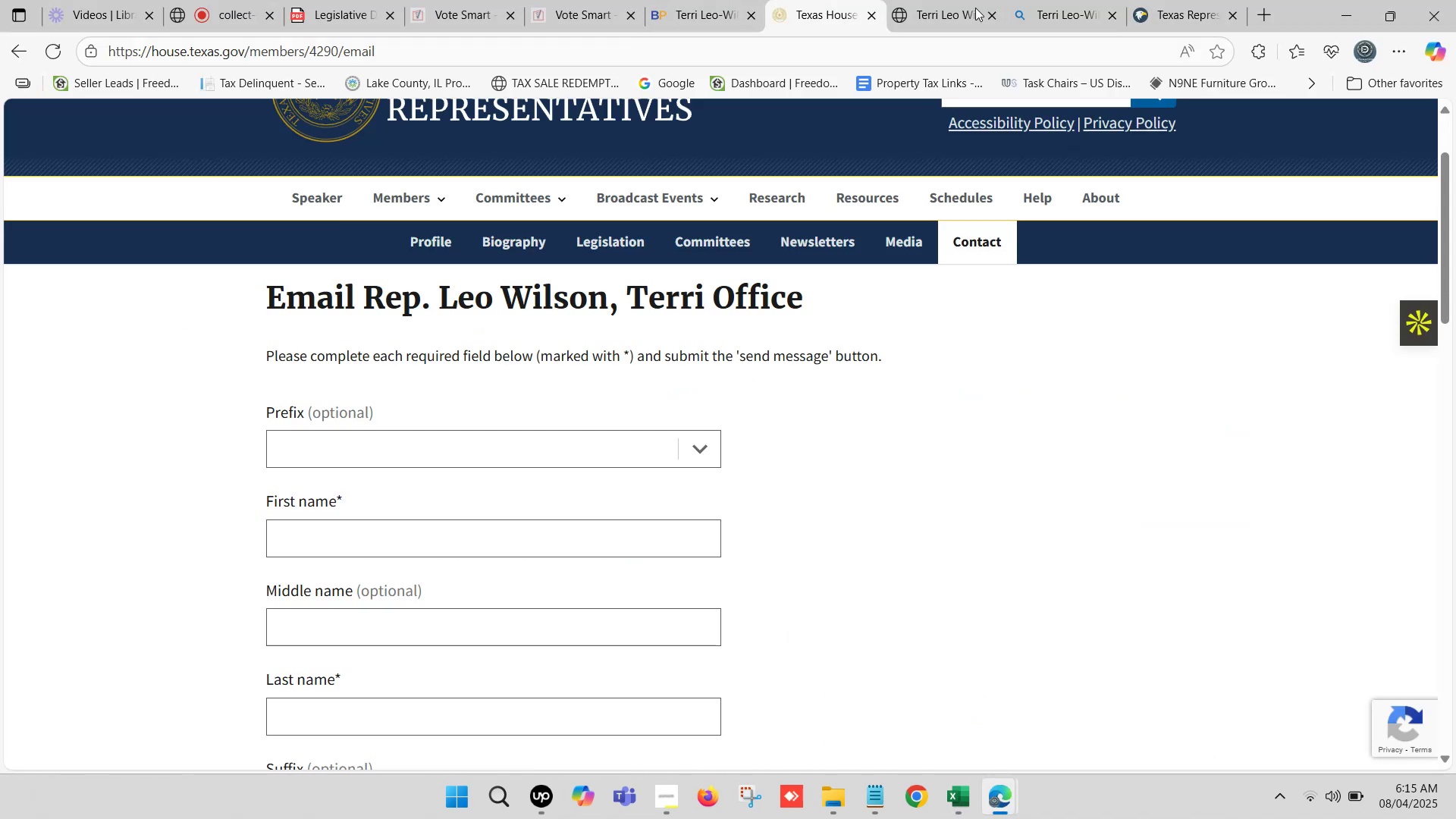 
left_click([976, 0])
 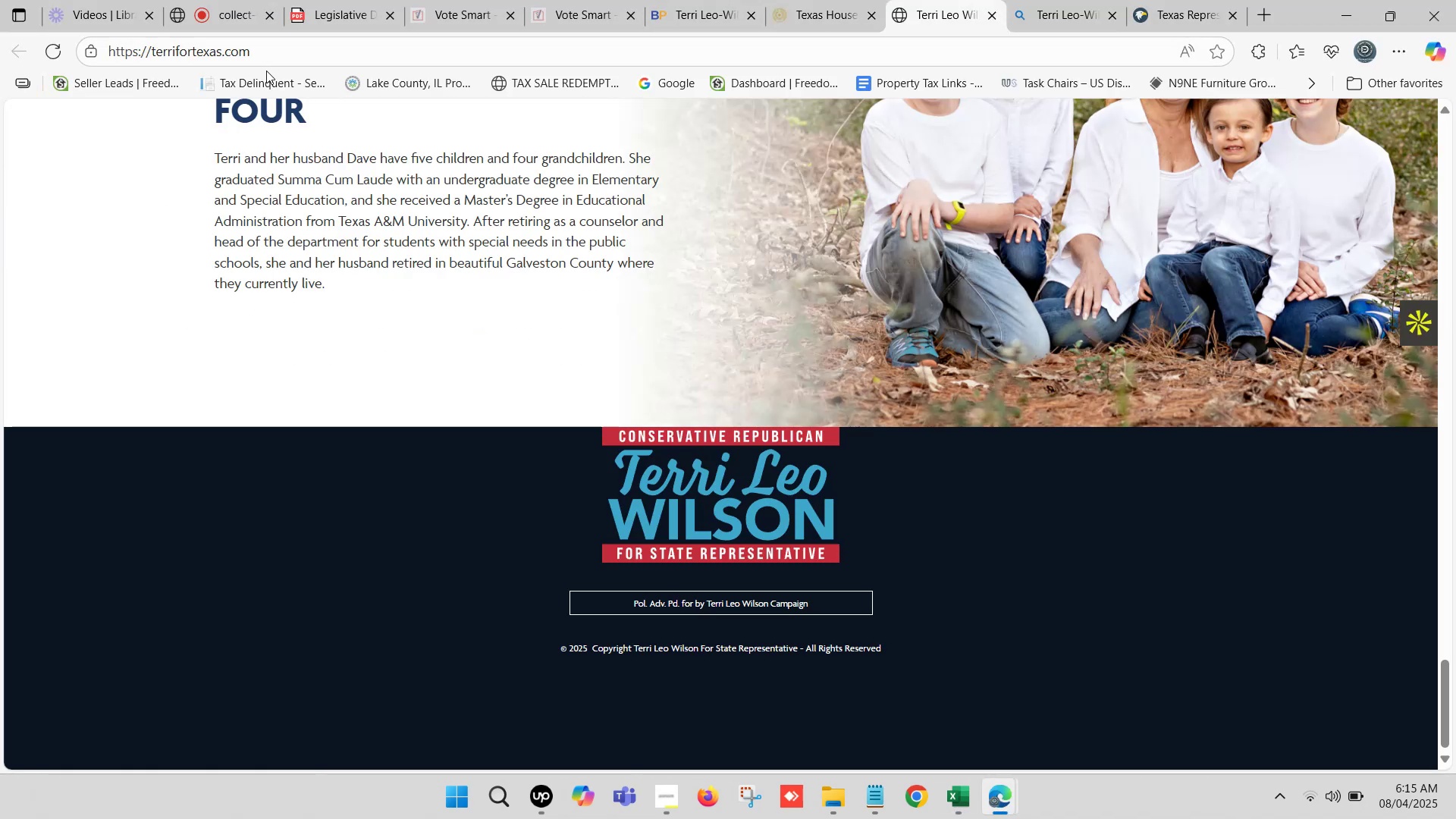 
left_click([281, 54])
 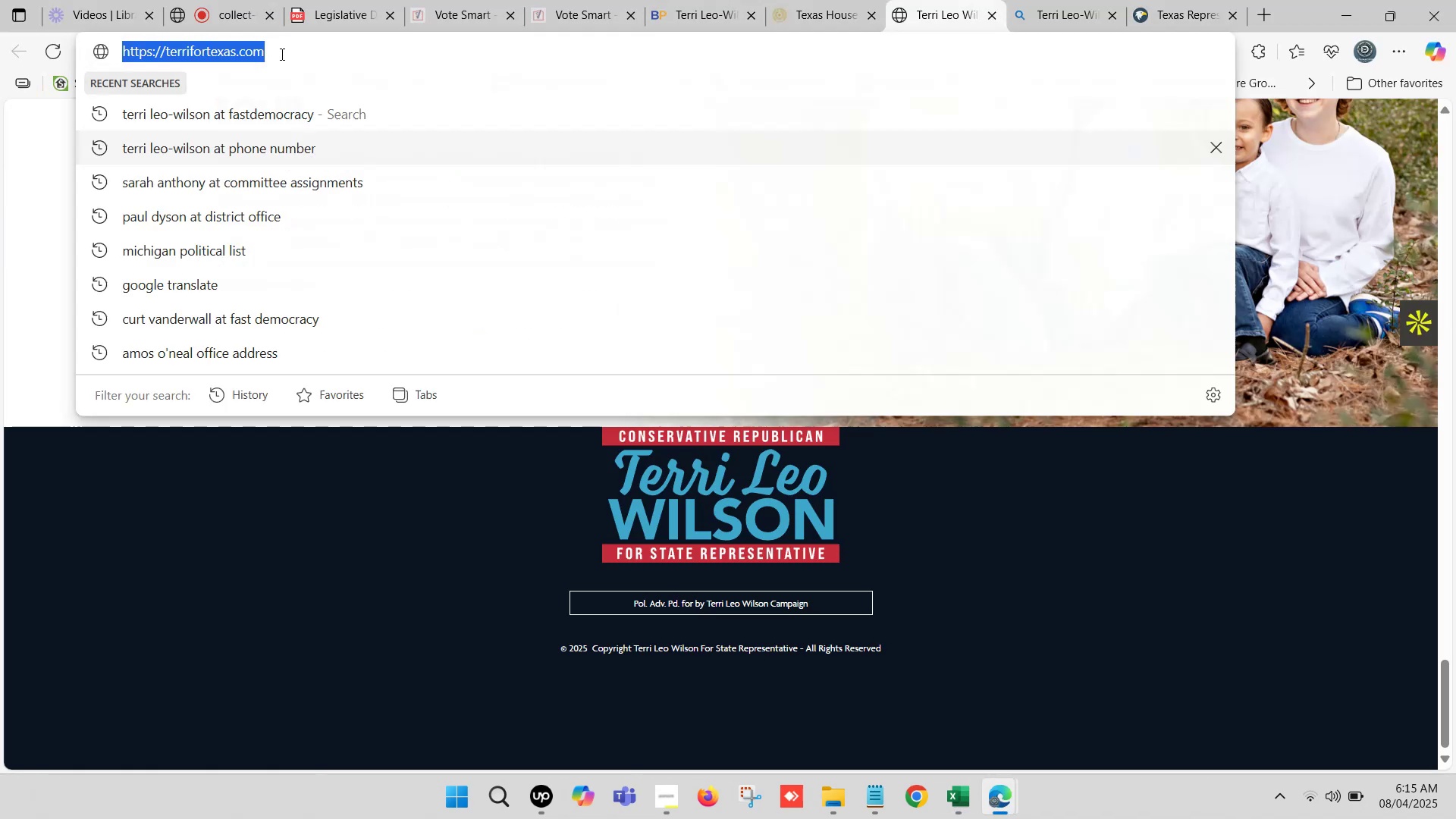 
key(Control+C)
 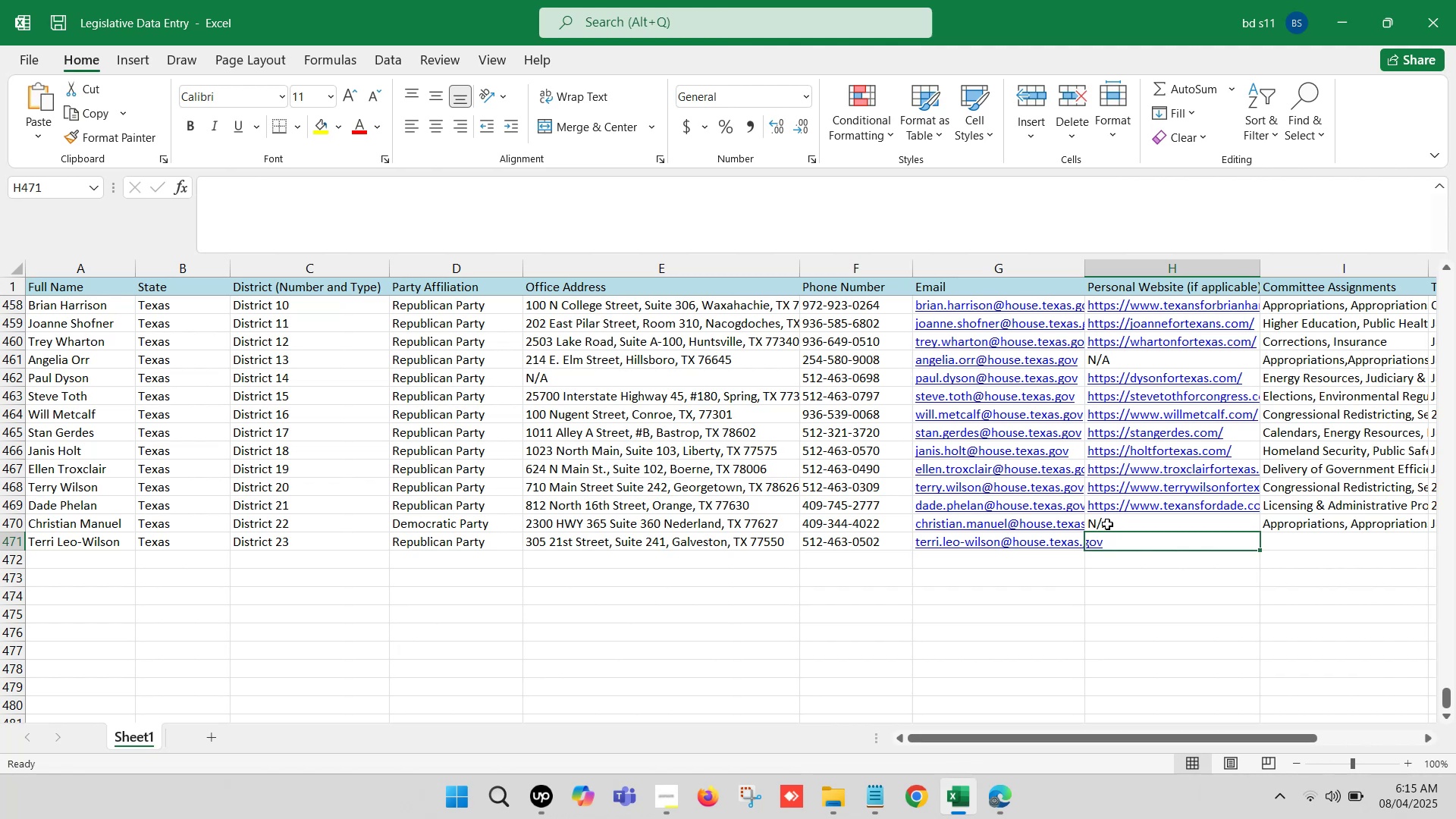 
double_click([1120, 539])
 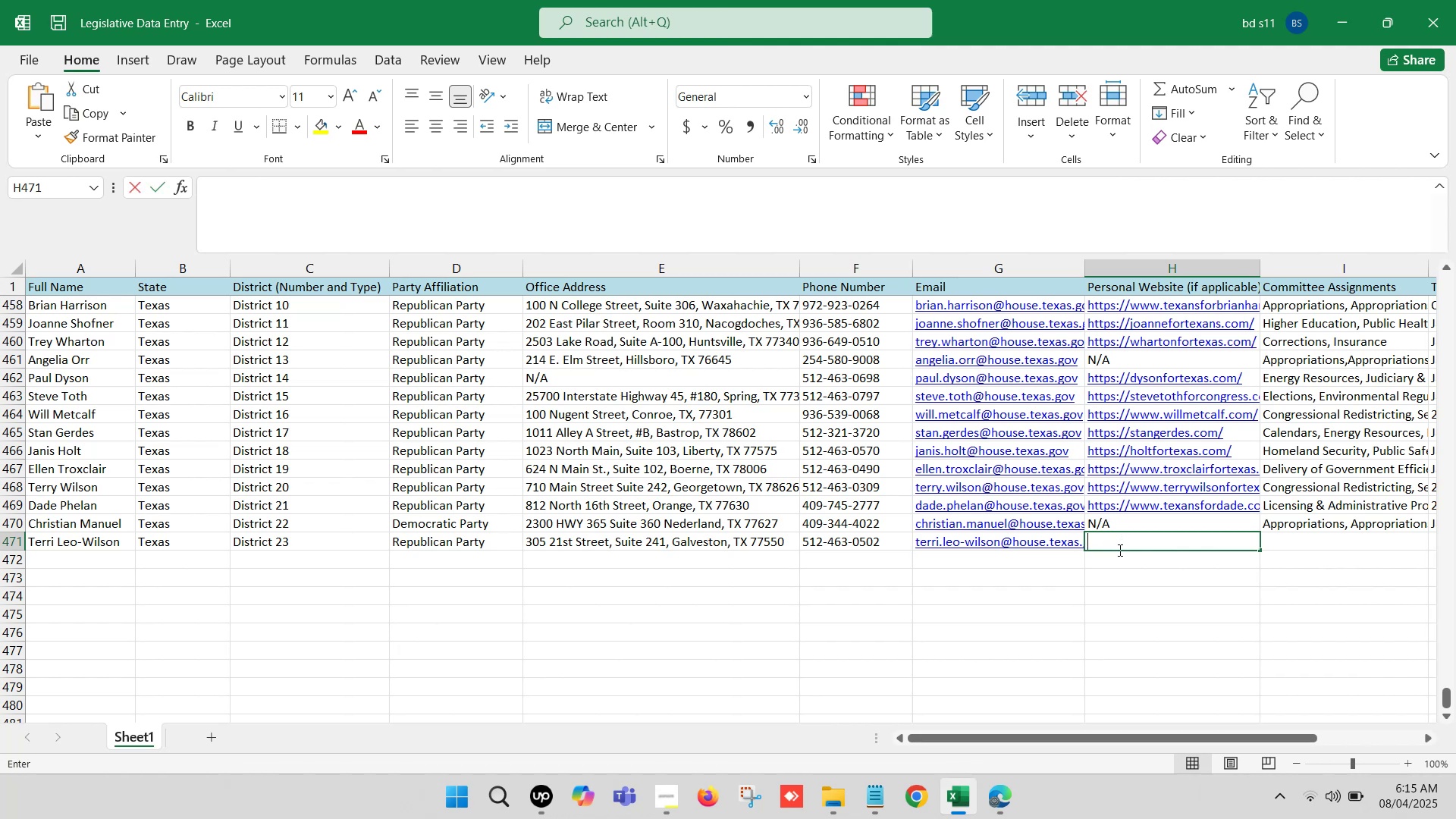 
key(Control+V)
 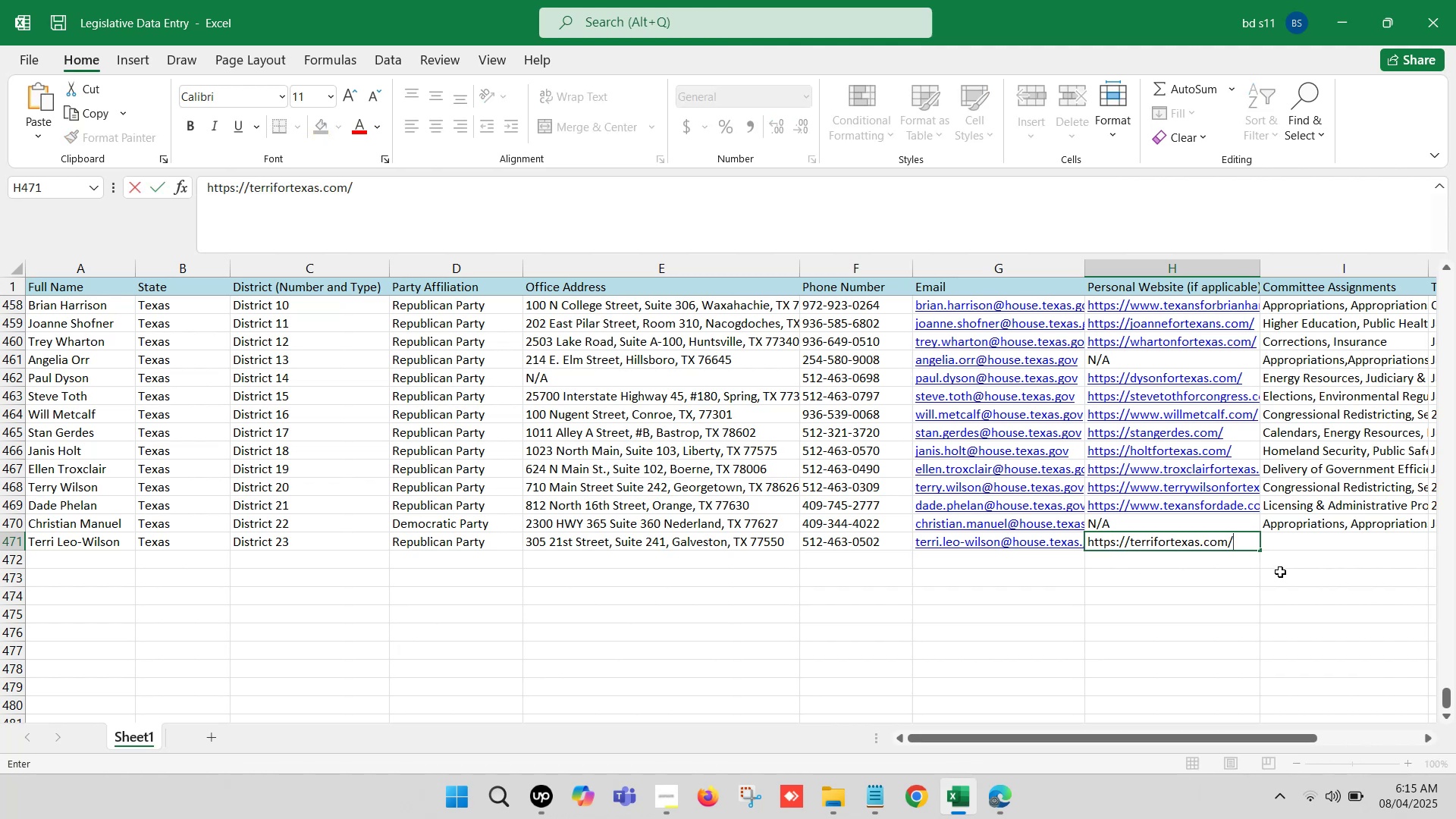 
left_click([1294, 566])
 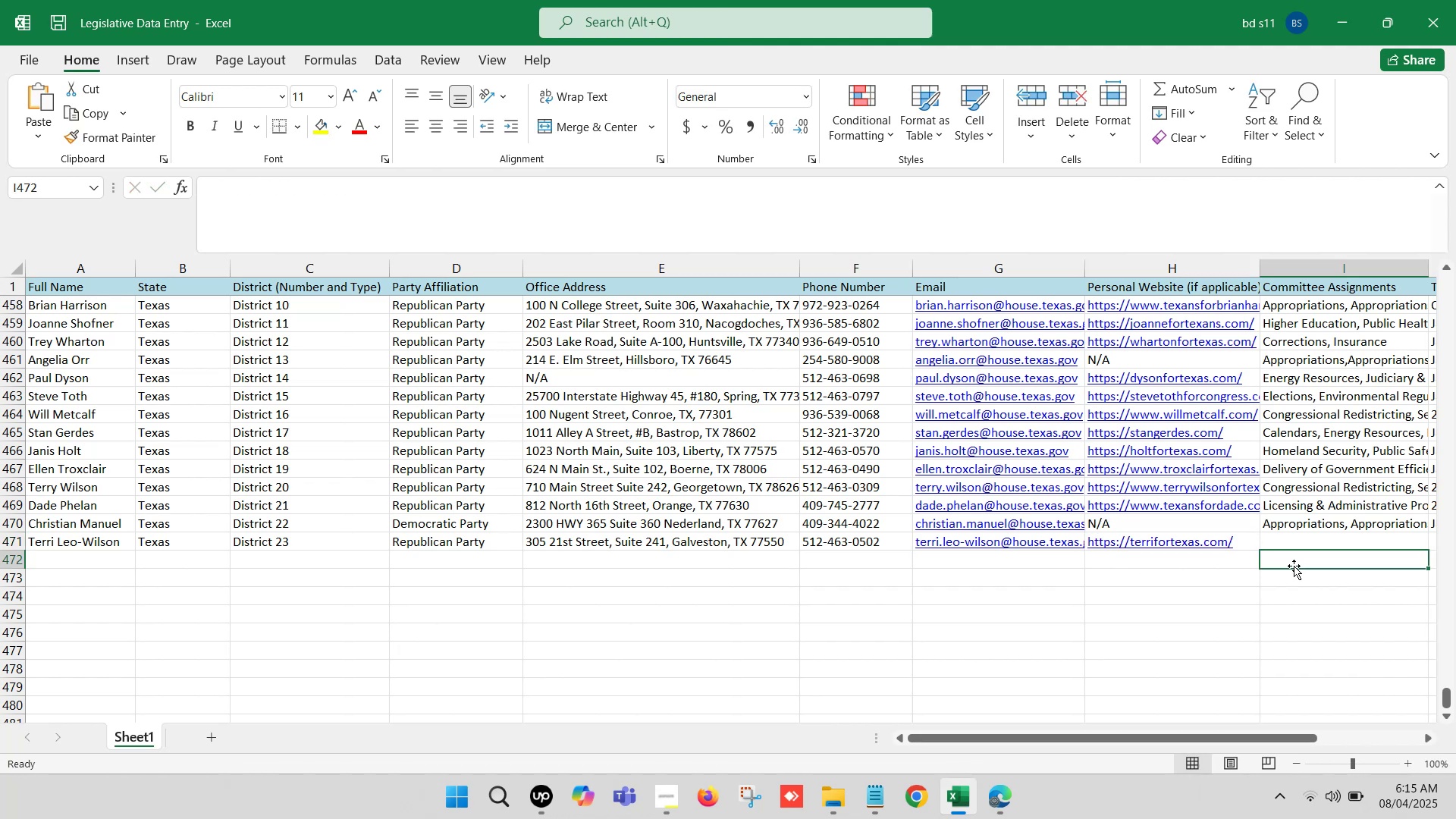 
key(ArrowRight)
 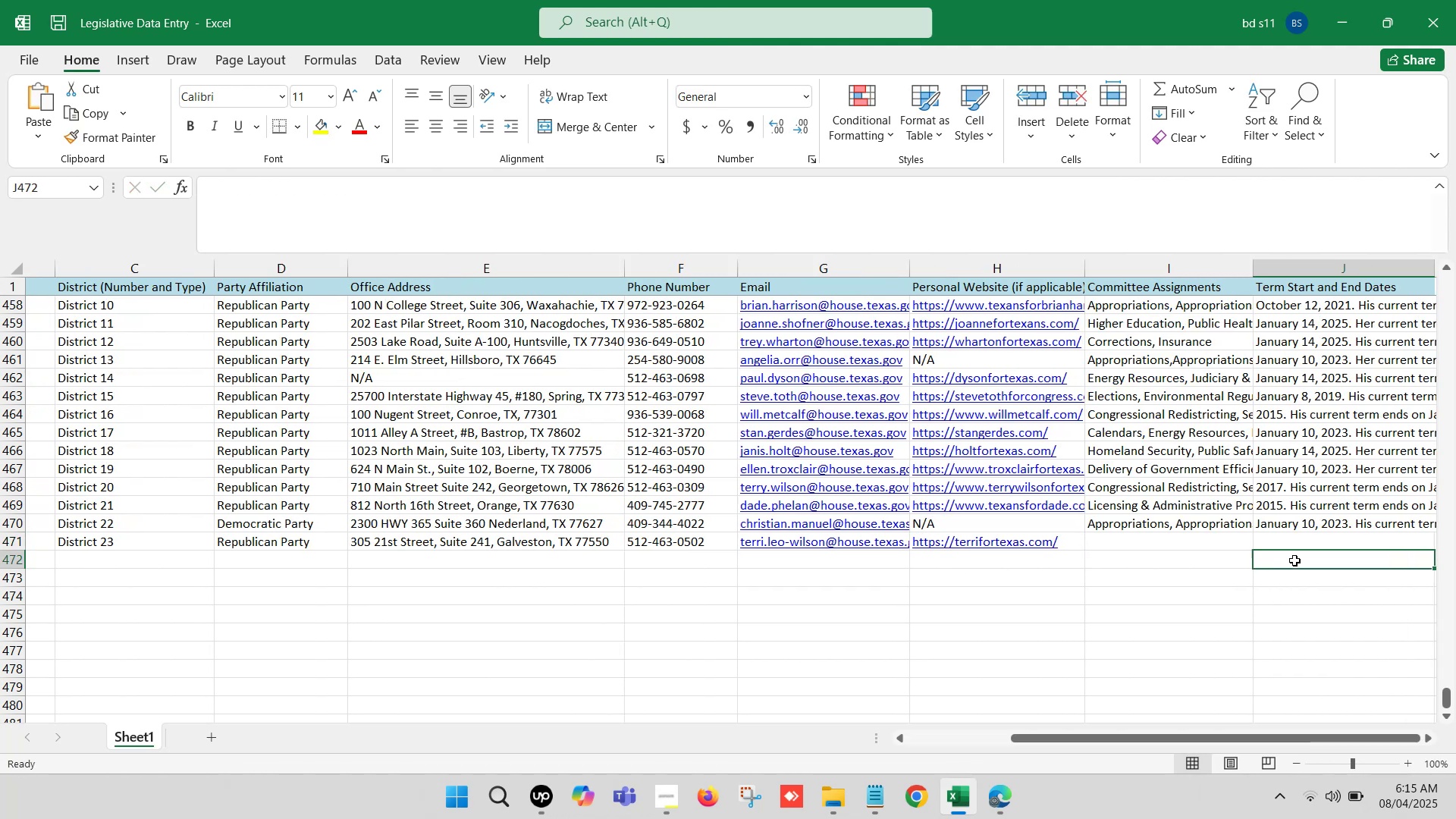 
key(ArrowRight)
 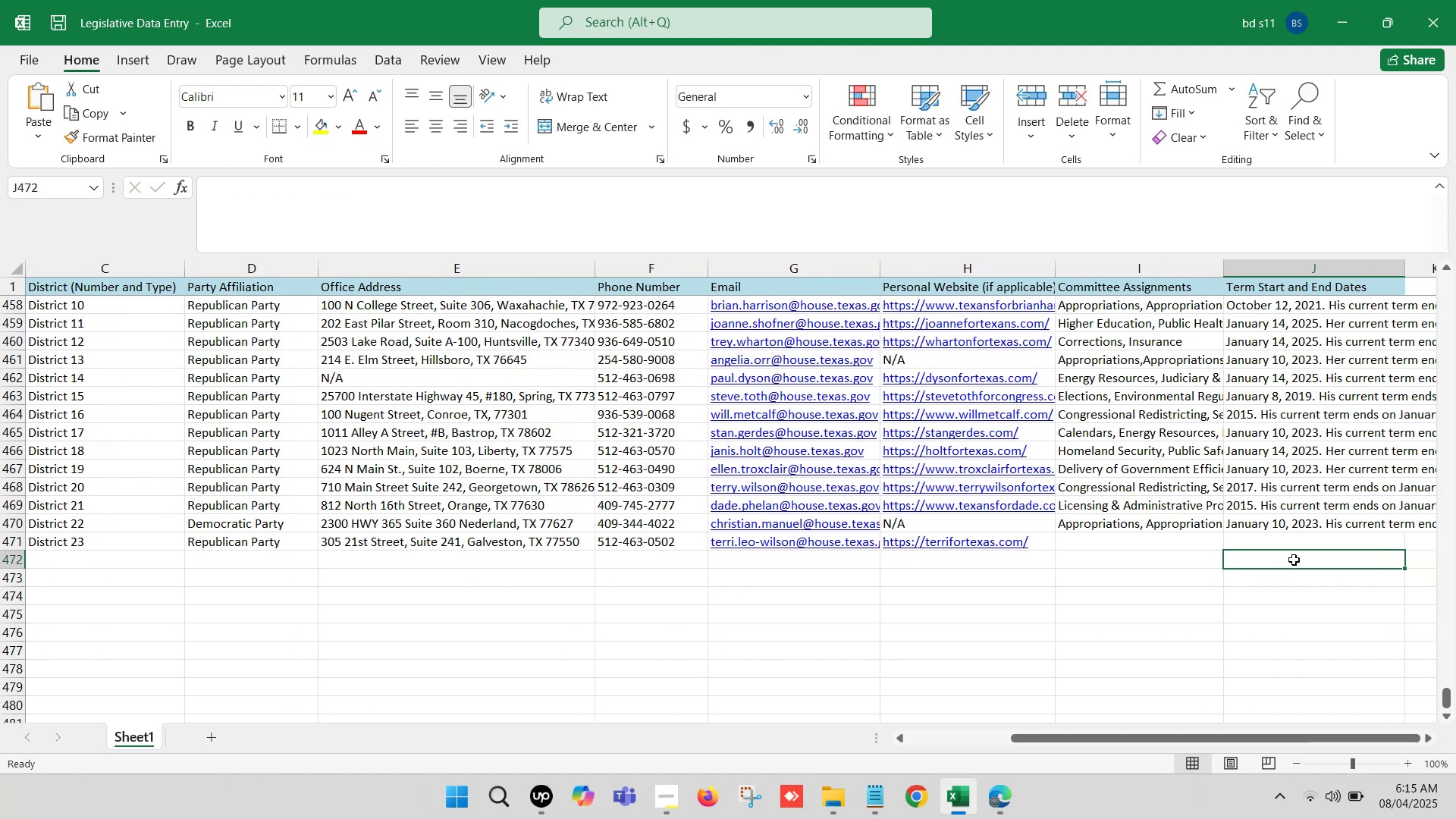 
key(ArrowRight)
 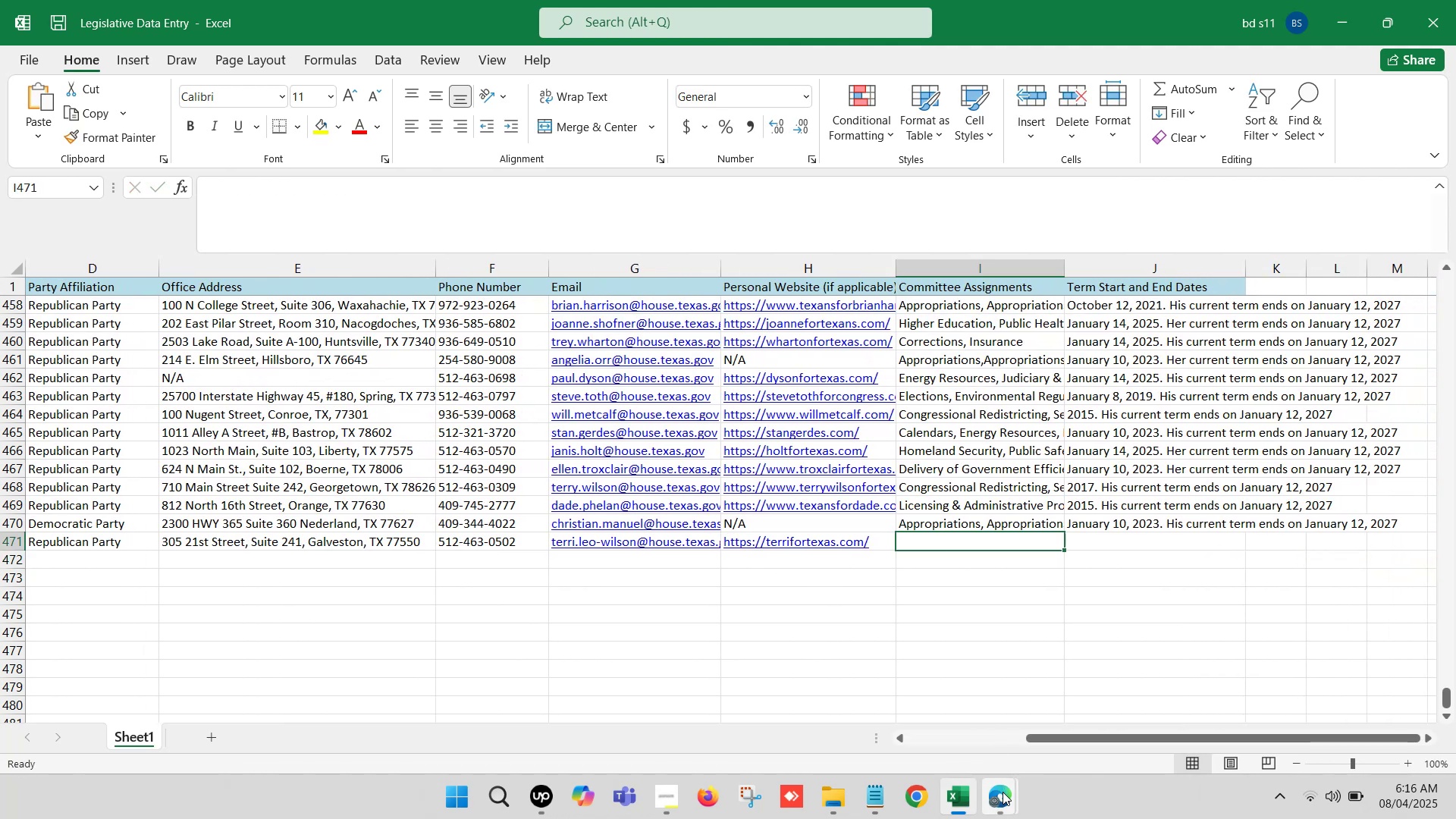 
left_click([893, 722])
 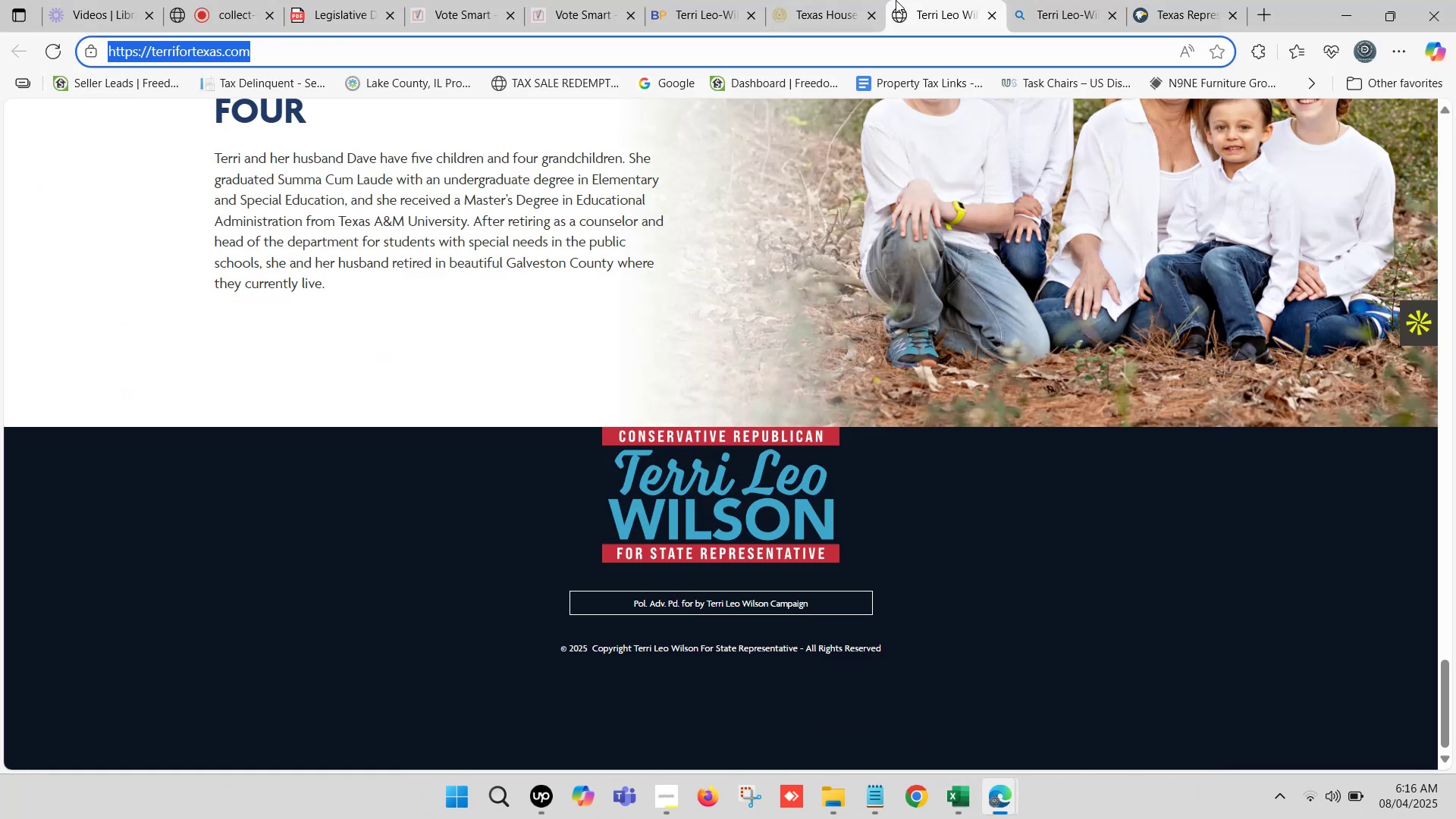 
left_click([808, 0])
 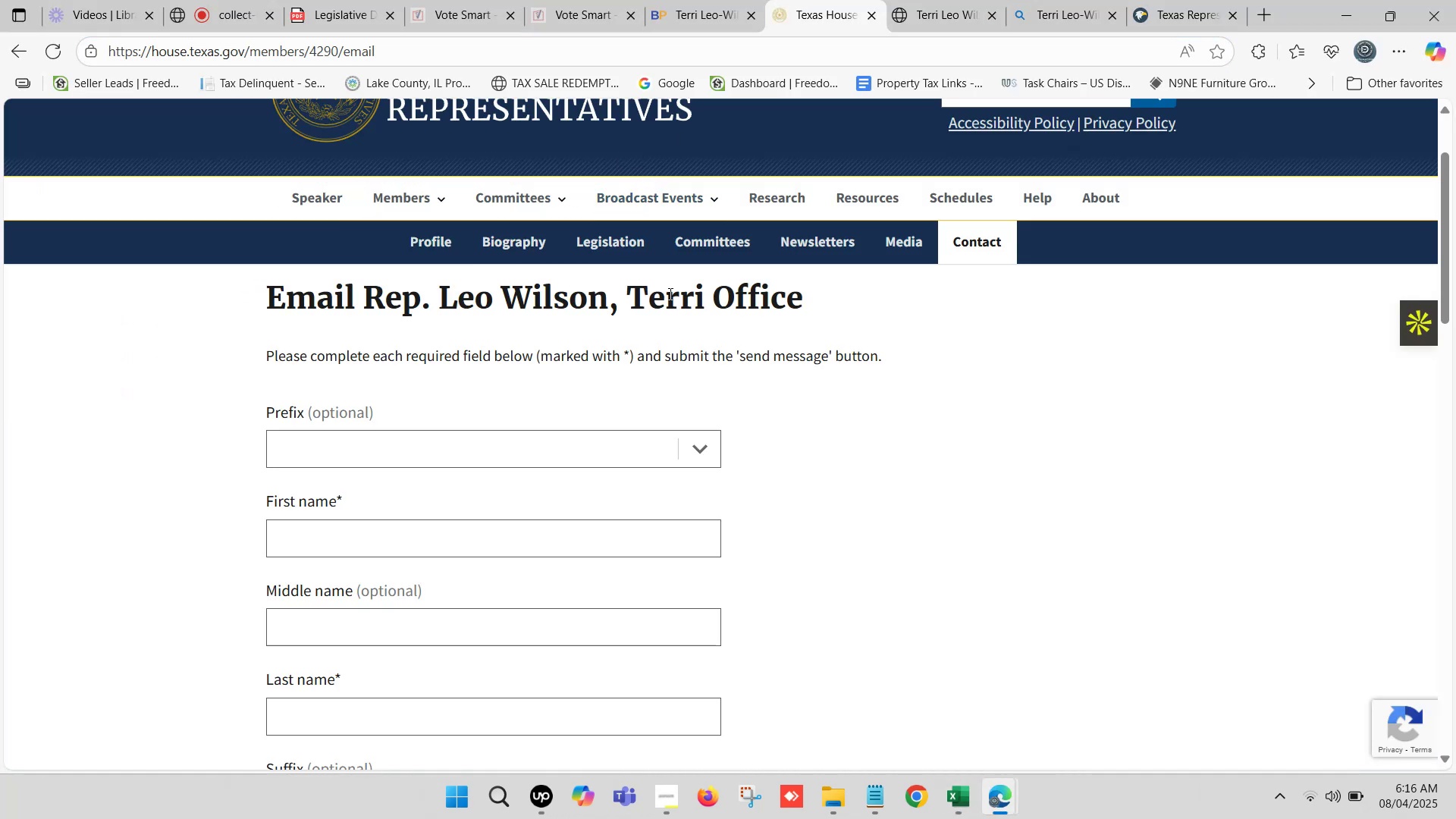 
left_click([717, 248])
 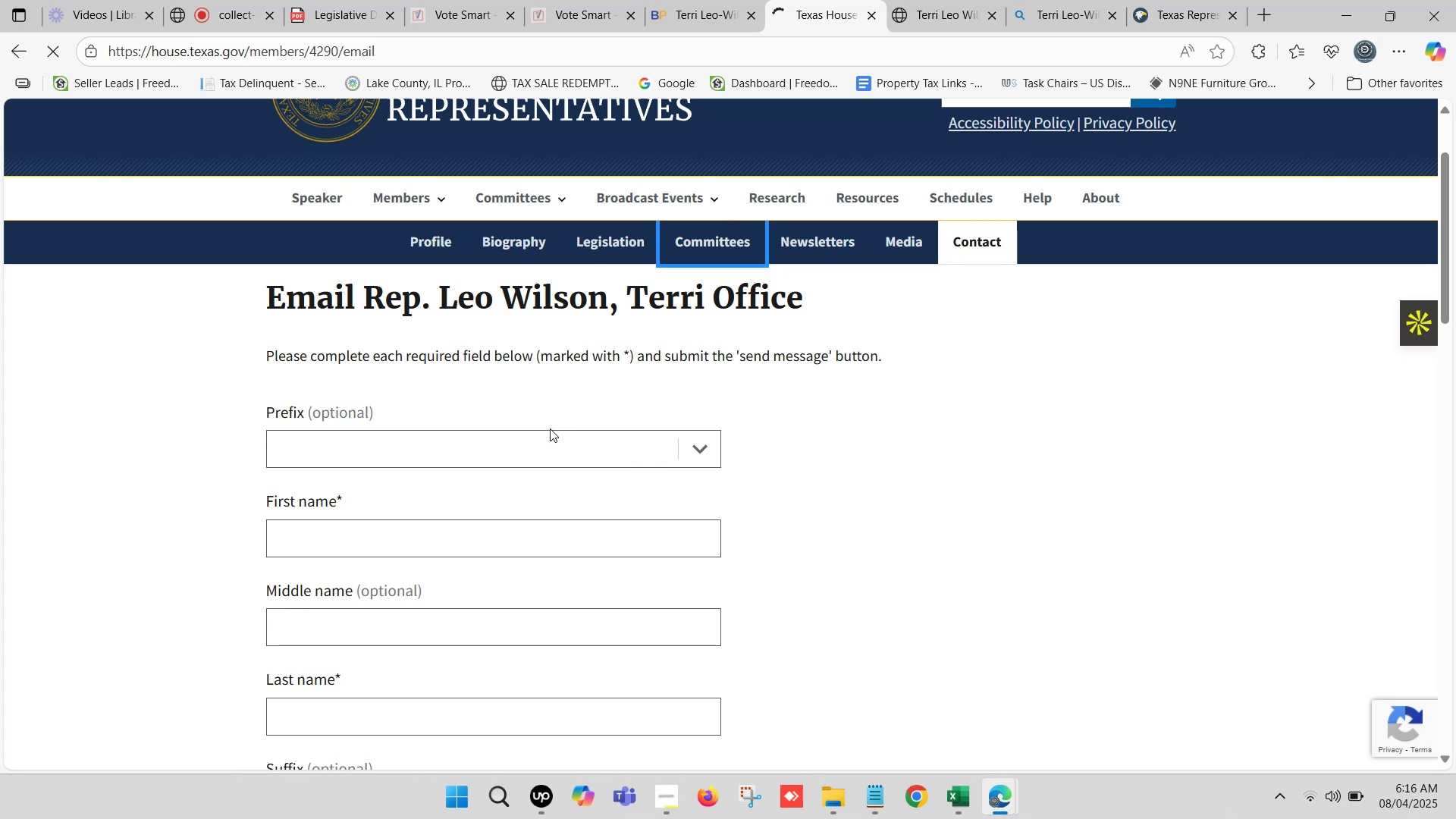 
wait(8.02)
 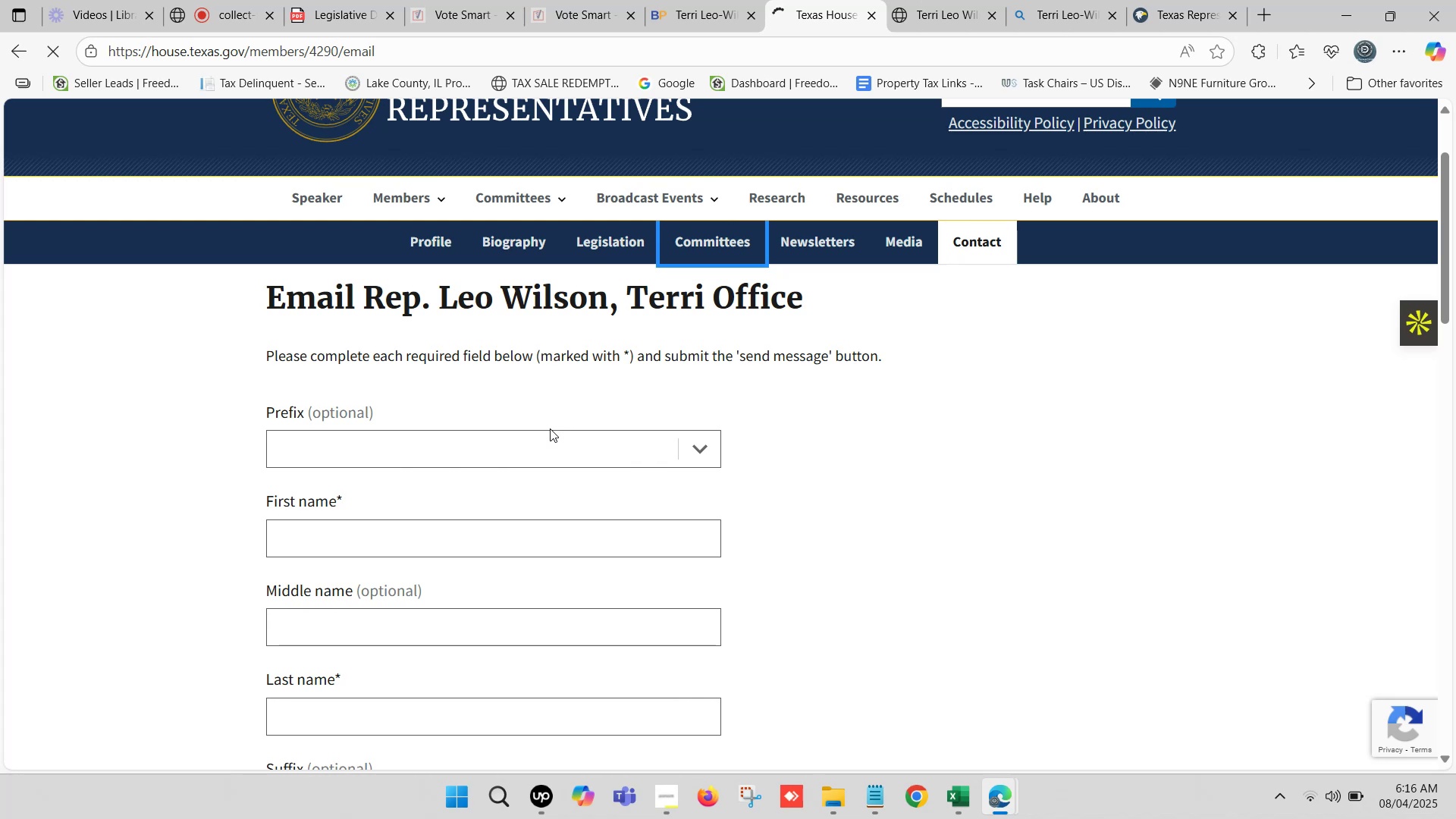 
mouse_move([595, 394])
 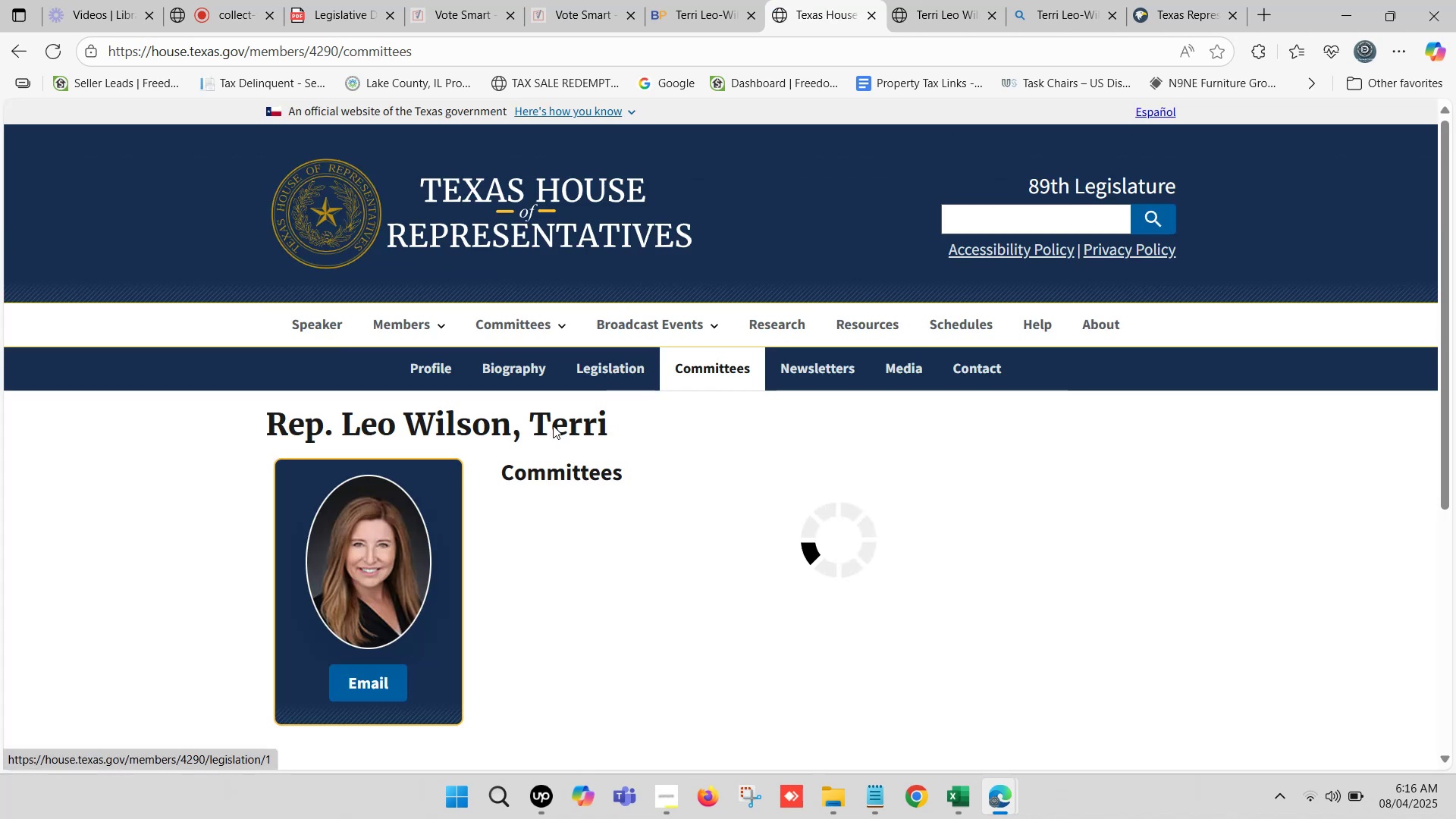 
scroll: coordinate [533, 424], scroll_direction: down, amount: 2.0
 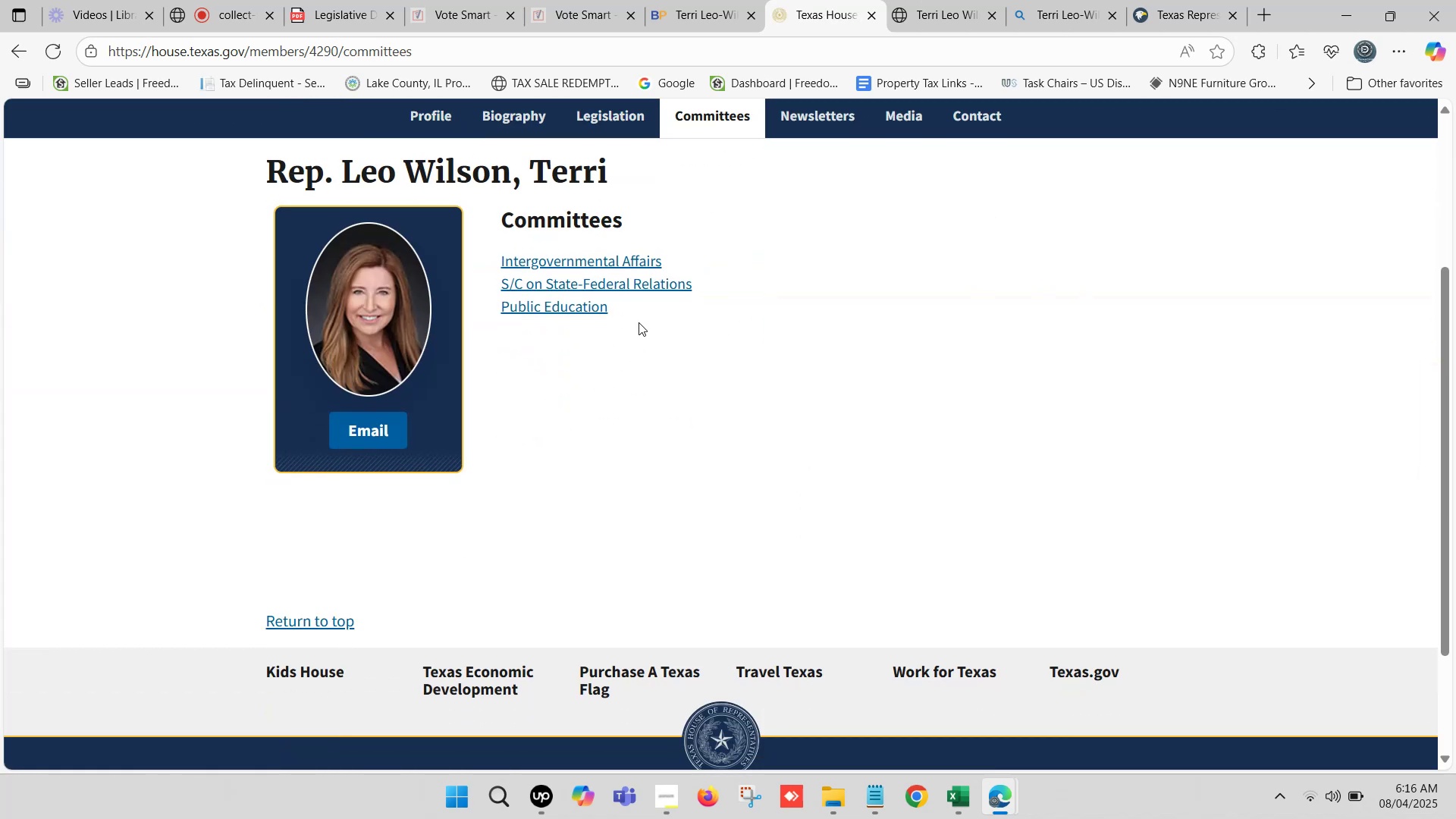 
left_click_drag(start_coordinate=[641, 303], to_coordinate=[501, 269])
 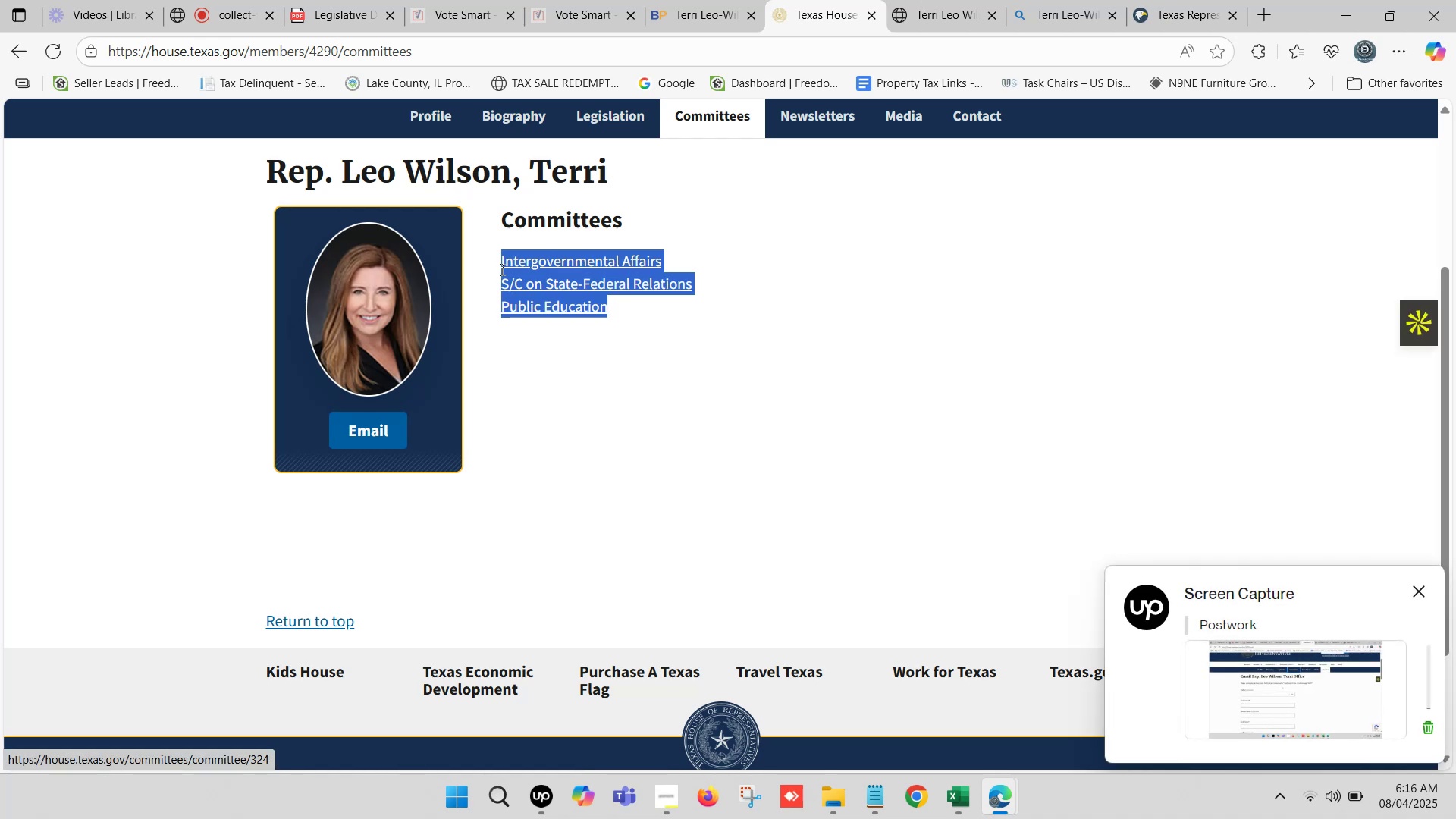 
hold_key(key=ControlLeft, duration=0.47)
 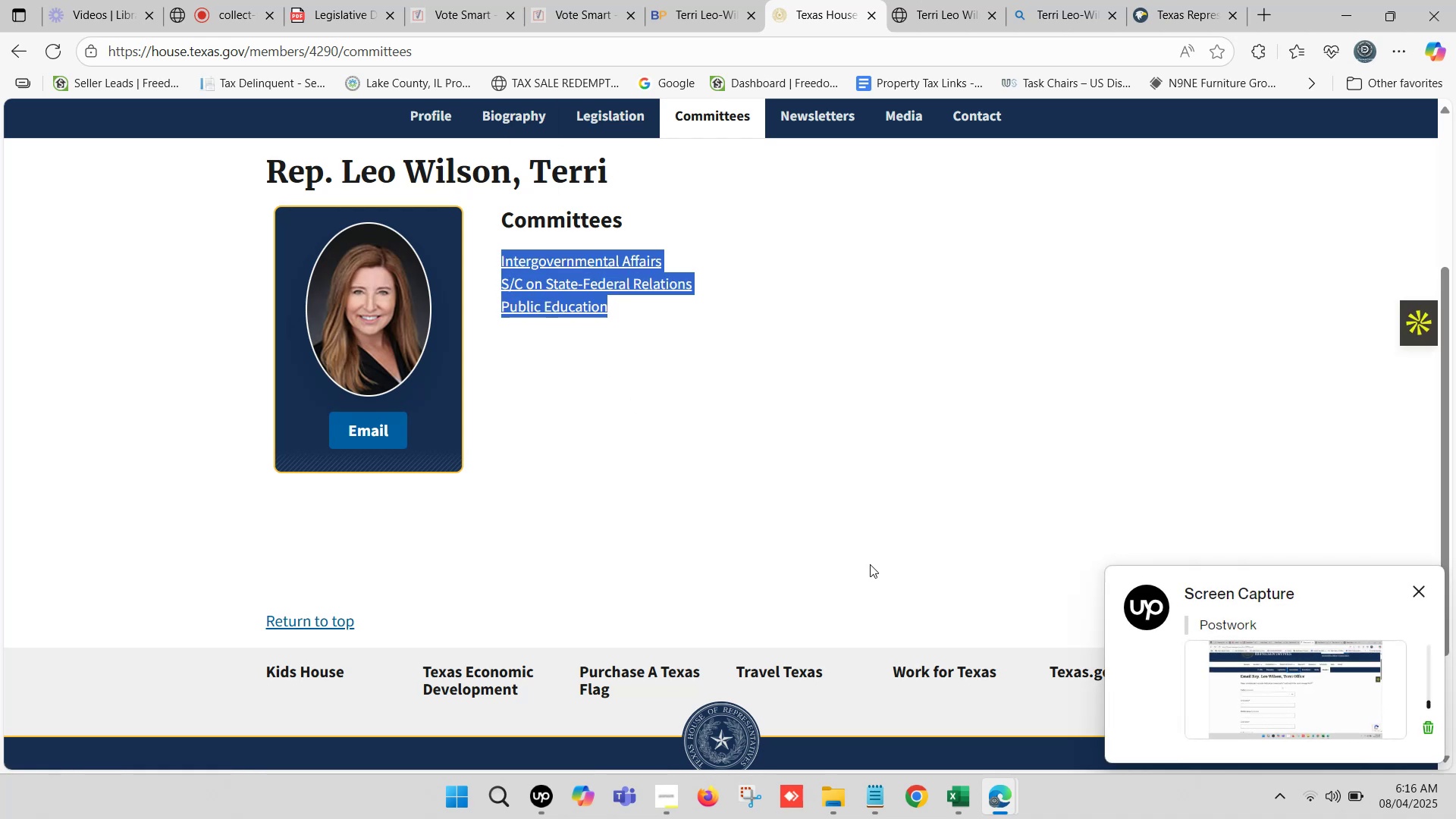 
hold_key(key=C, duration=0.31)
 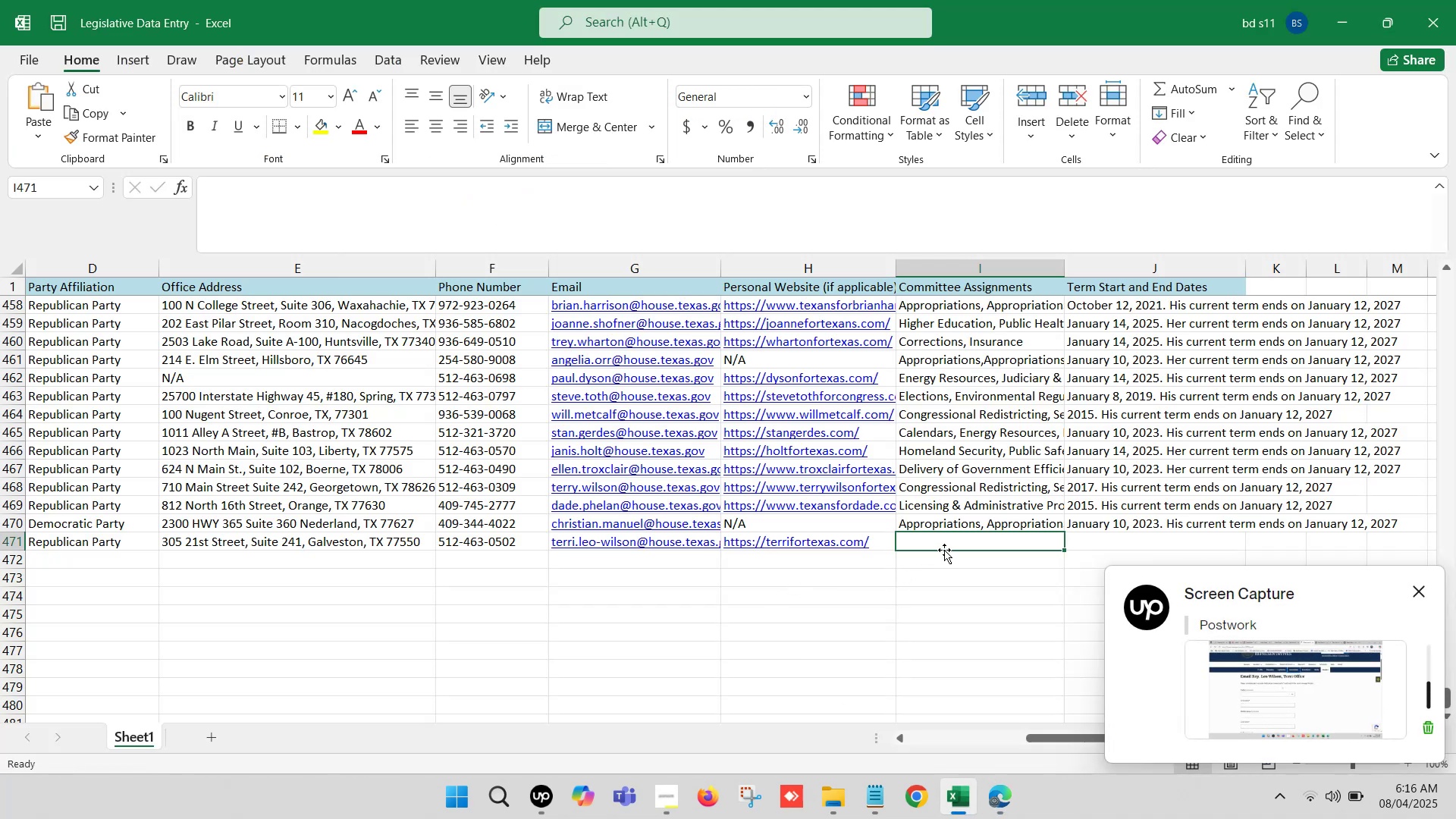 
double_click([950, 524])
 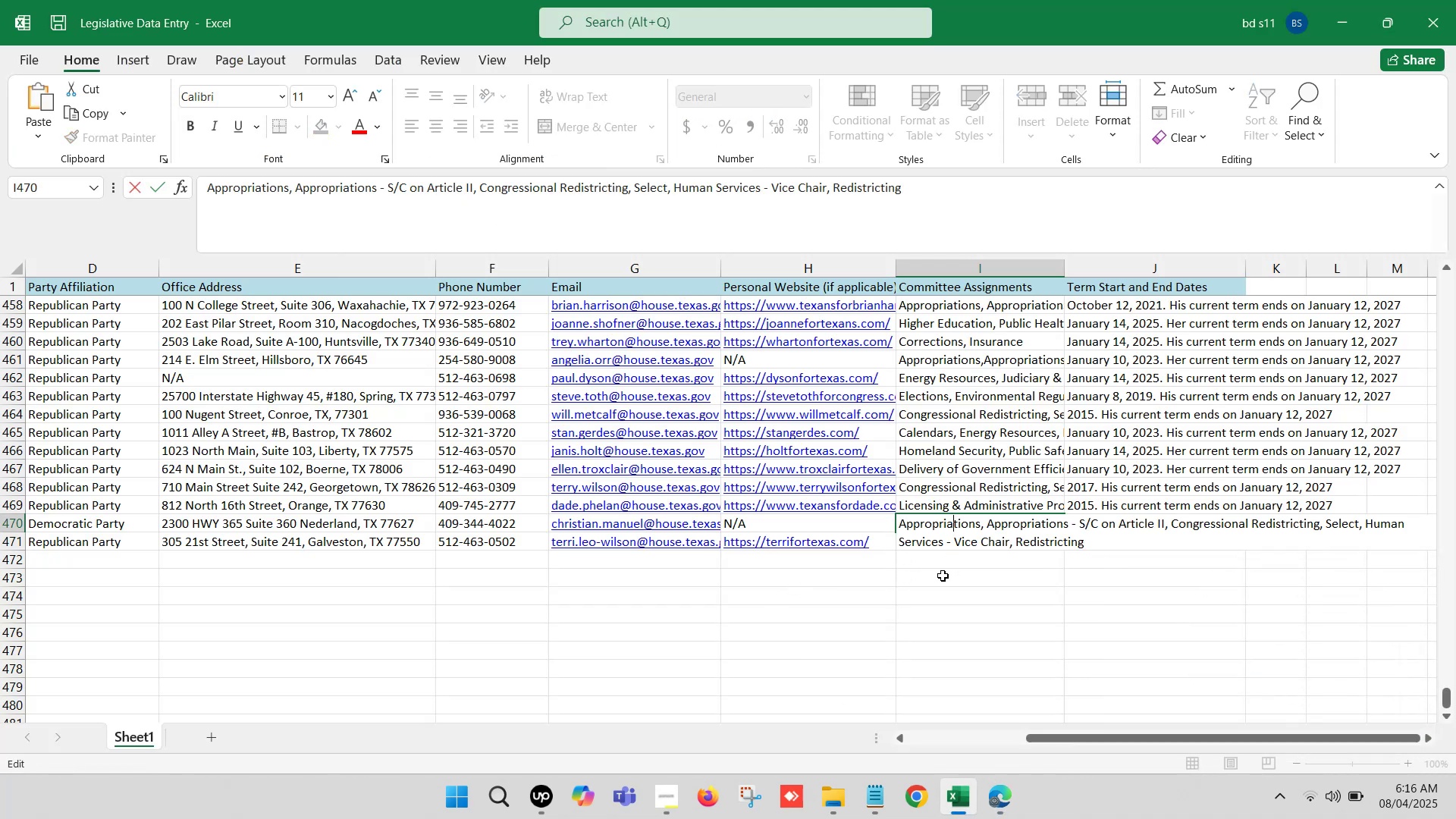 
left_click([943, 576])
 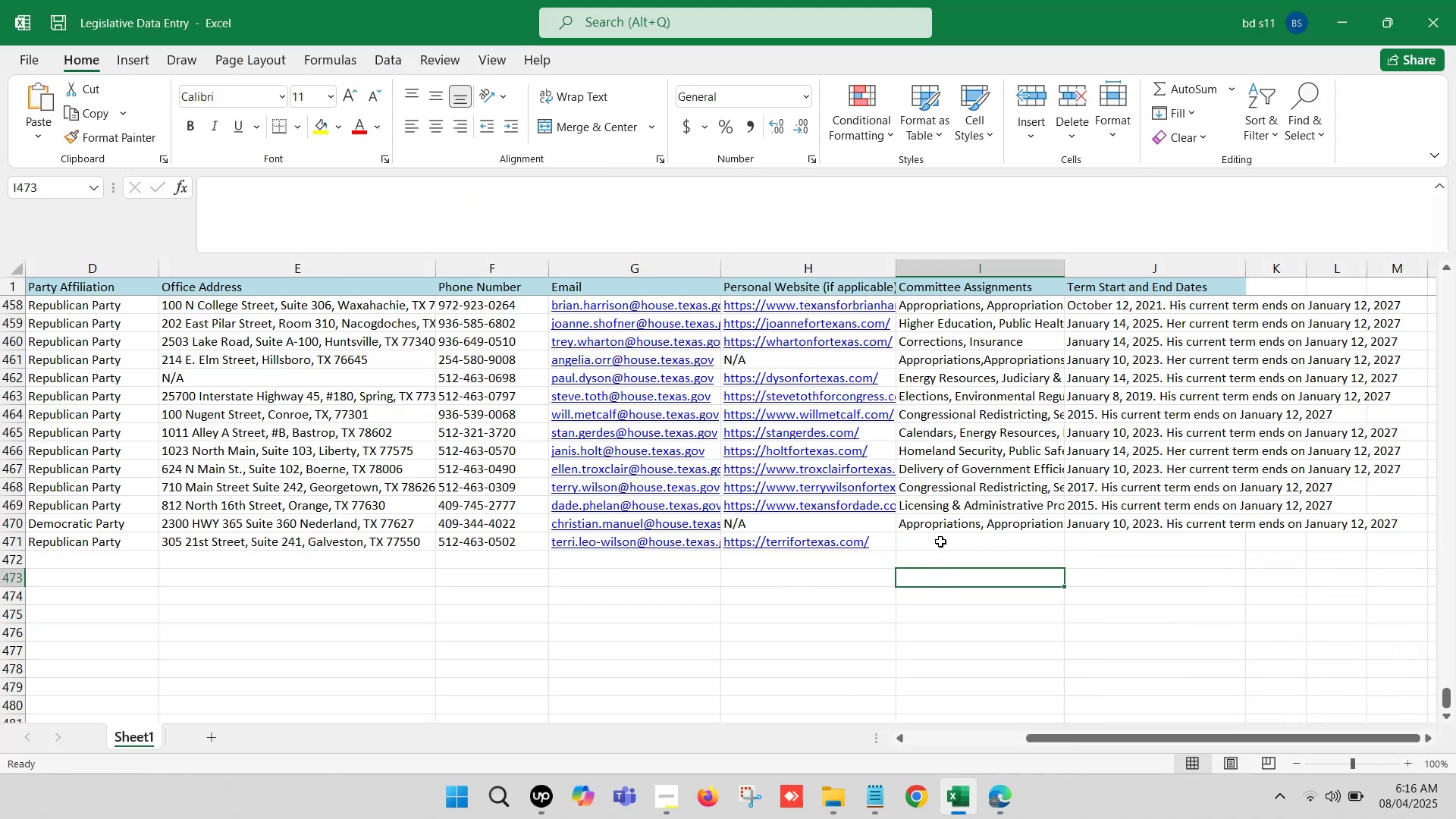 
double_click([940, 541])
 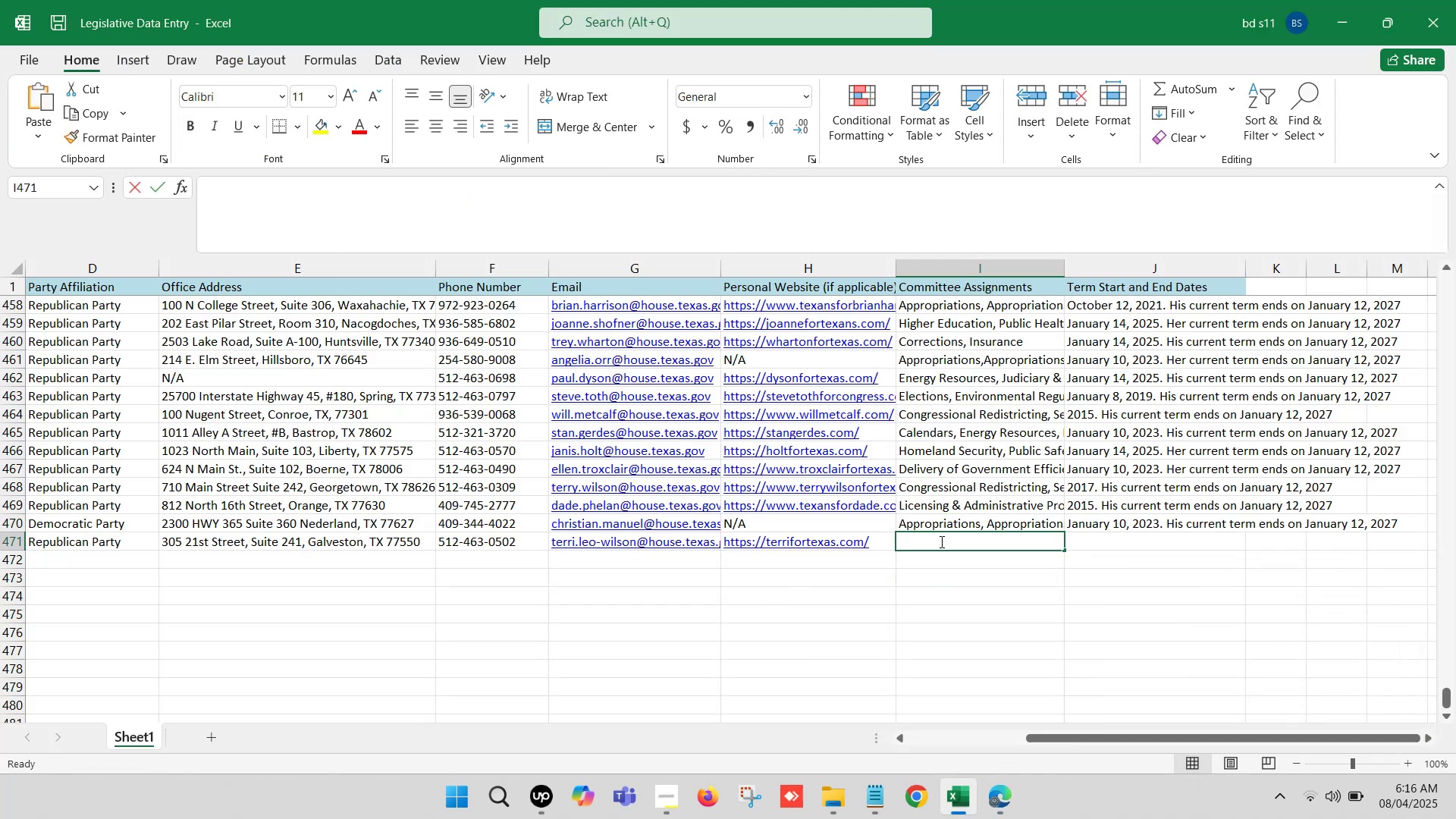 
key(Control+V)
 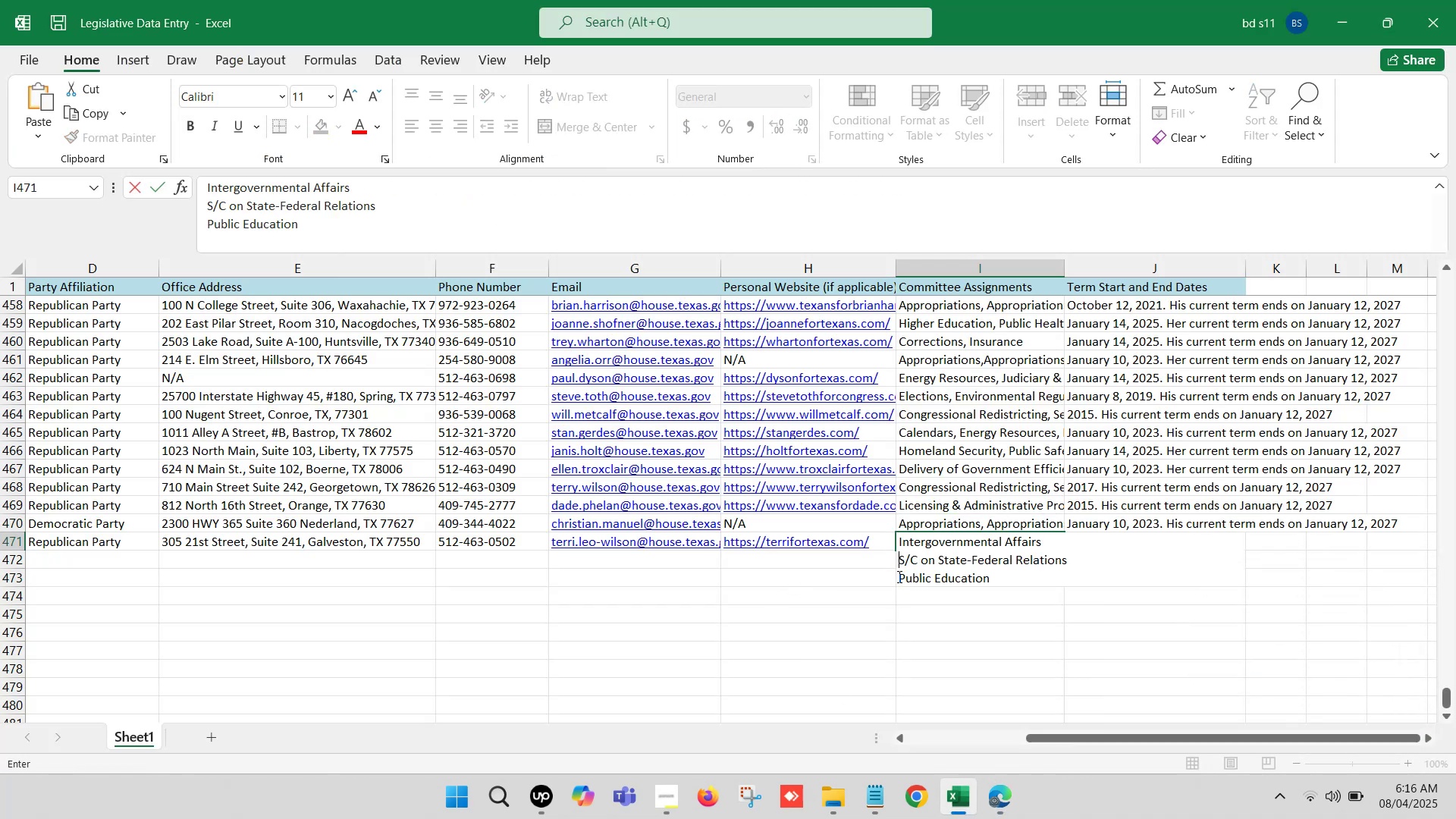 
key(Backspace)
 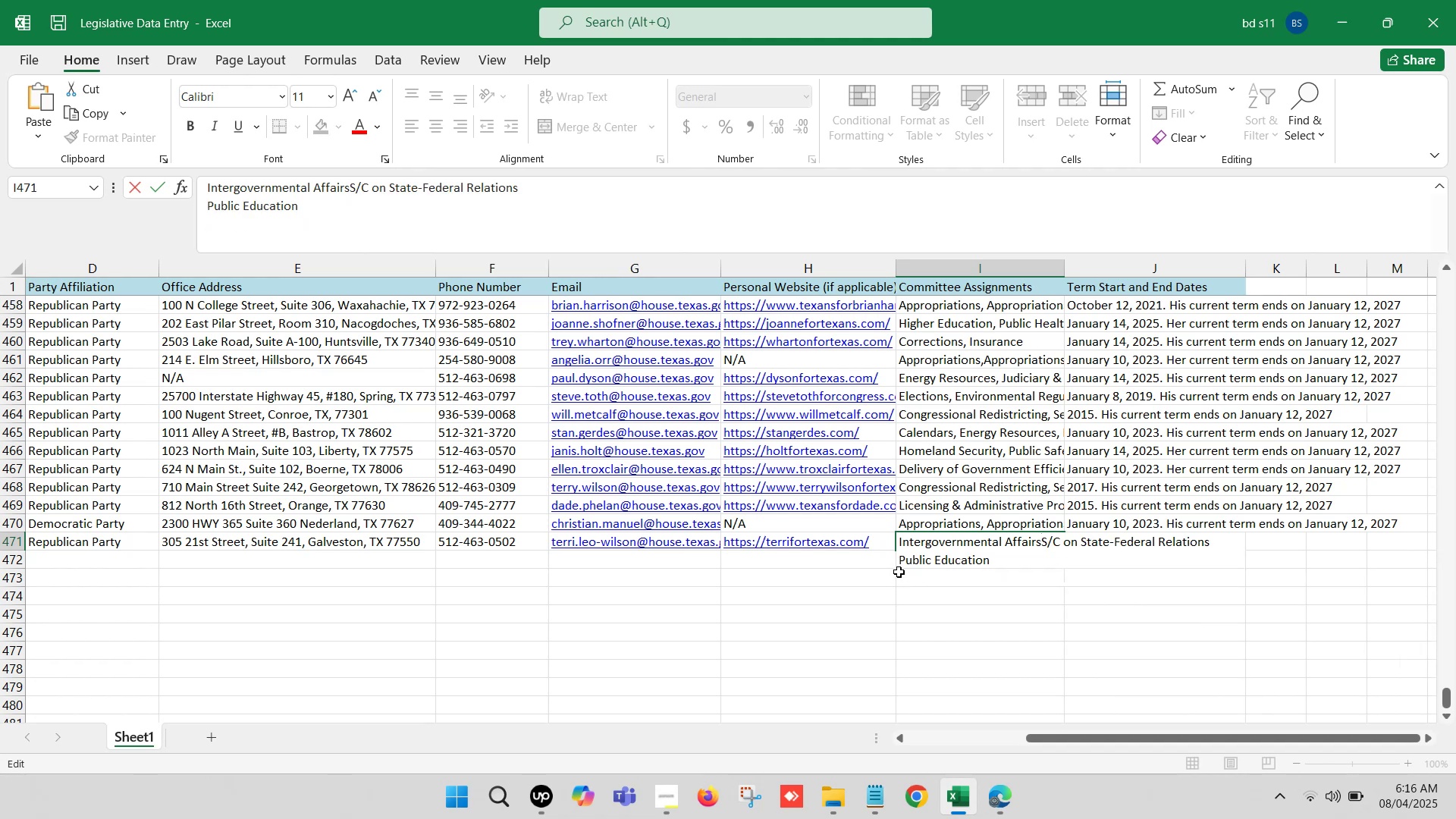 
key(Comma)
 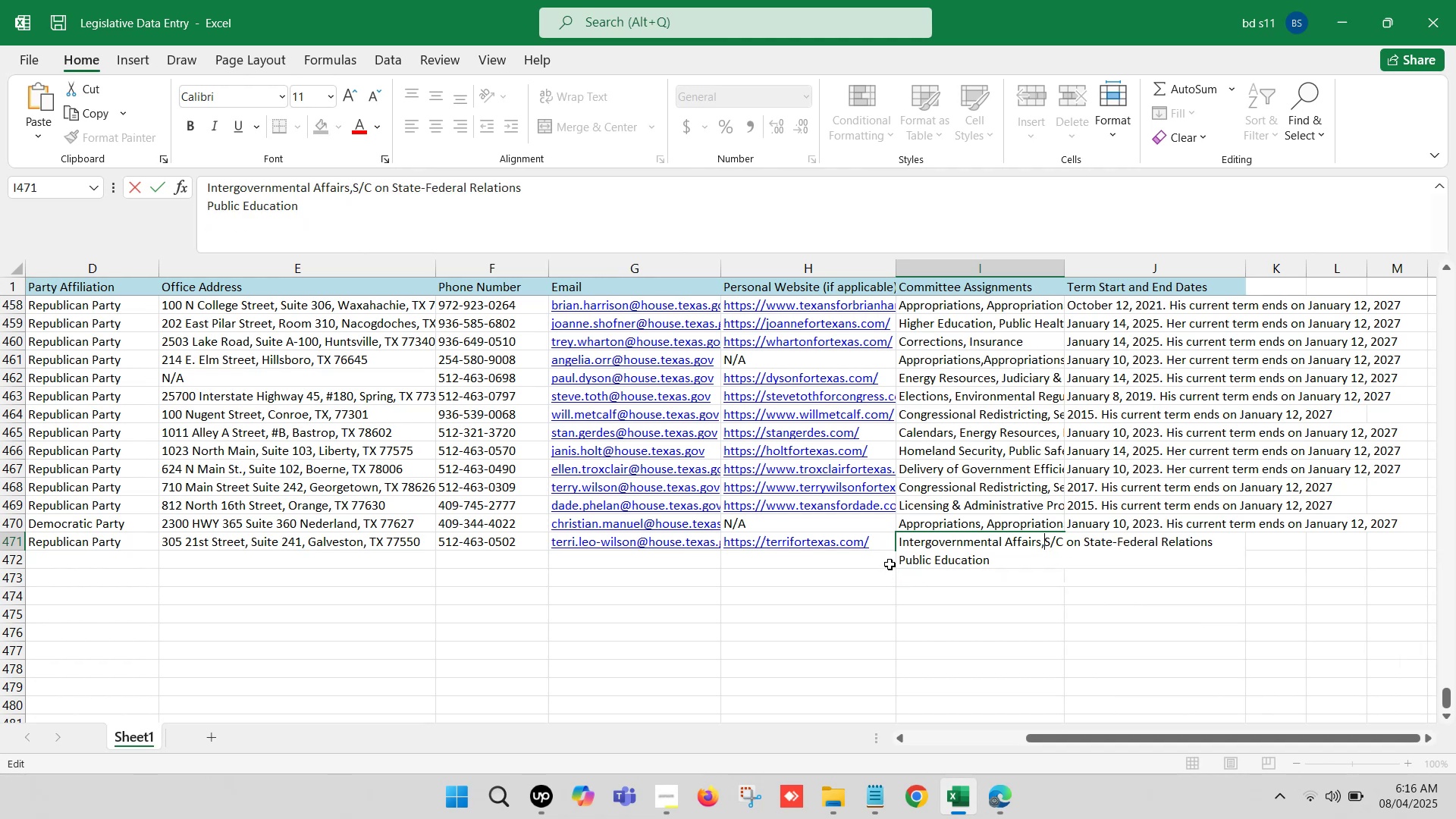 
key(Space)
 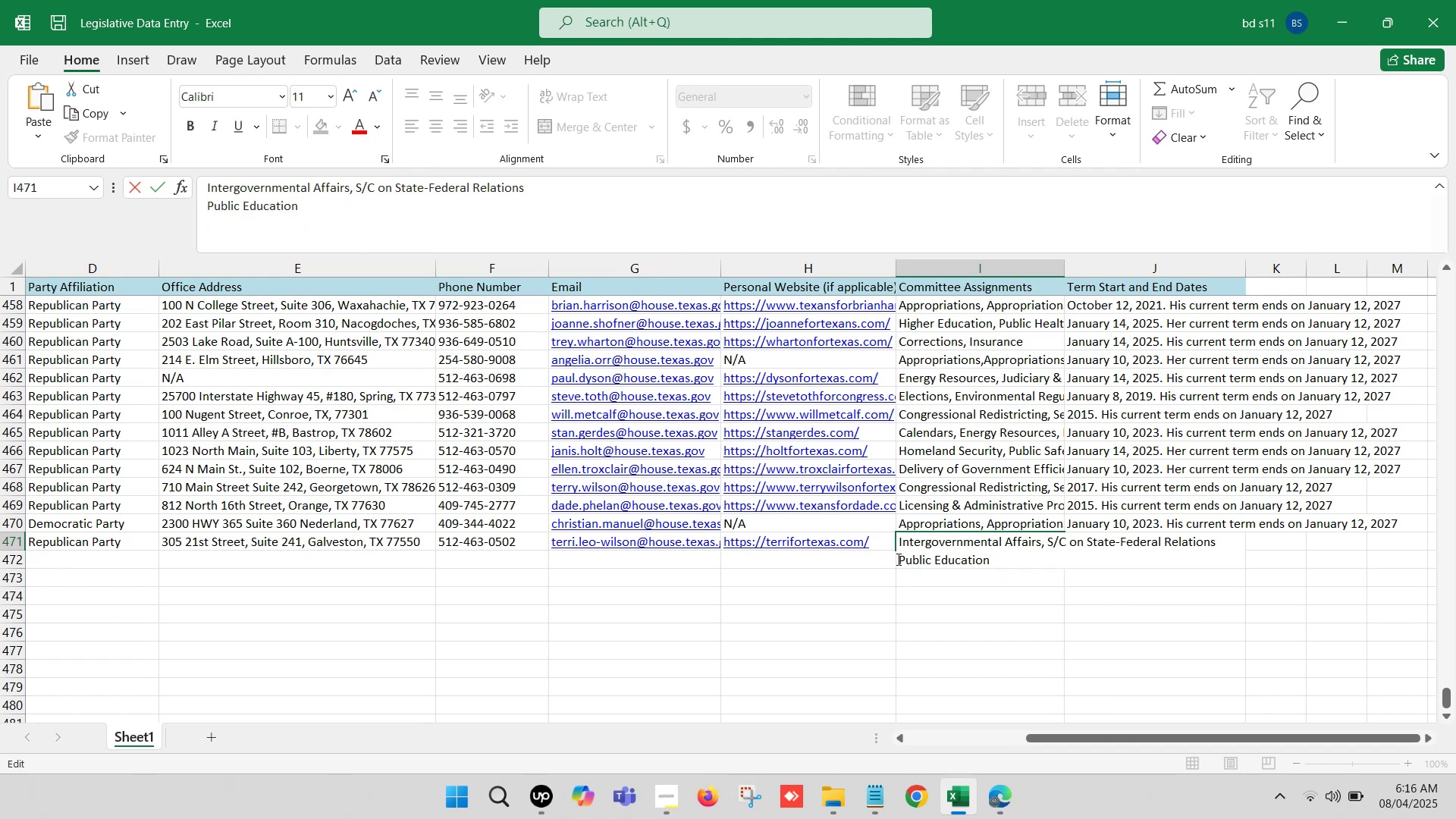 
left_click([899, 558])
 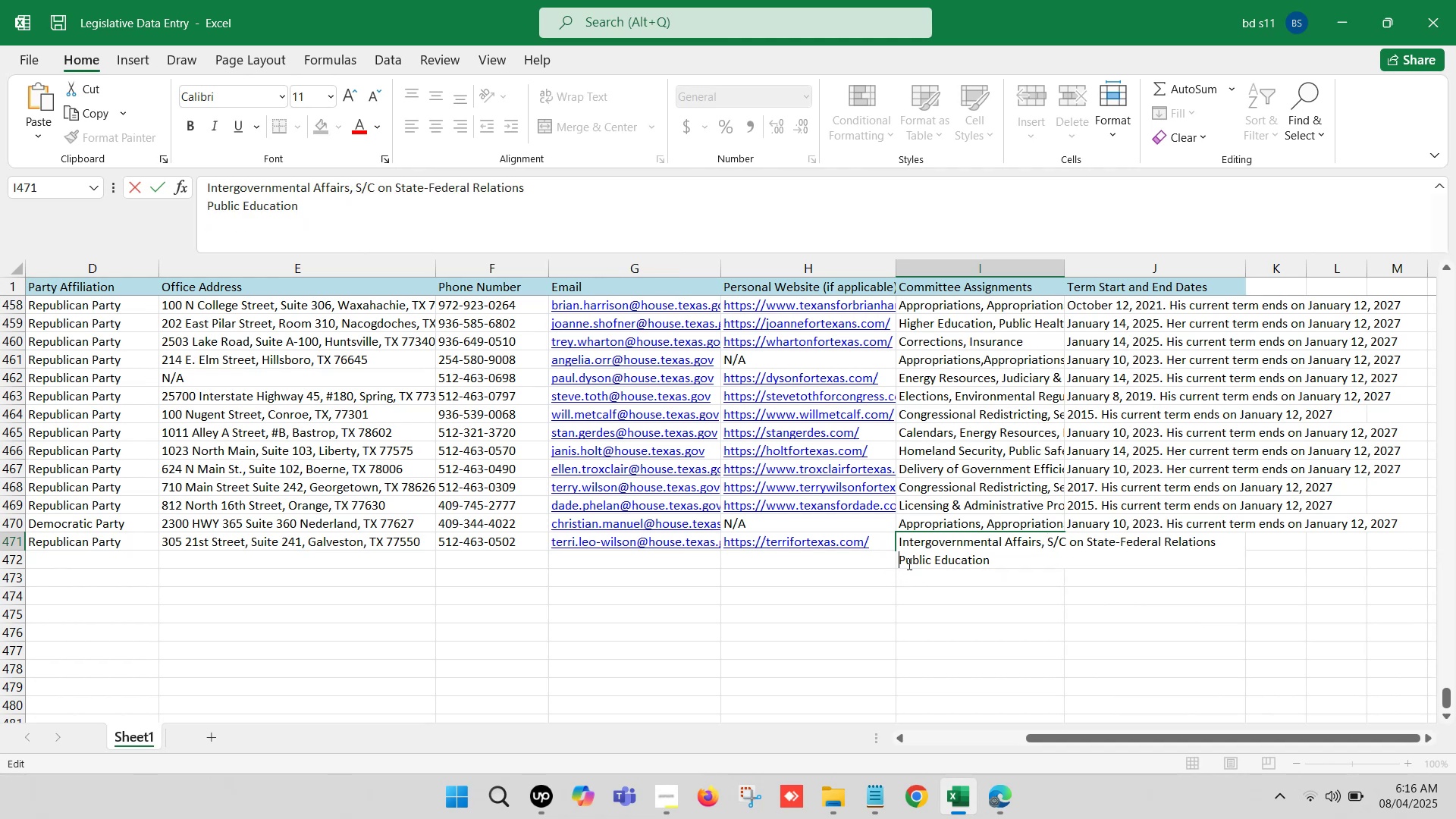 
key(Backspace)
 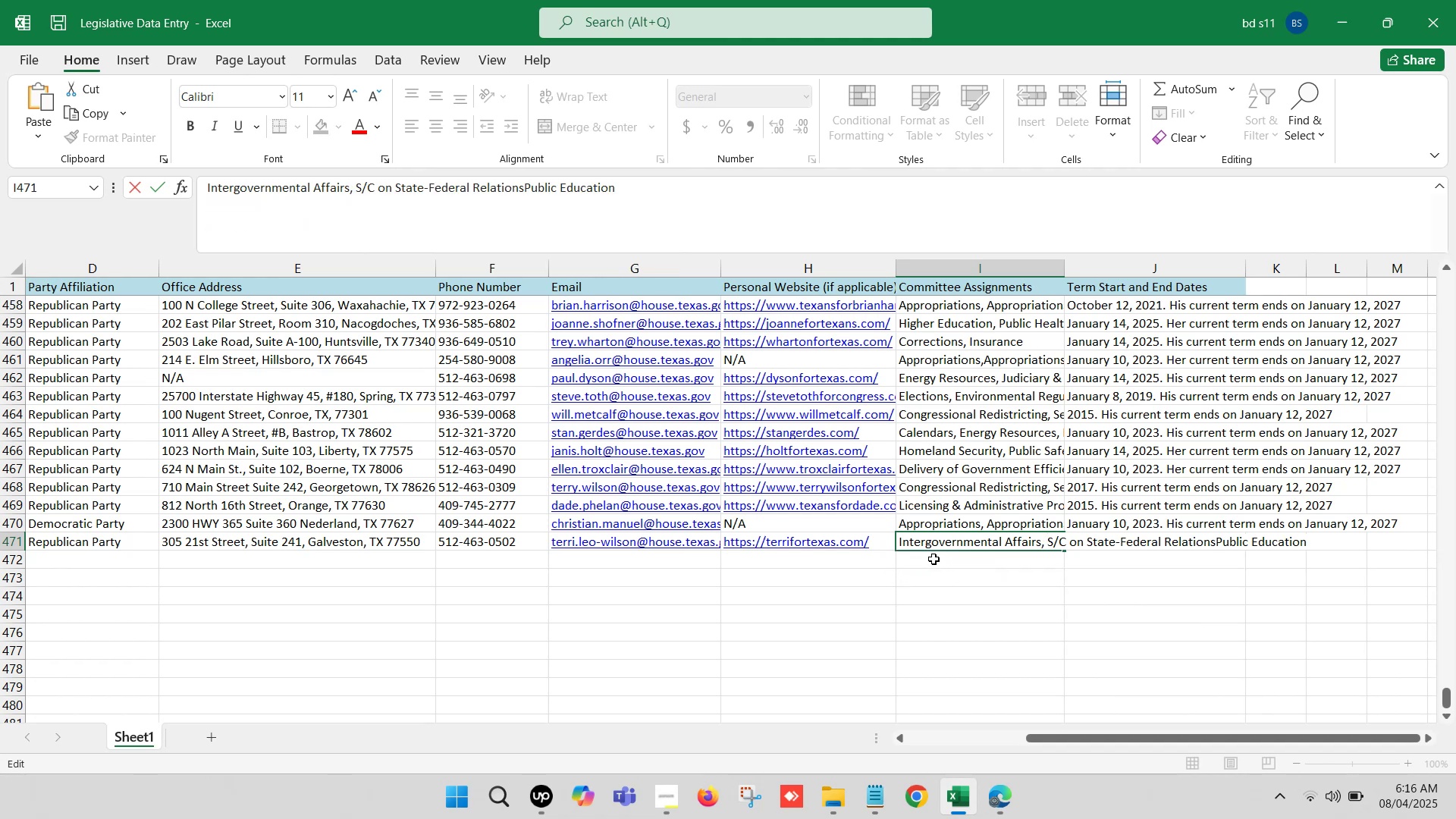 
key(Comma)
 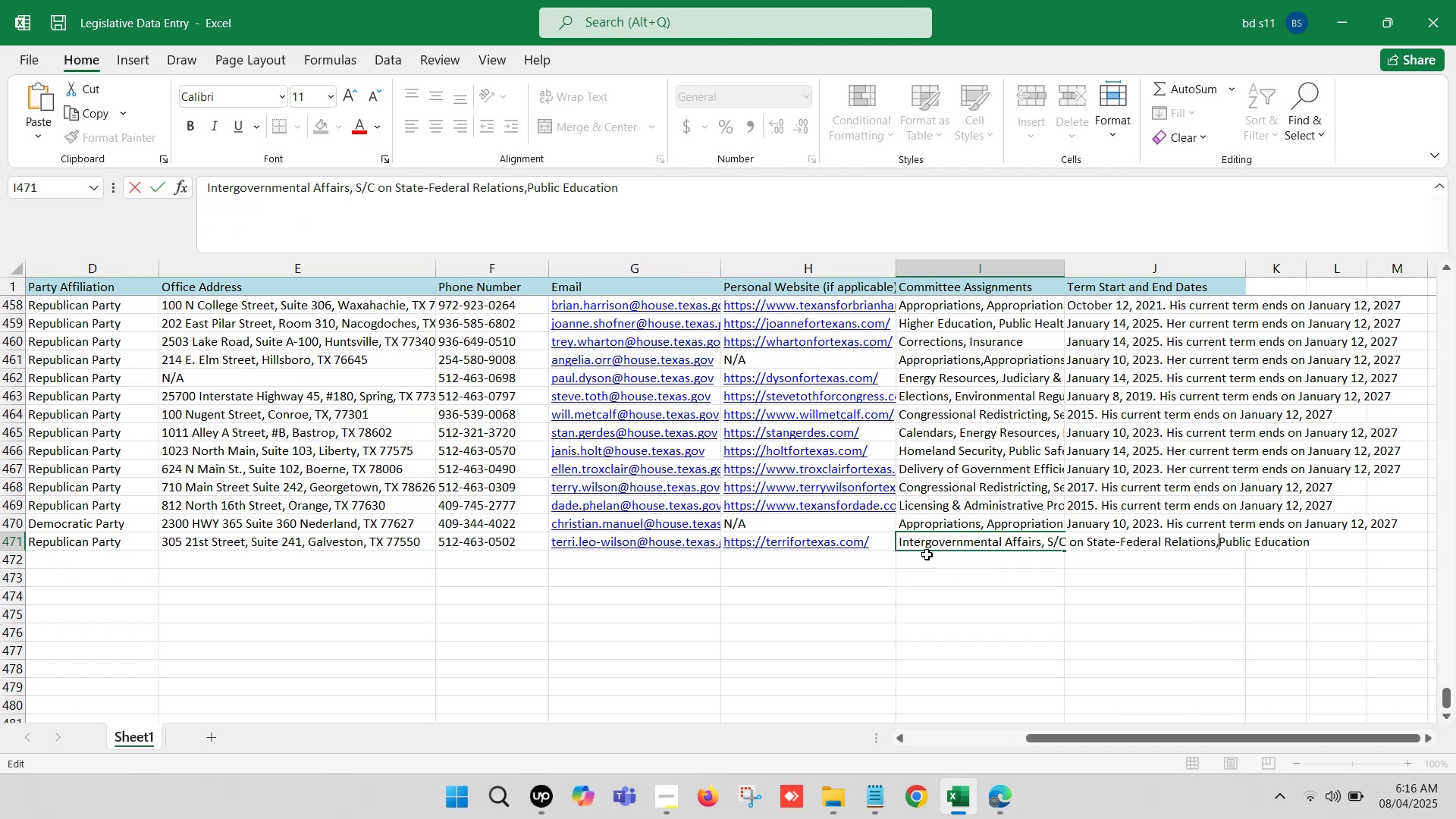 
key(Space)
 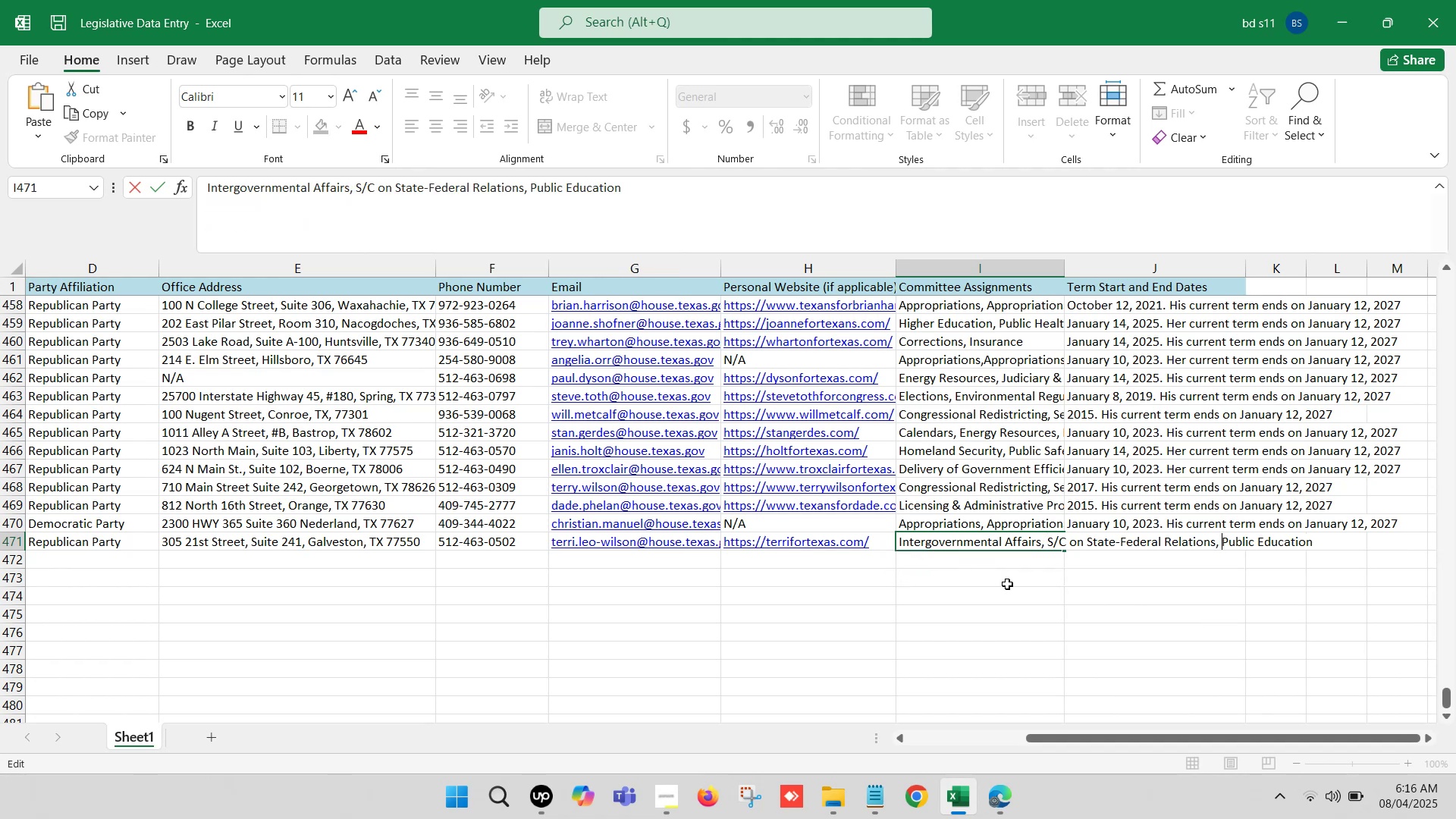 
left_click_drag(start_coordinate=[991, 608], to_coordinate=[989, 612])
 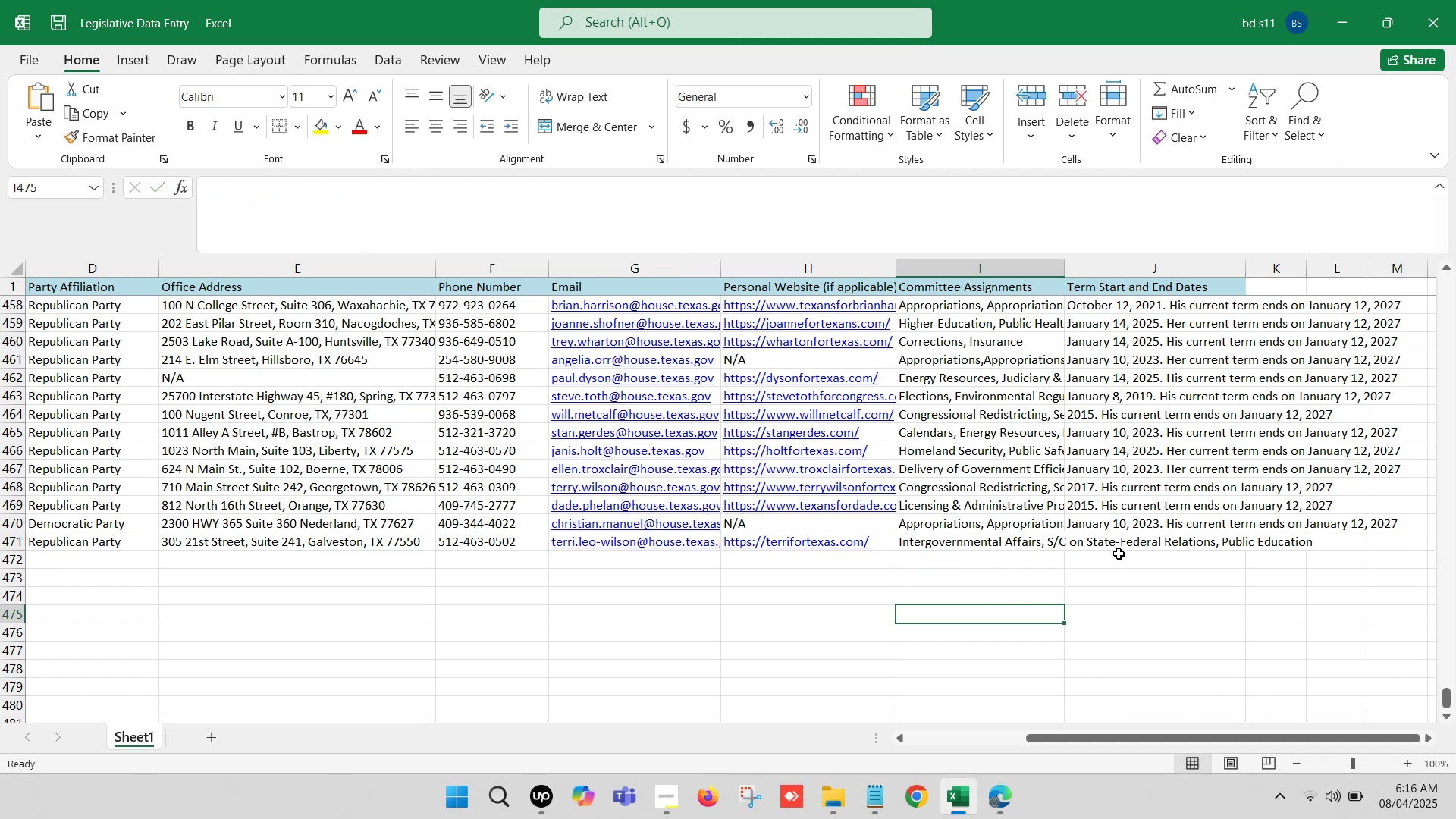 
left_click([1121, 539])
 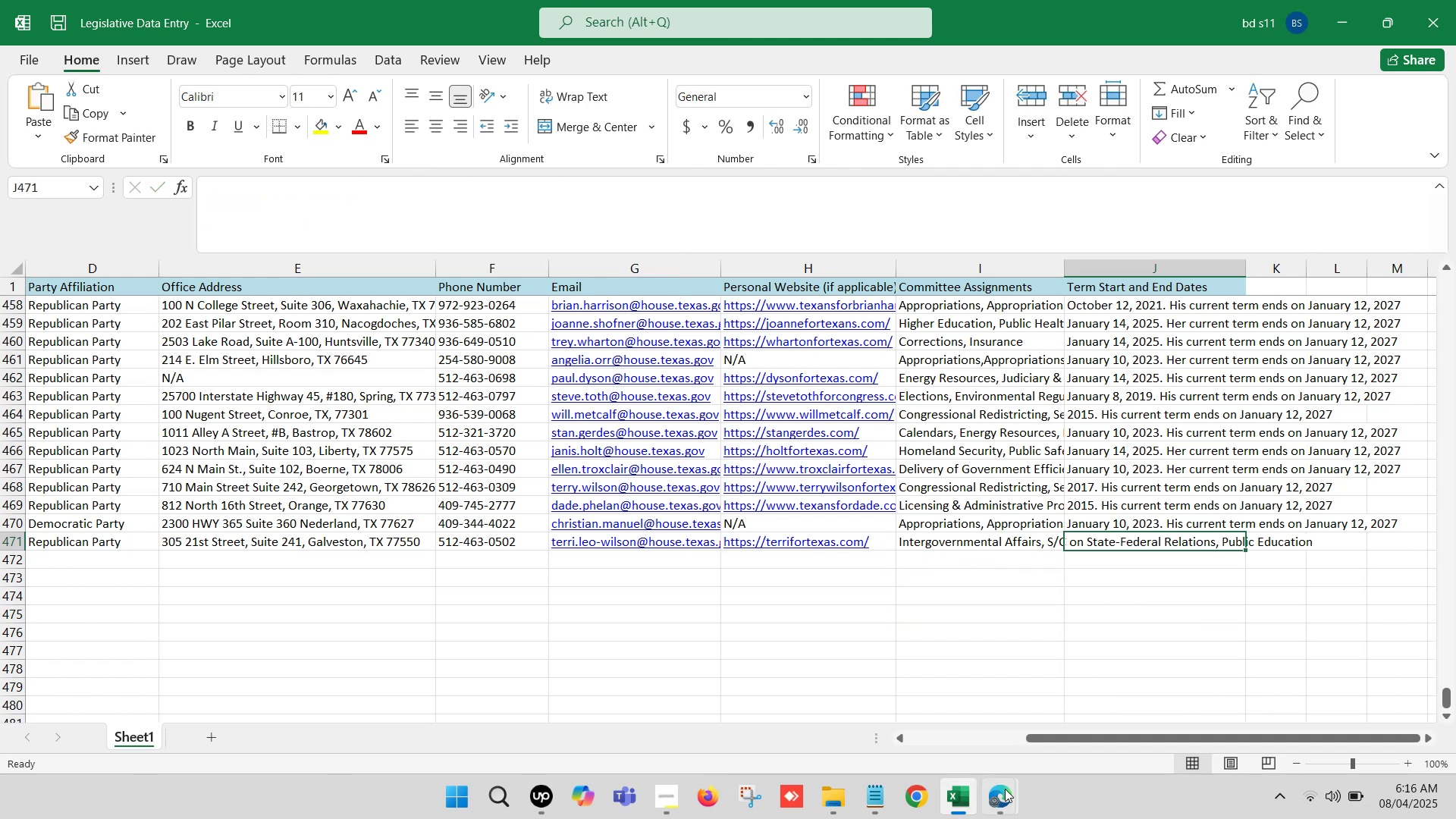 
left_click([1011, 792])
 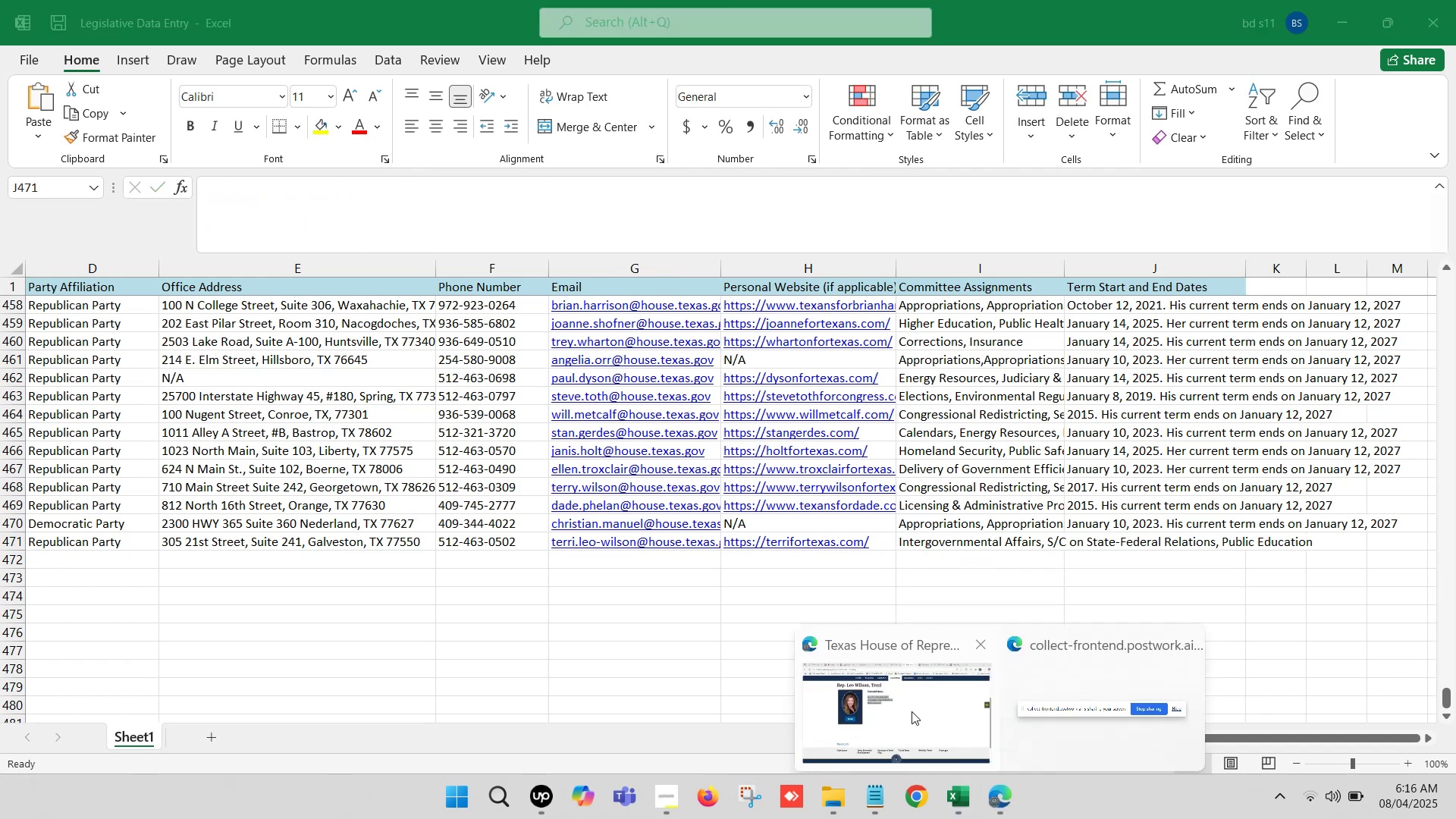 
left_click([865, 679])
 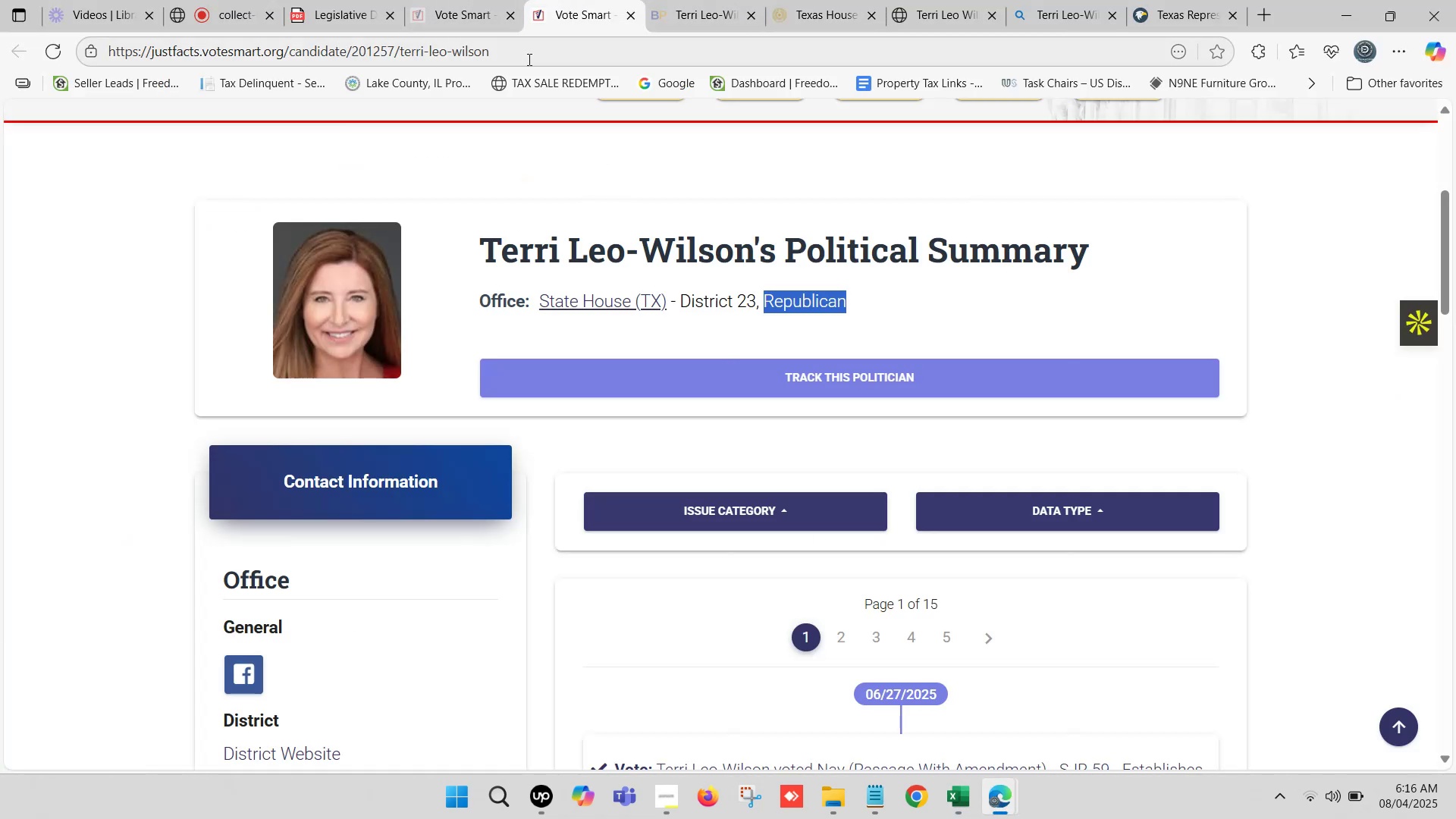 
left_click([442, 0])
 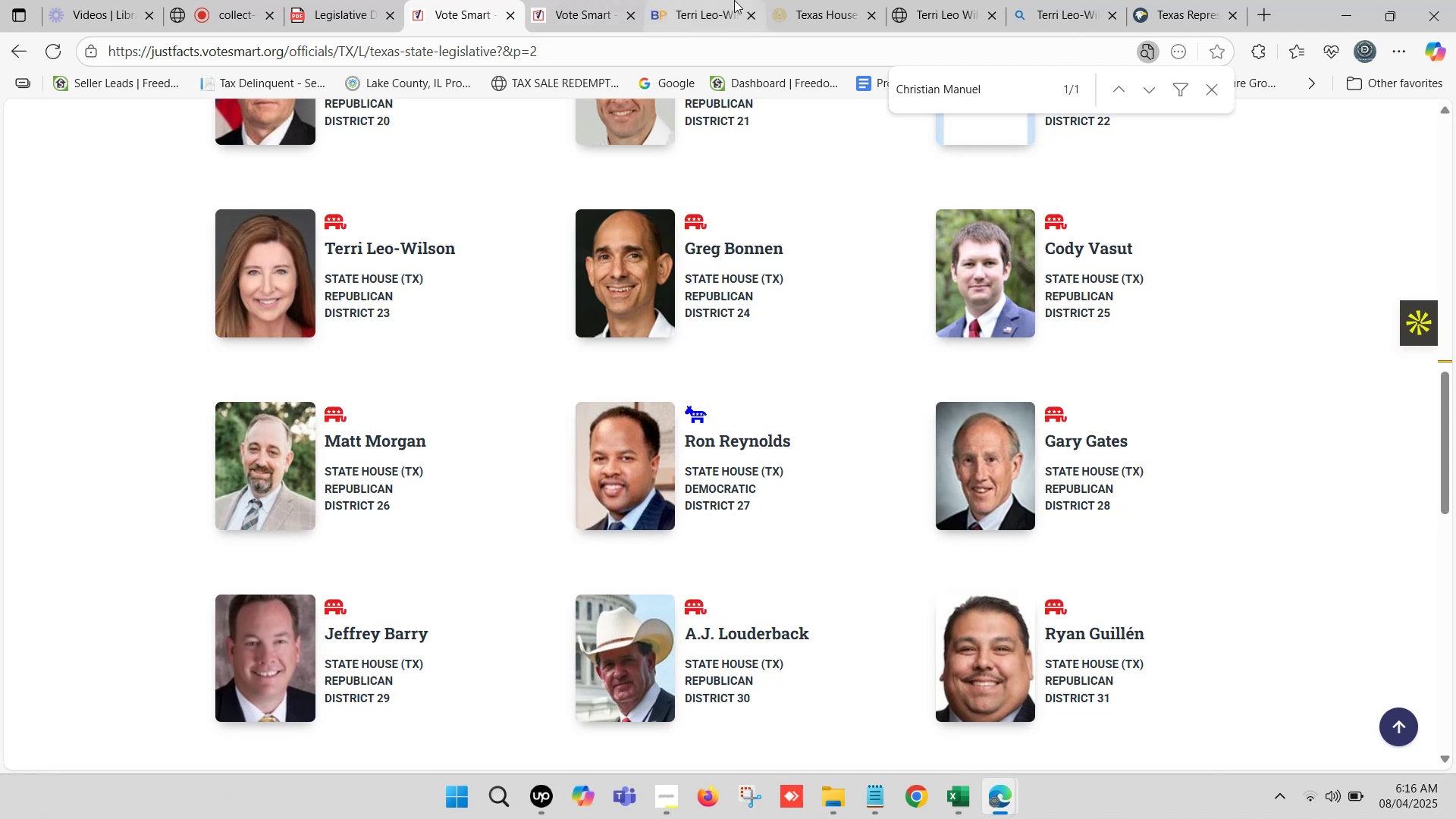 
left_click([748, 0])
 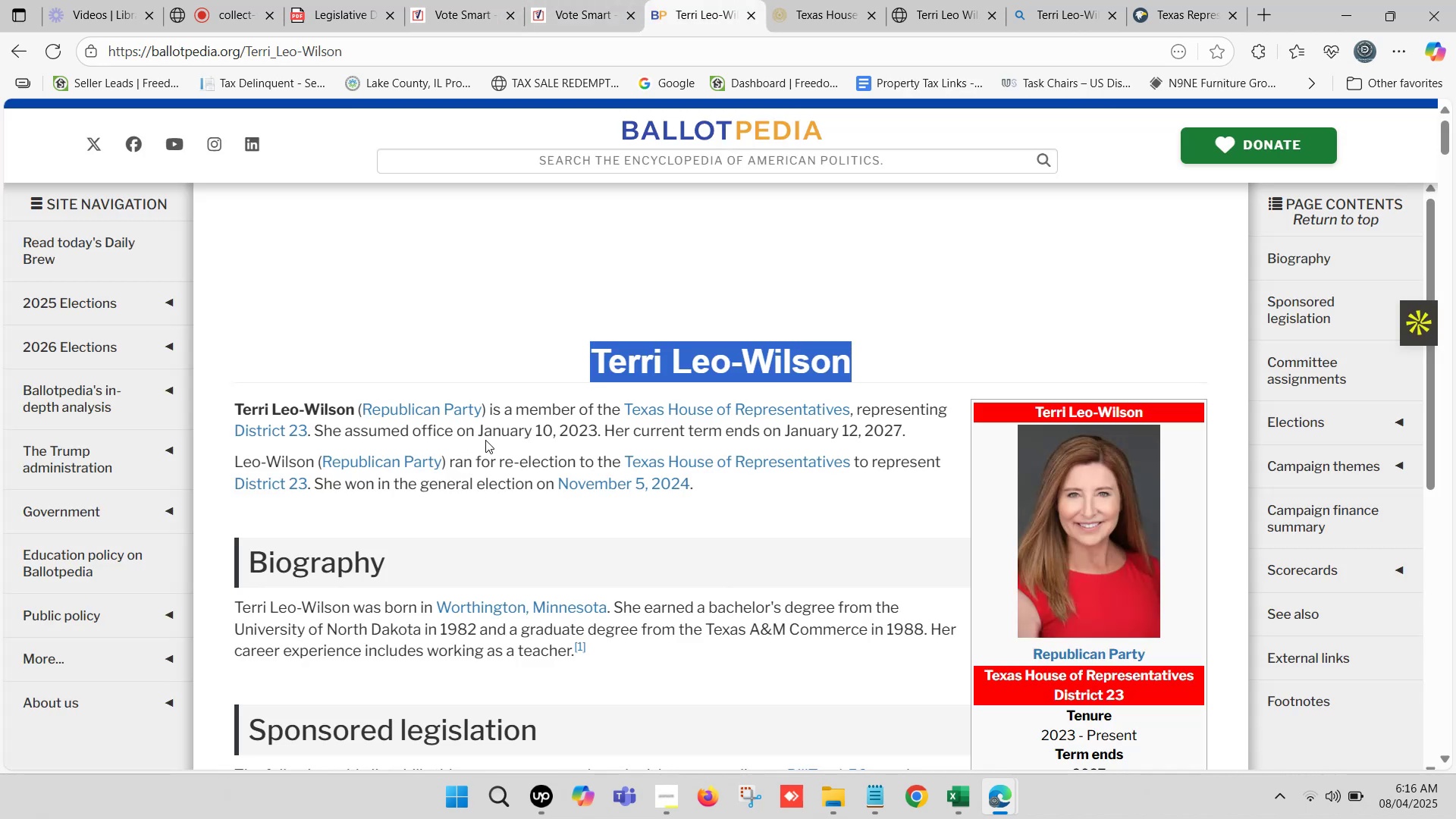 
left_click_drag(start_coordinate=[479, 425], to_coordinate=[903, 433])
 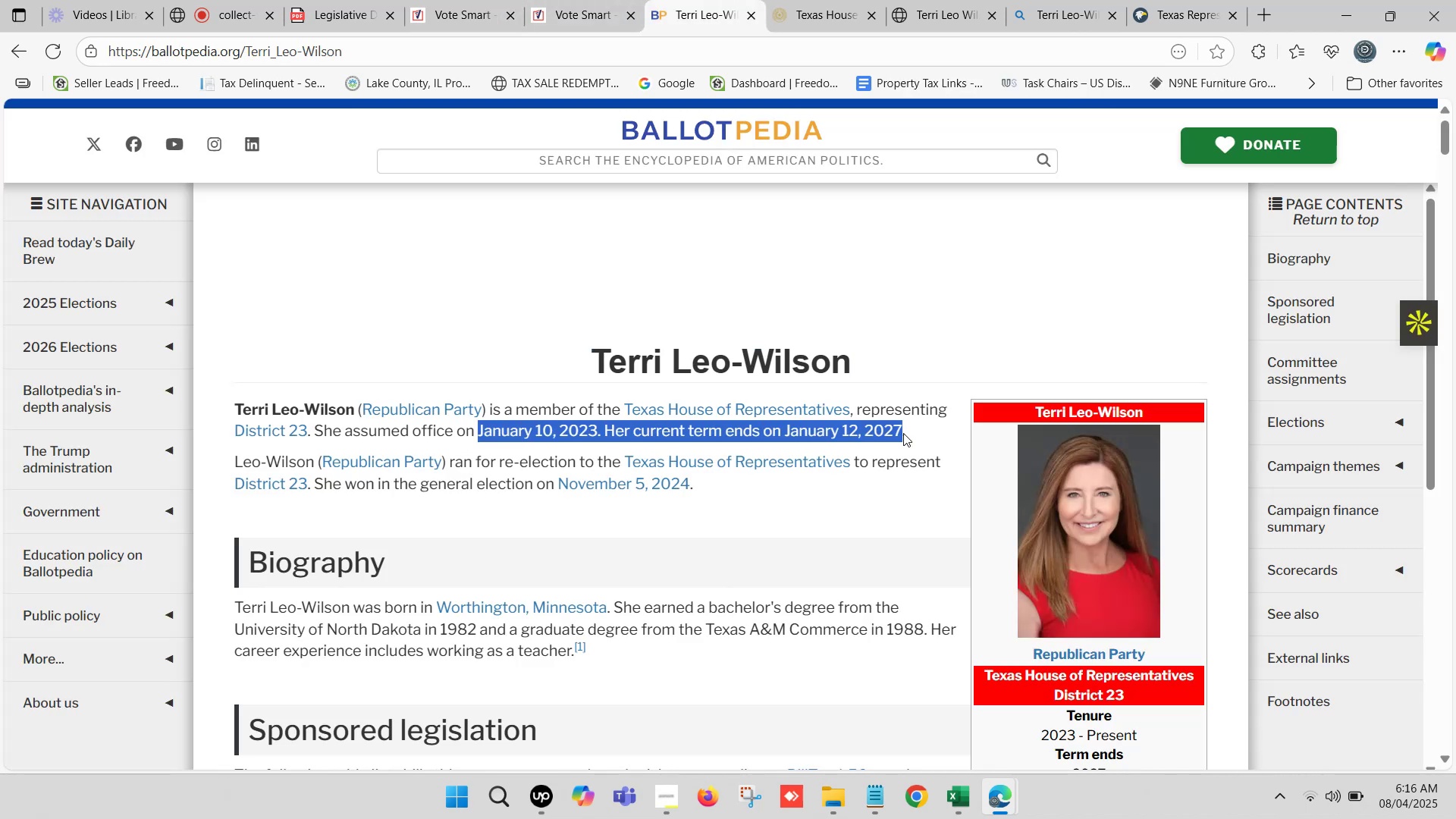 
key(Control+C)
 